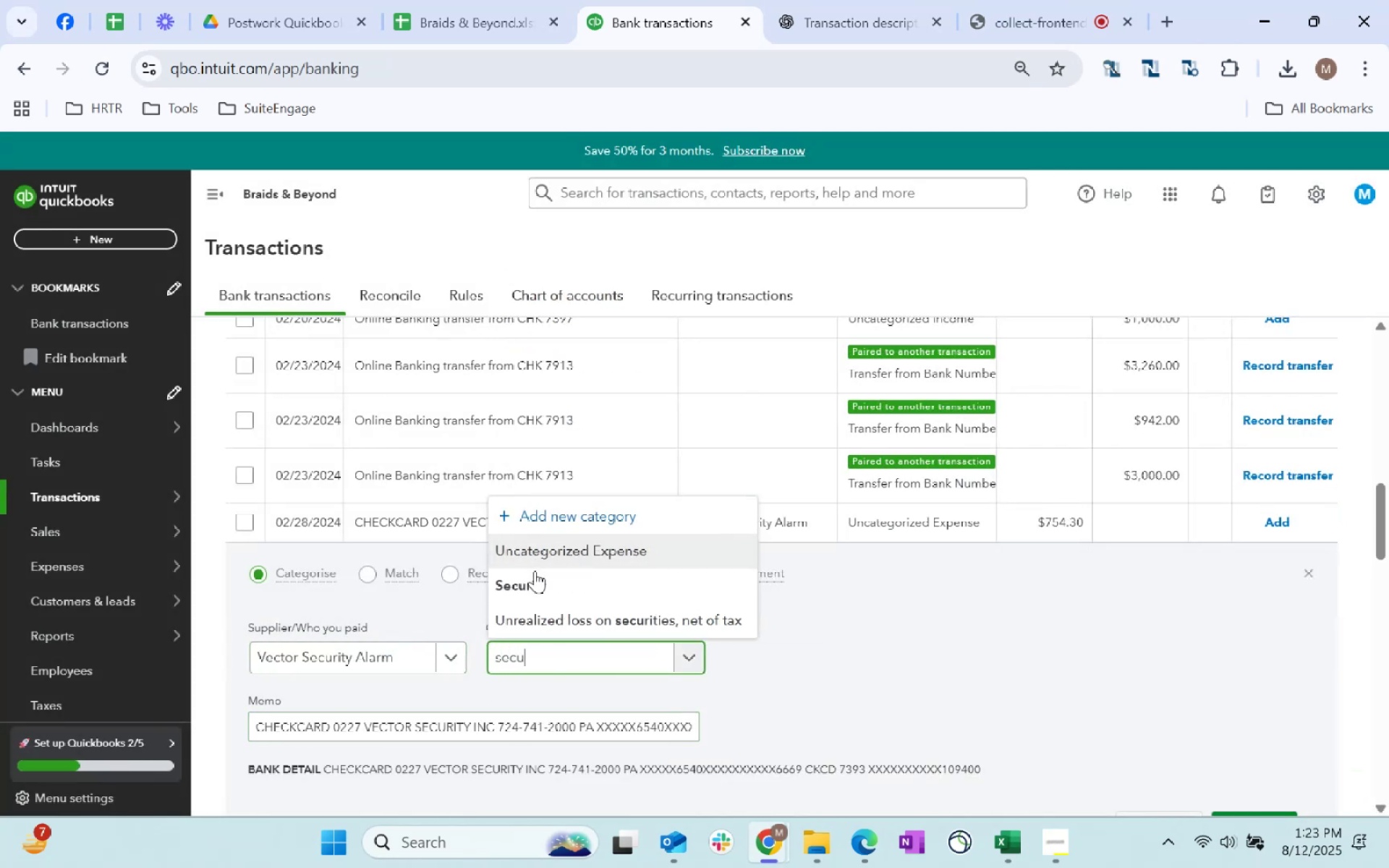 
left_click([538, 585])
 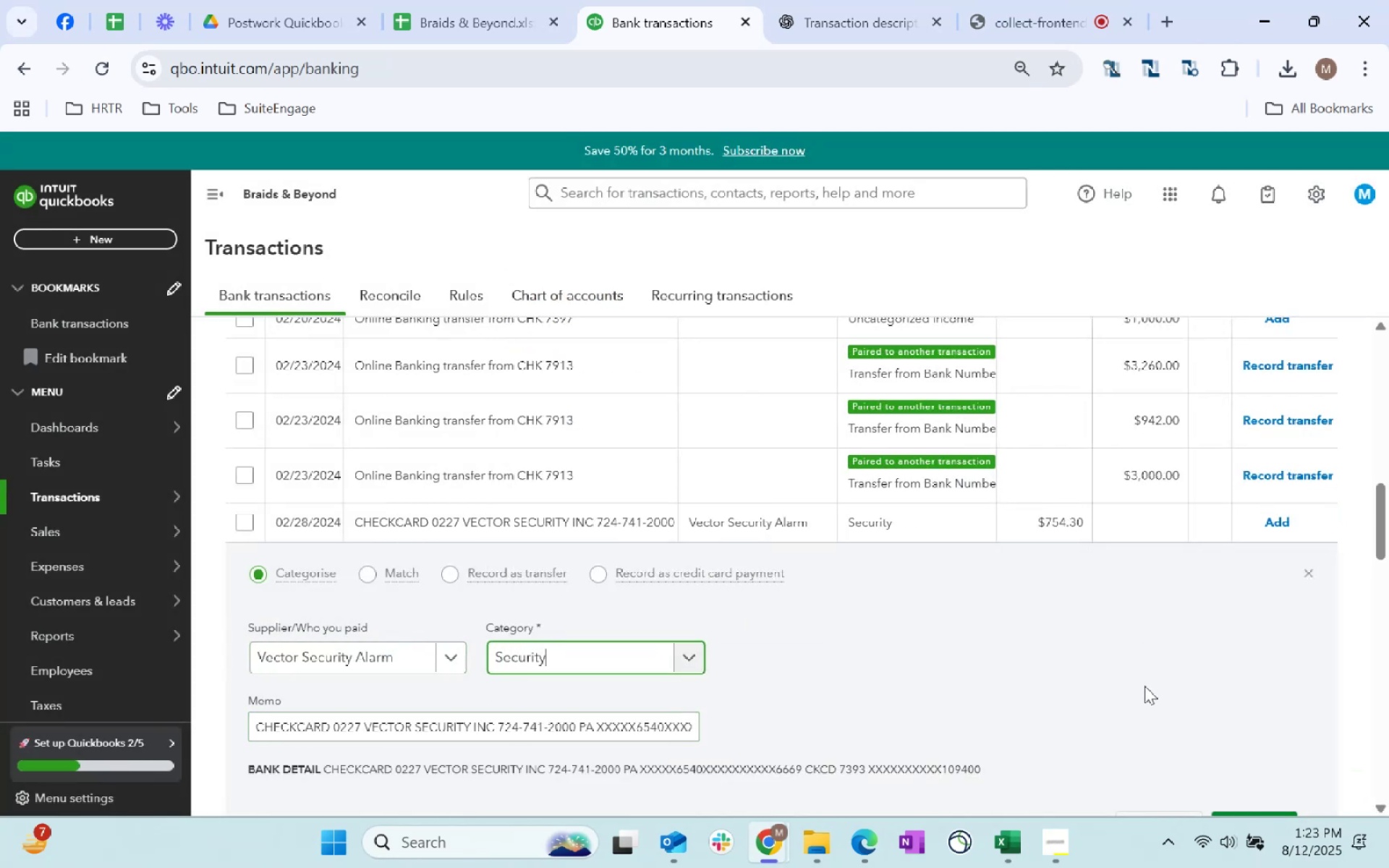 
scroll: coordinate [1144, 686], scroll_direction: down, amount: 1.0
 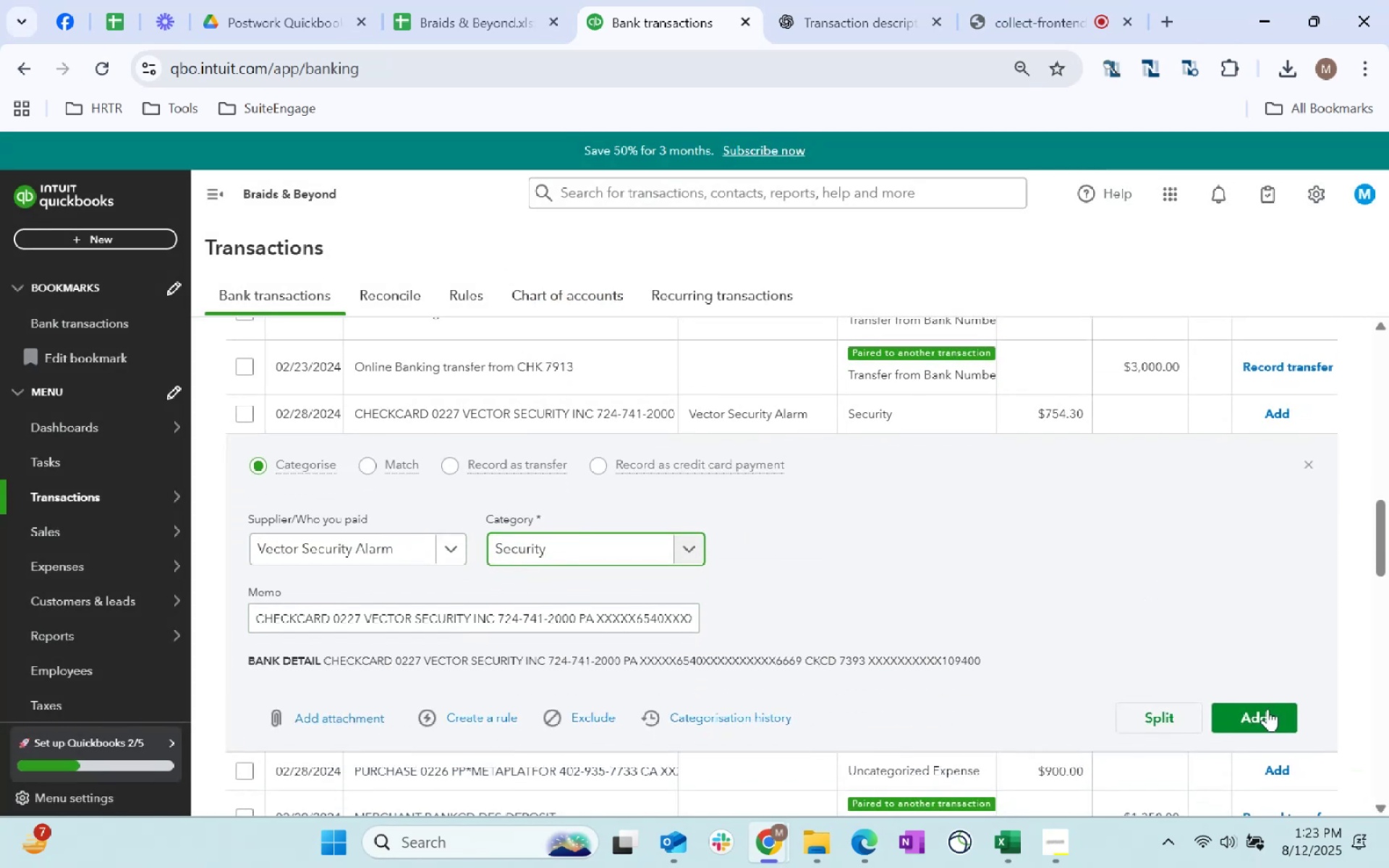 
left_click([1267, 715])
 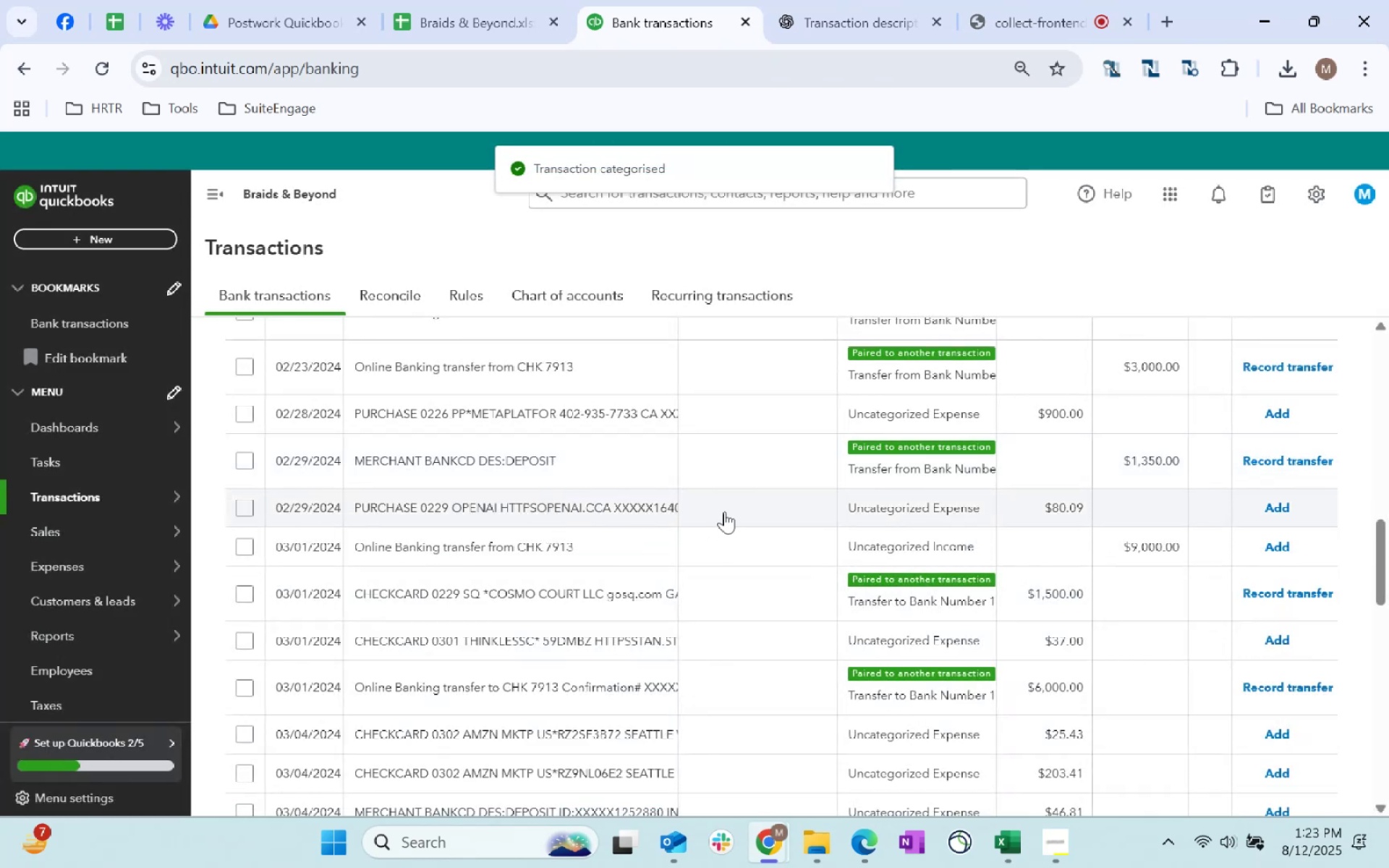 
left_click([732, 417])
 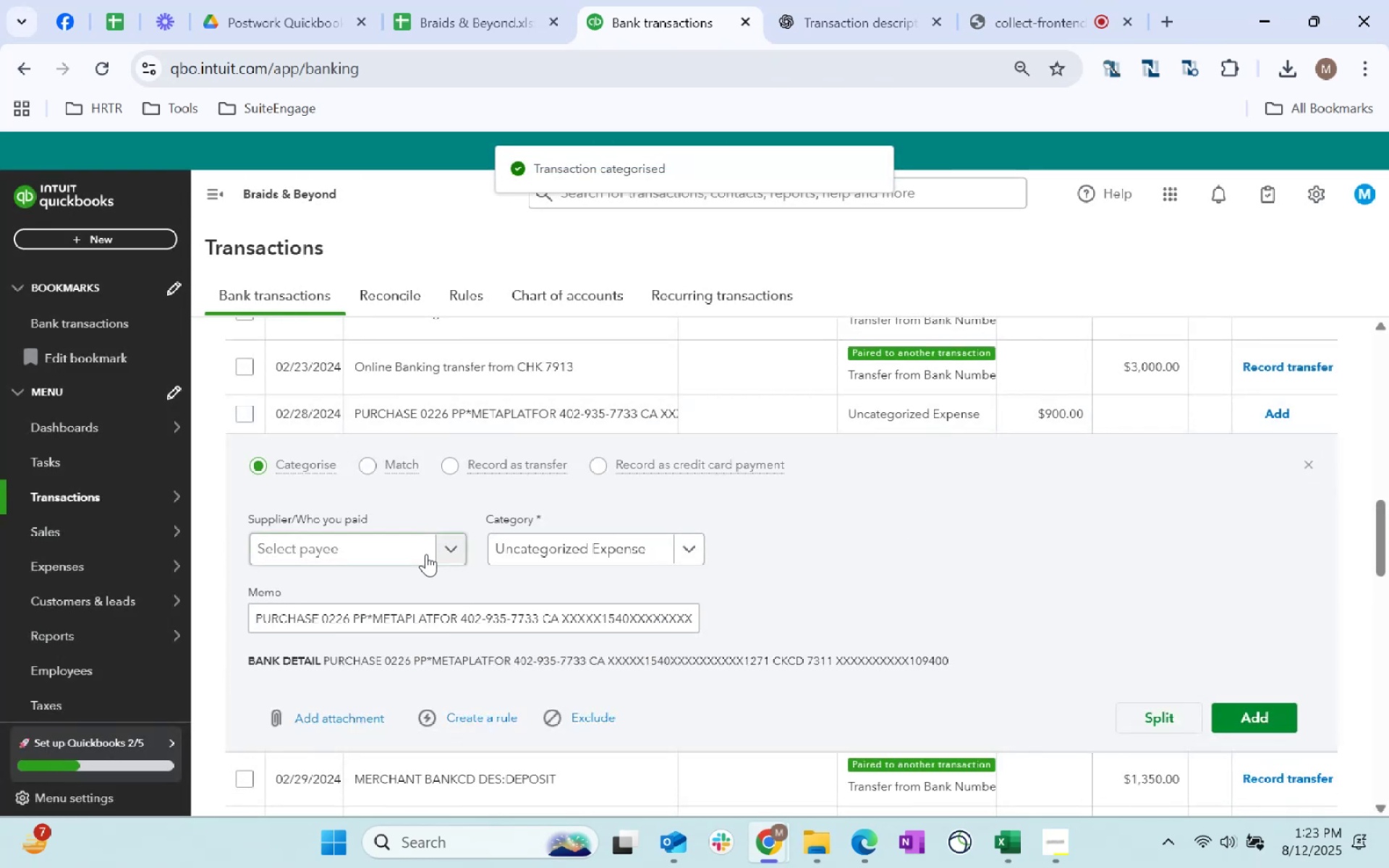 
left_click([394, 548])
 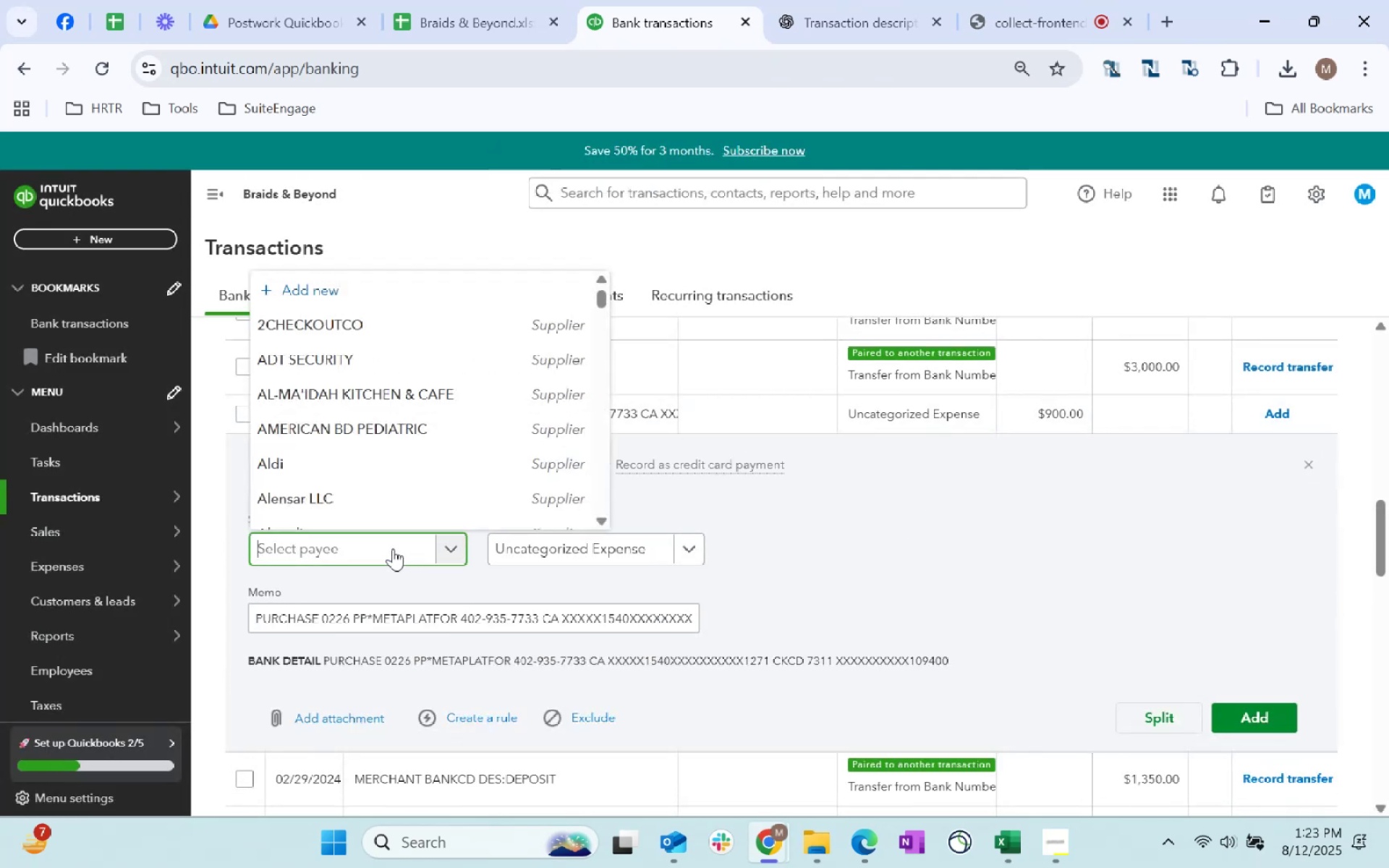 
type(meta)
 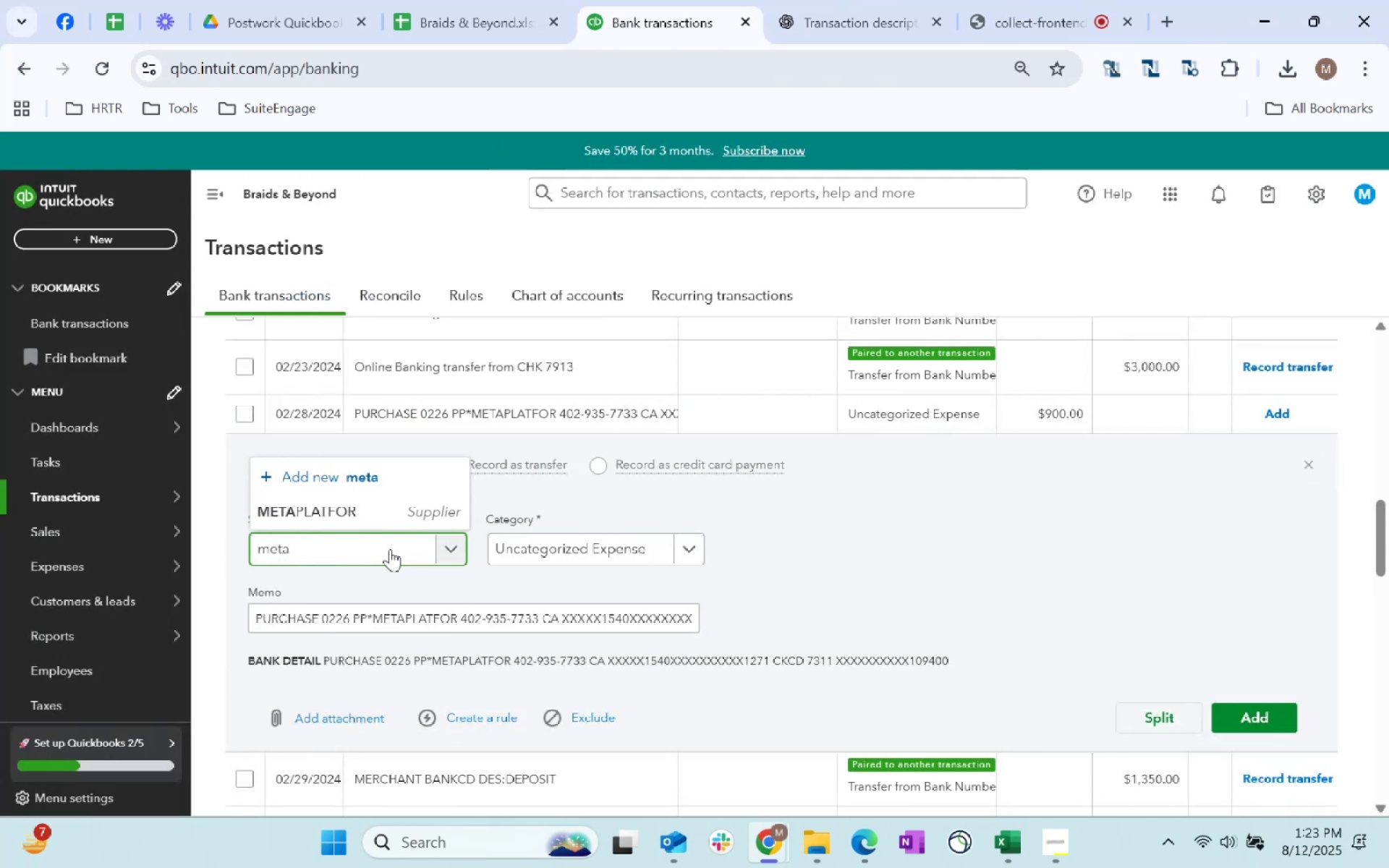 
left_click([386, 527])
 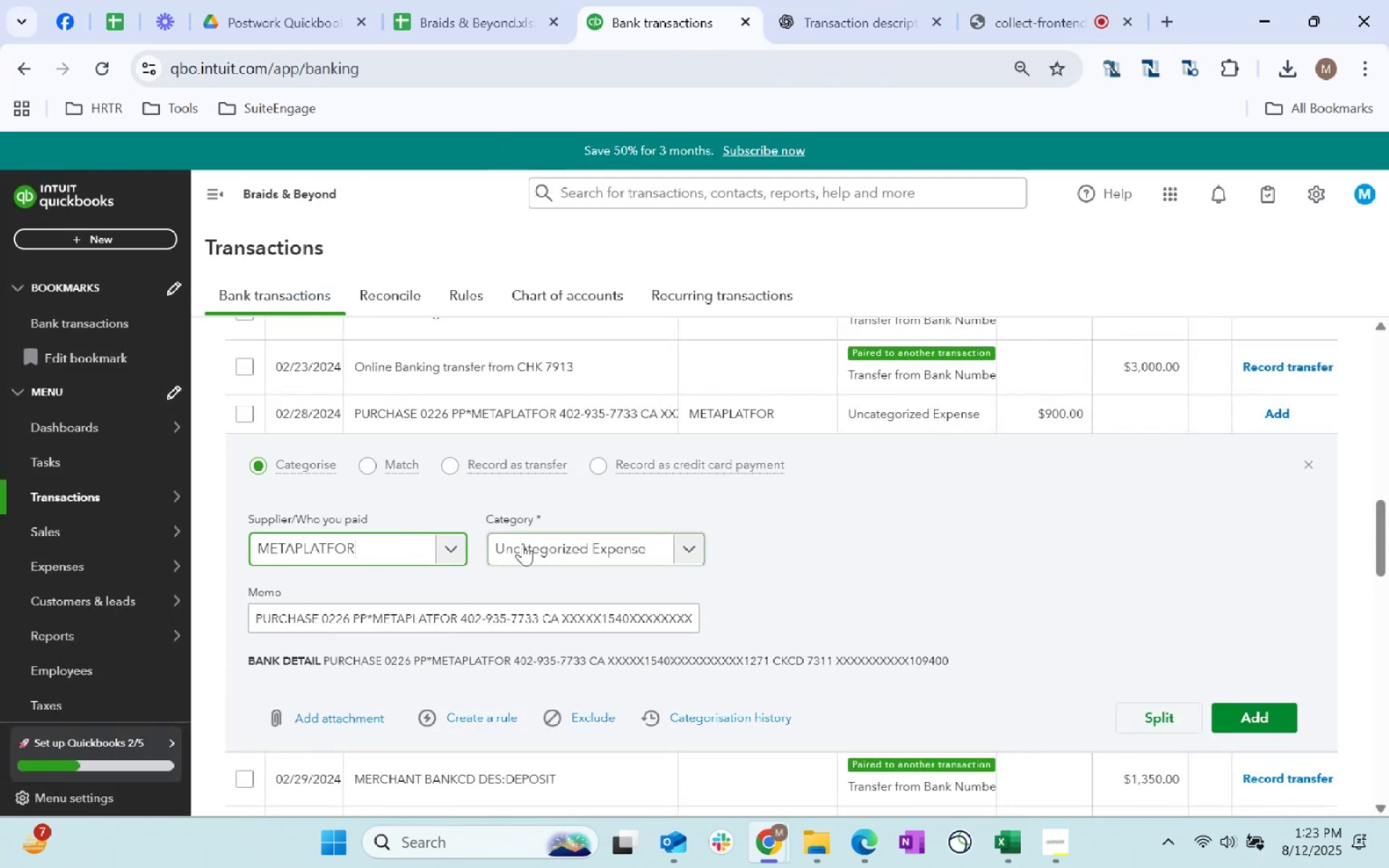 
key(Tab)
type(software)
 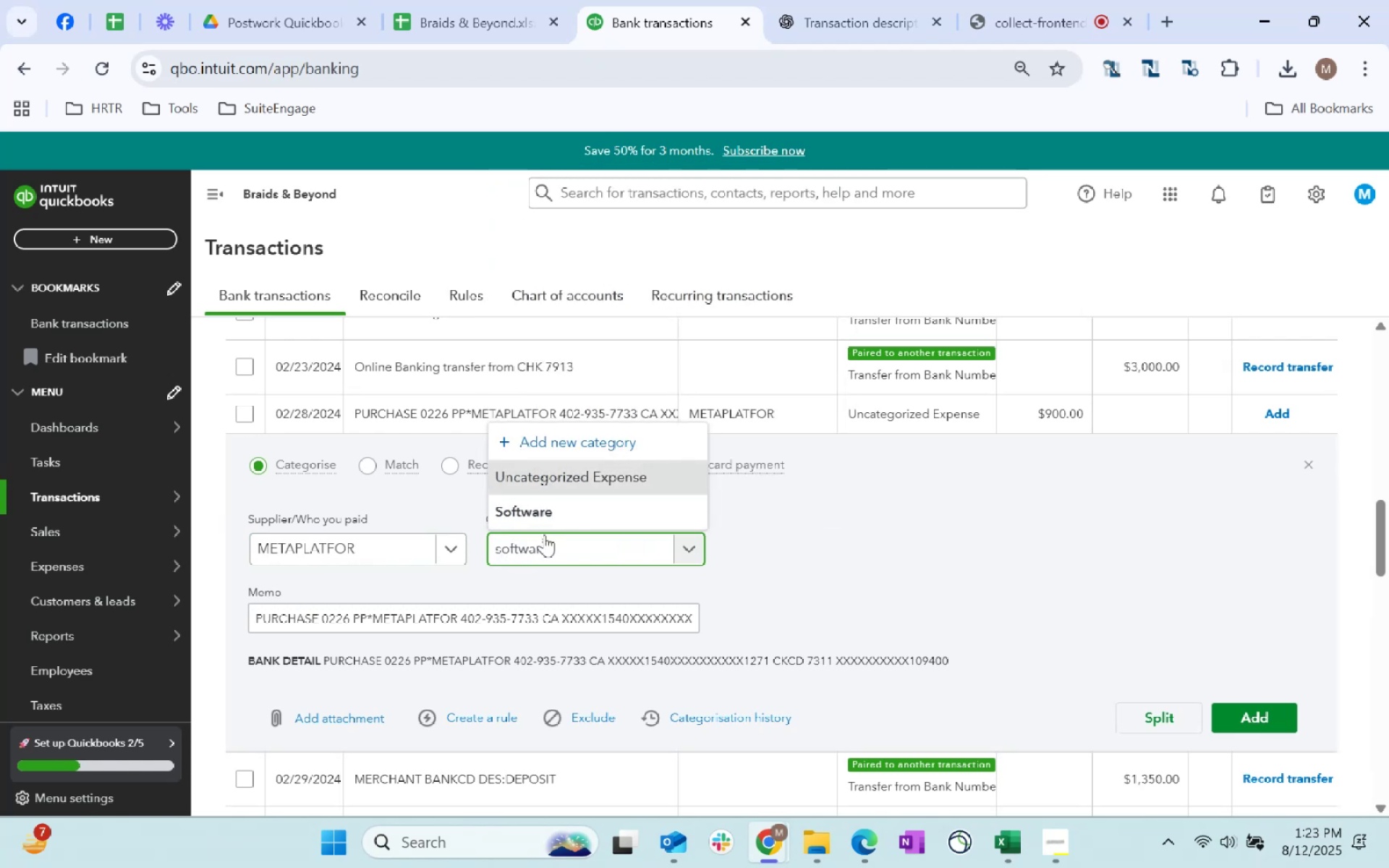 
left_click([558, 519])
 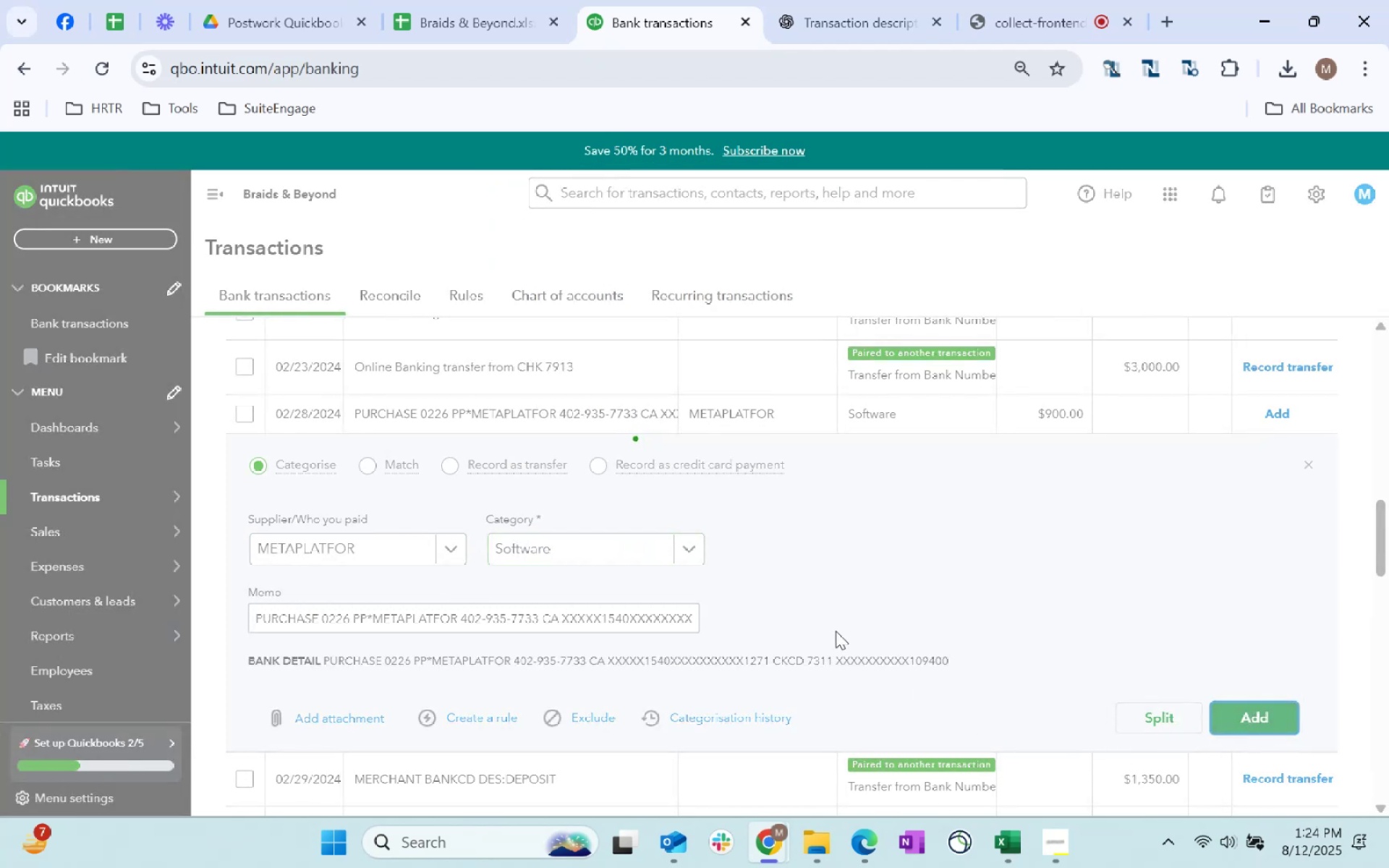 
scroll: coordinate [836, 631], scroll_direction: up, amount: 1.0
 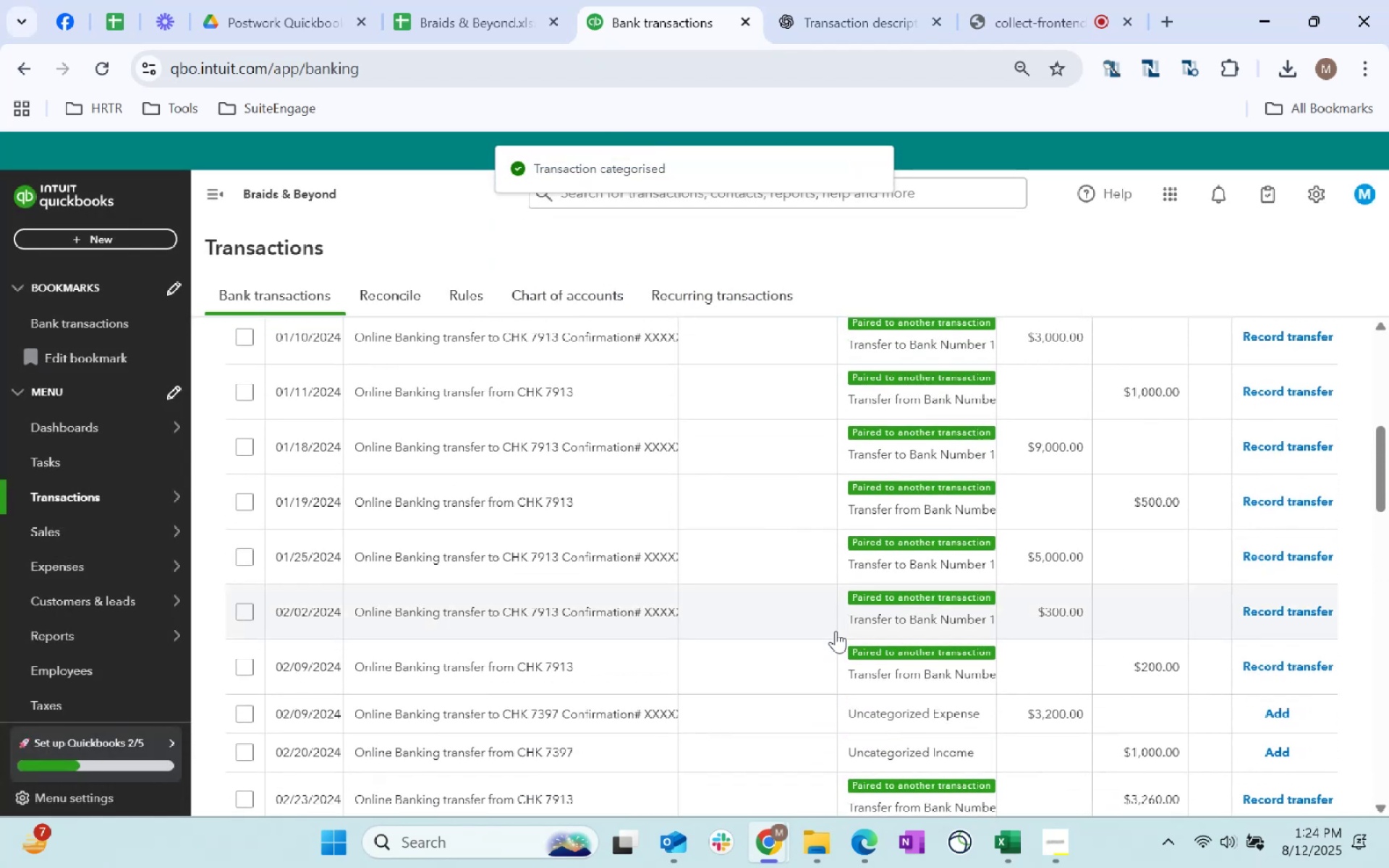 
scroll: coordinate [836, 631], scroll_direction: down, amount: 3.0
 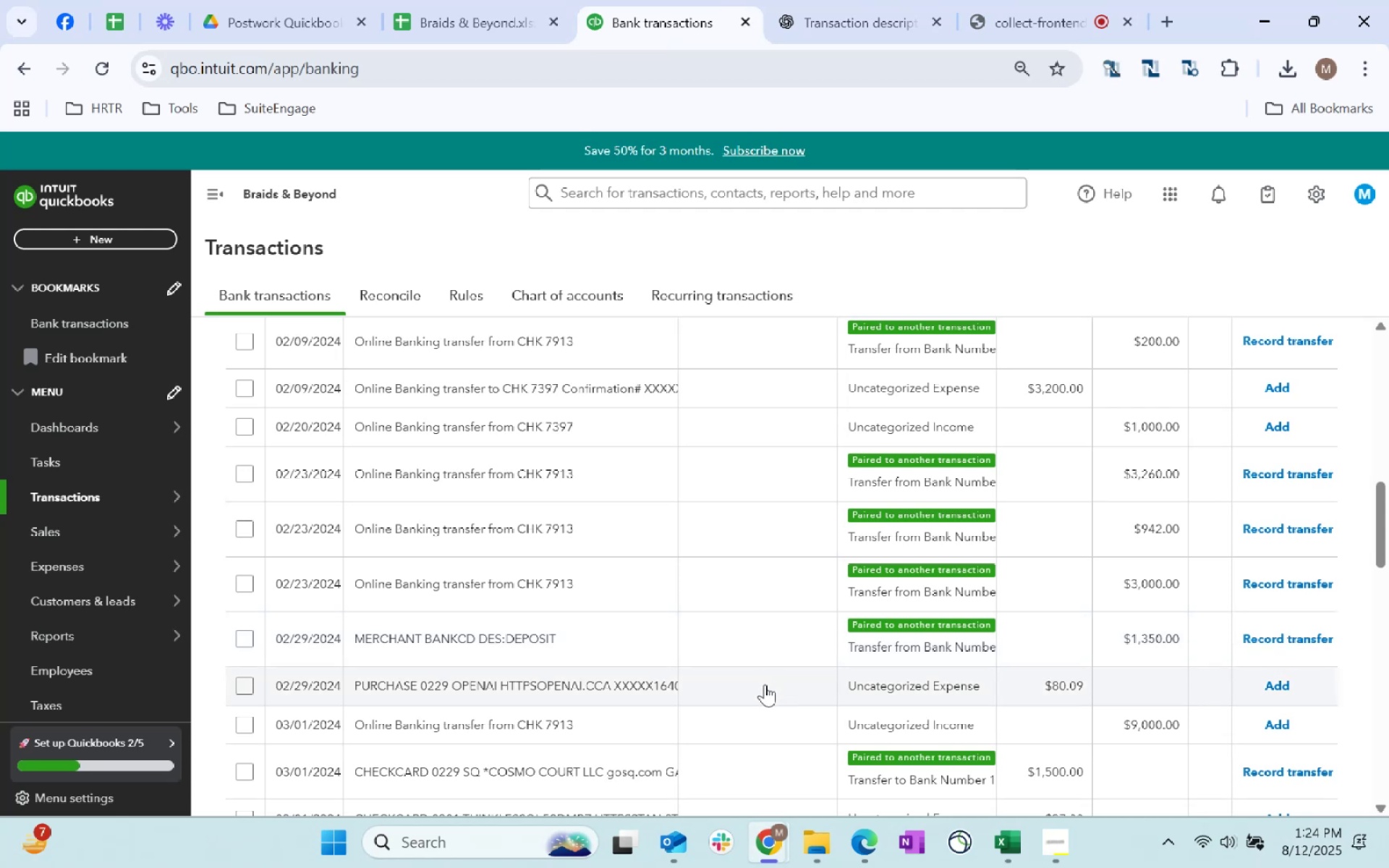 
wait(5.53)
 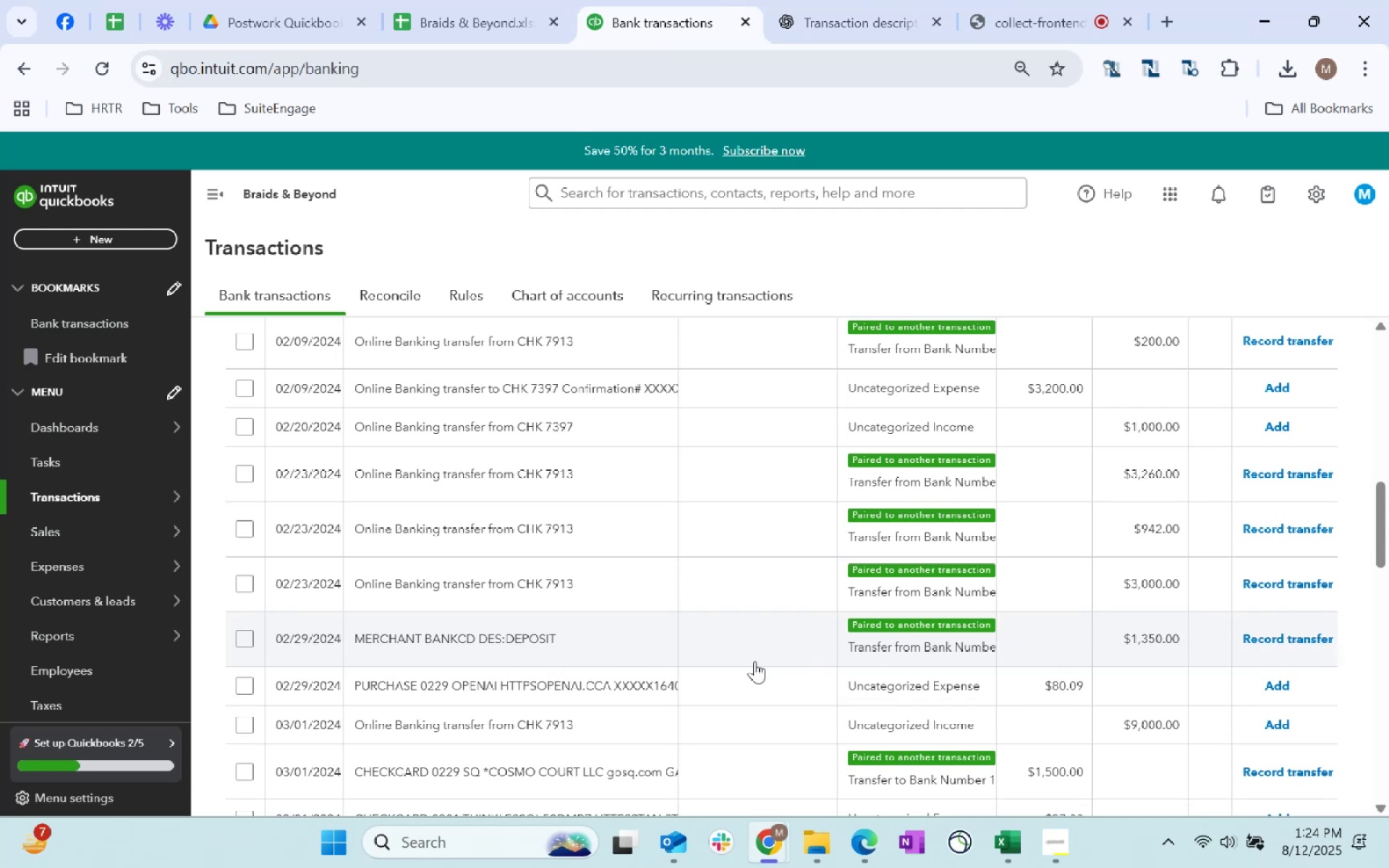 
left_click([765, 684])
 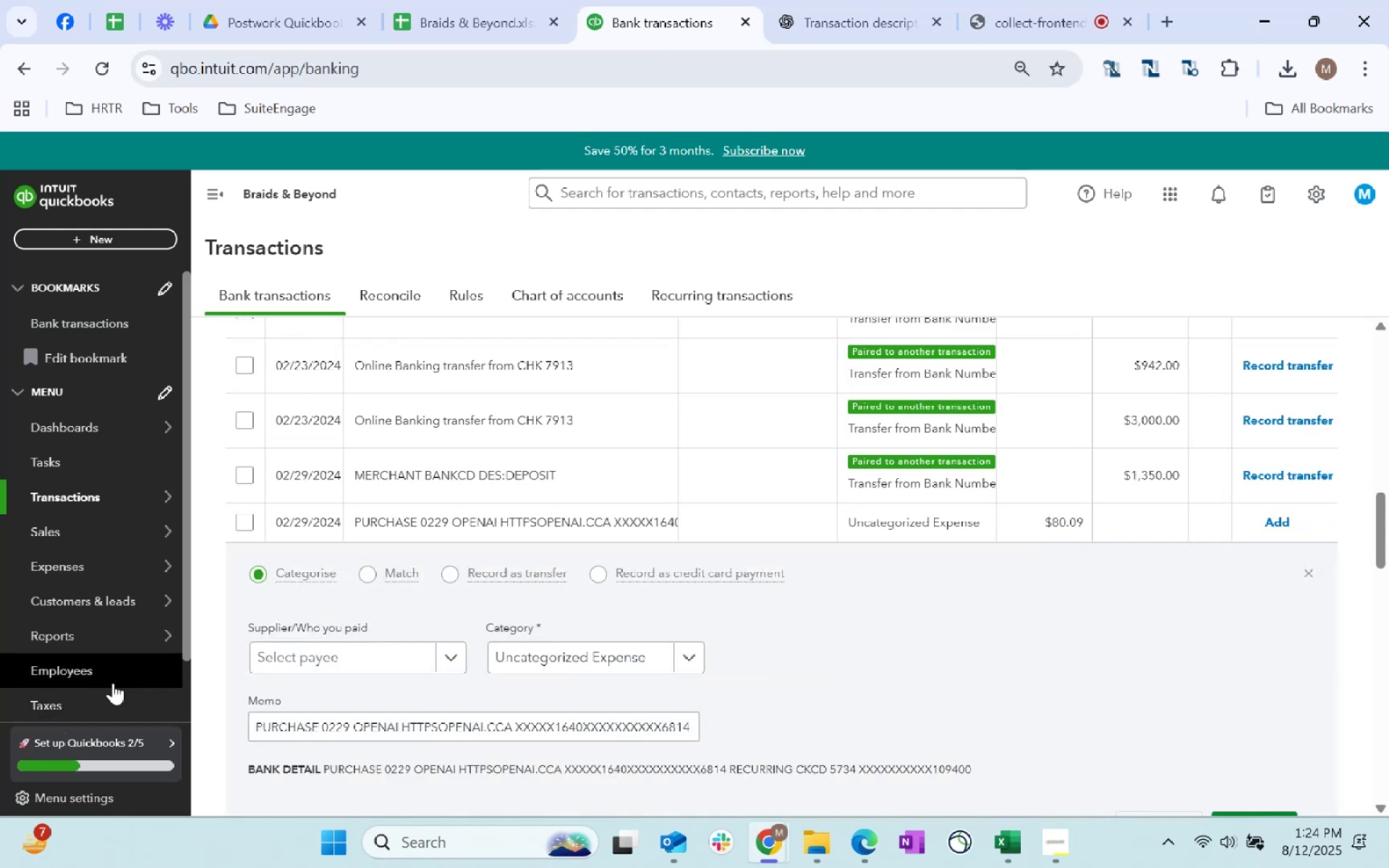 
left_click([294, 664])
 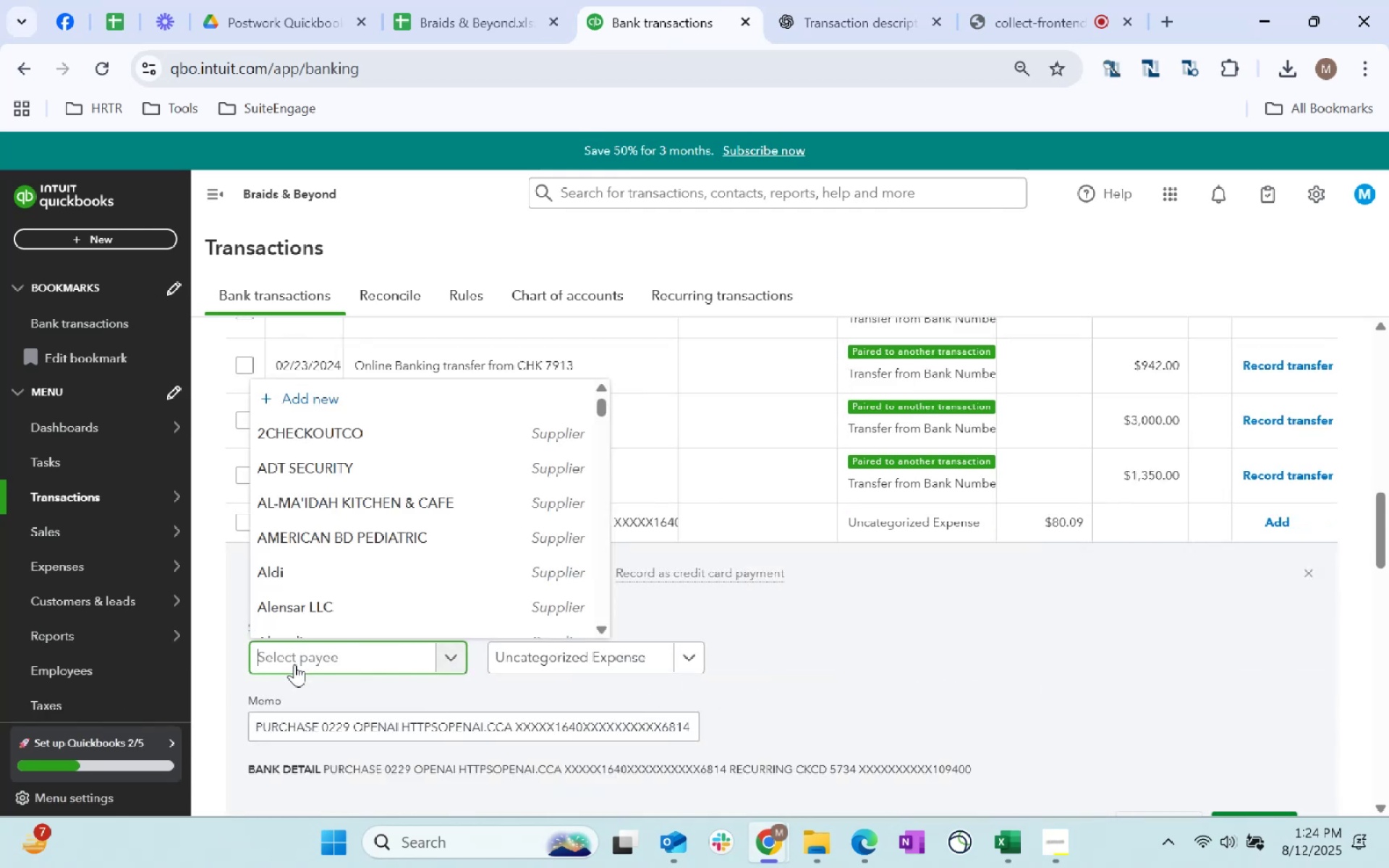 
type(open ai)
key(Tab)
type(dues)
key(Tab)
 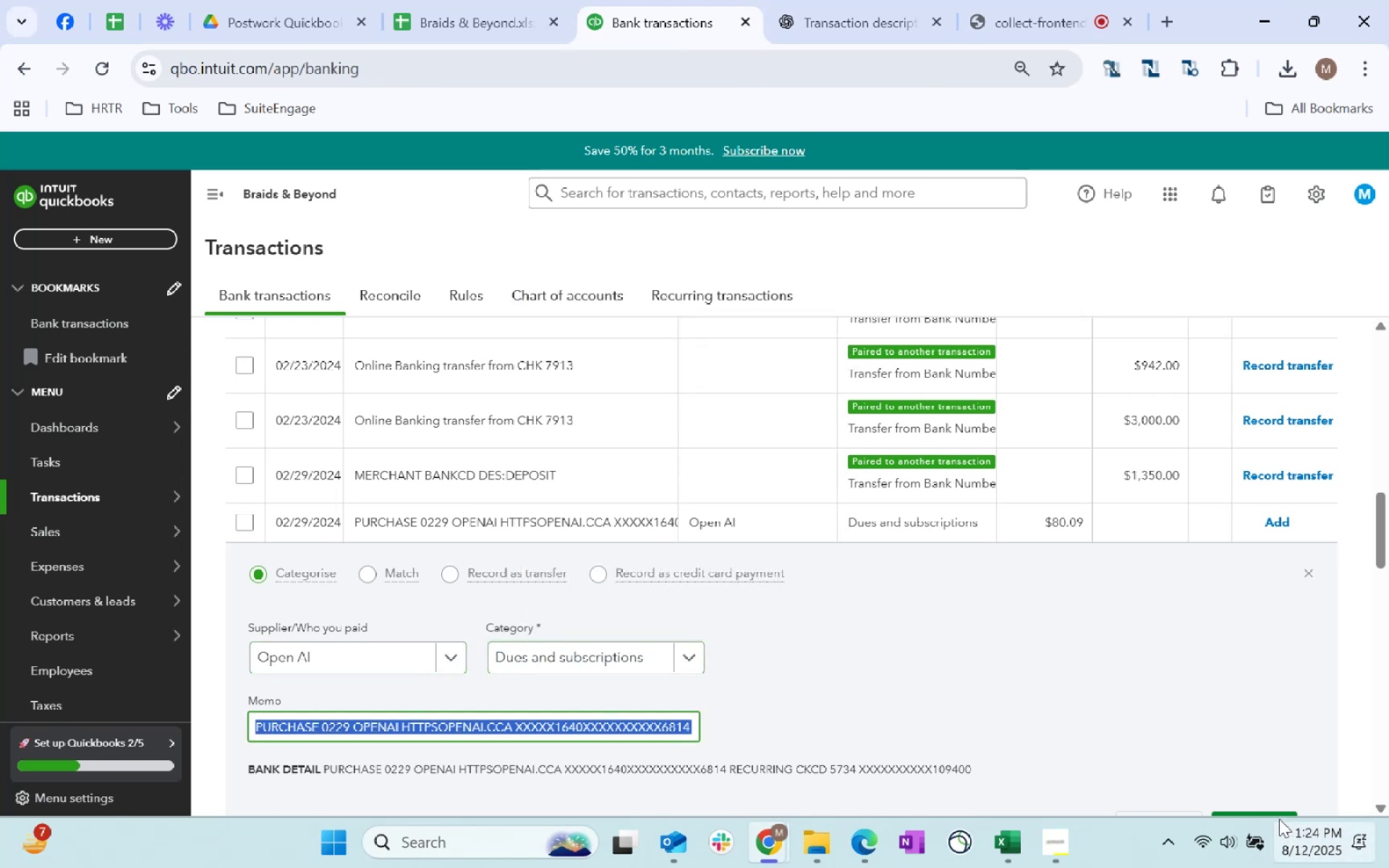 
left_click([1279, 809])
 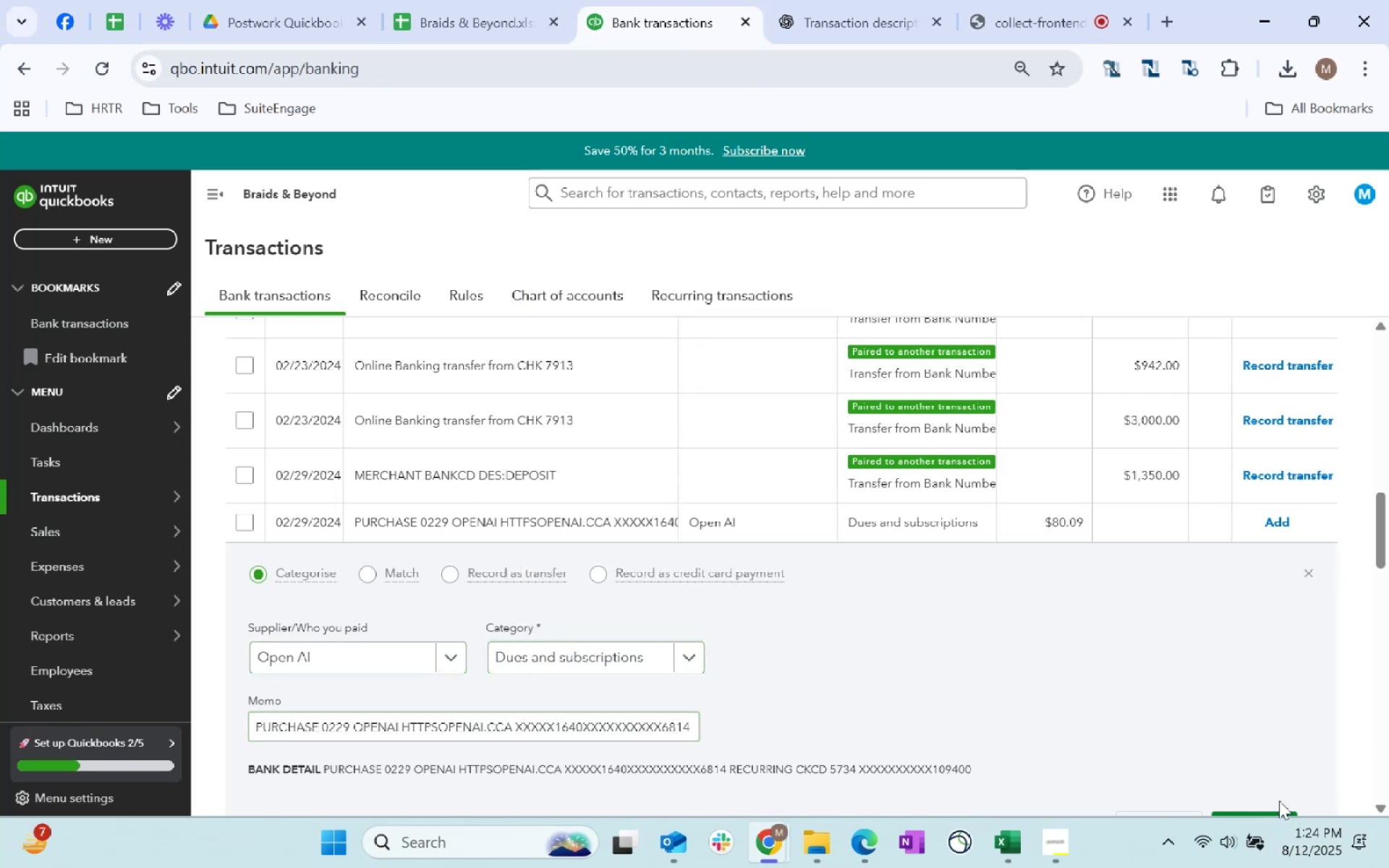 
scroll: coordinate [1249, 717], scroll_direction: down, amount: 1.0
 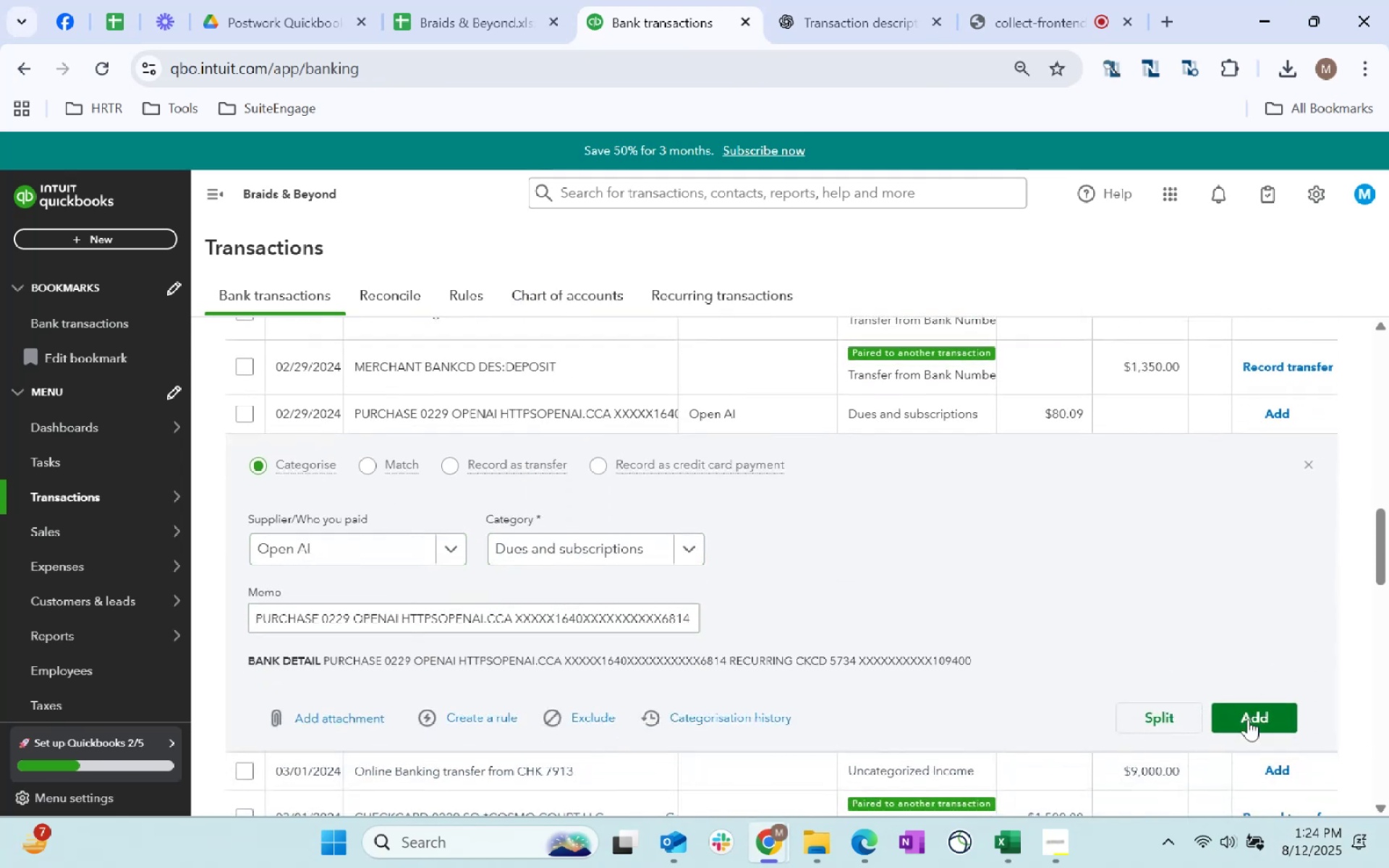 
left_click([1251, 715])
 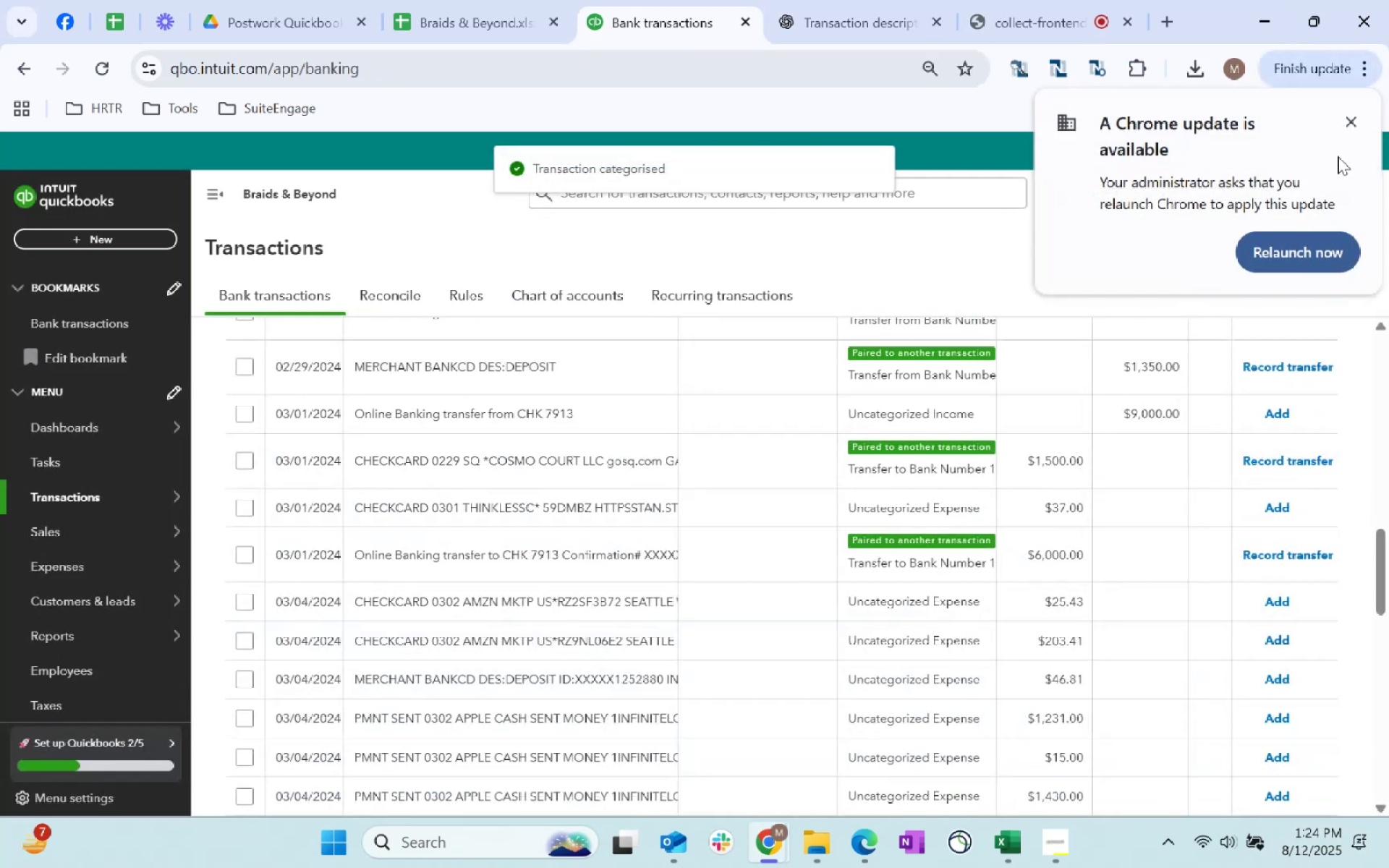 
left_click([1354, 126])
 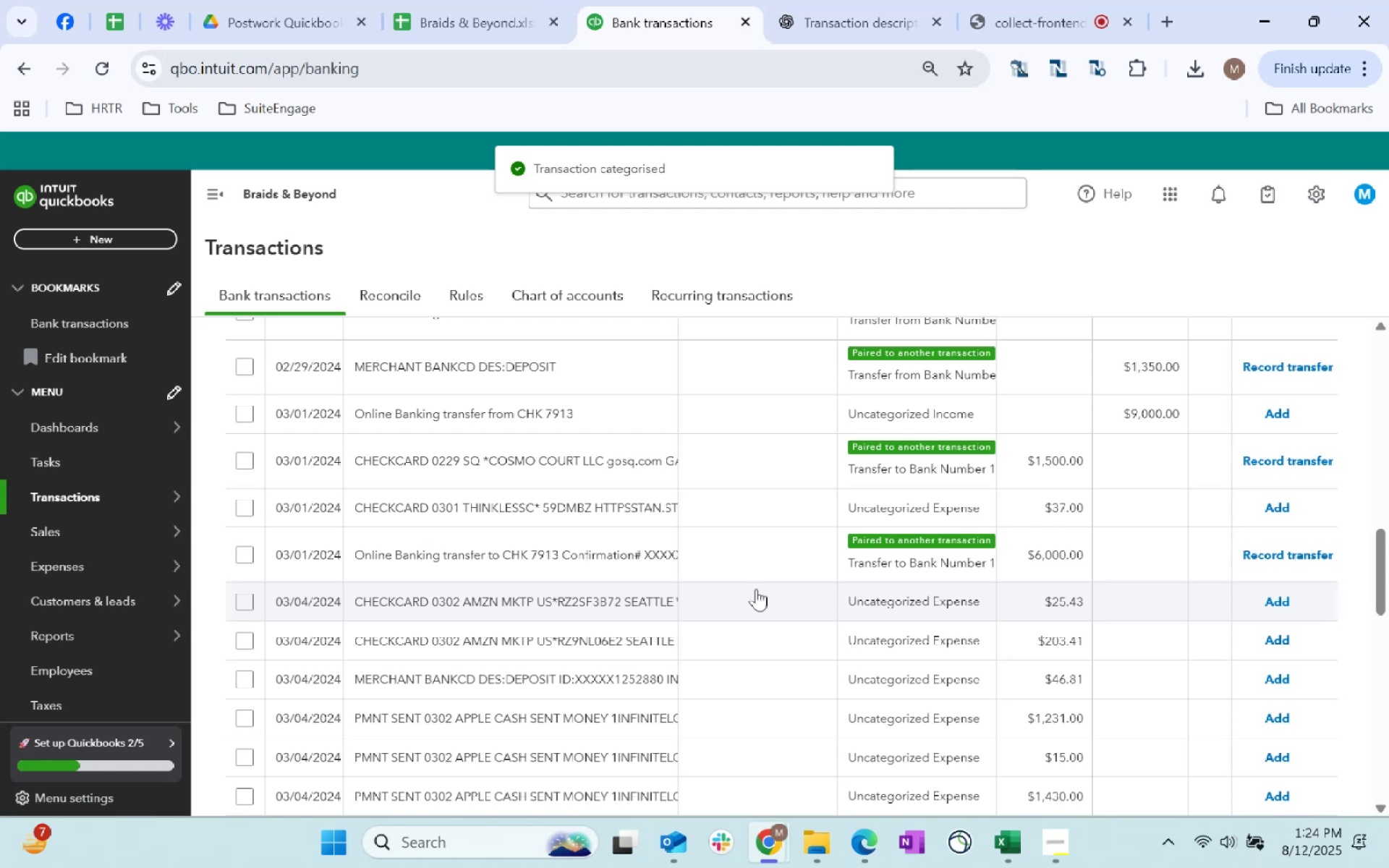 
left_click([718, 503])
 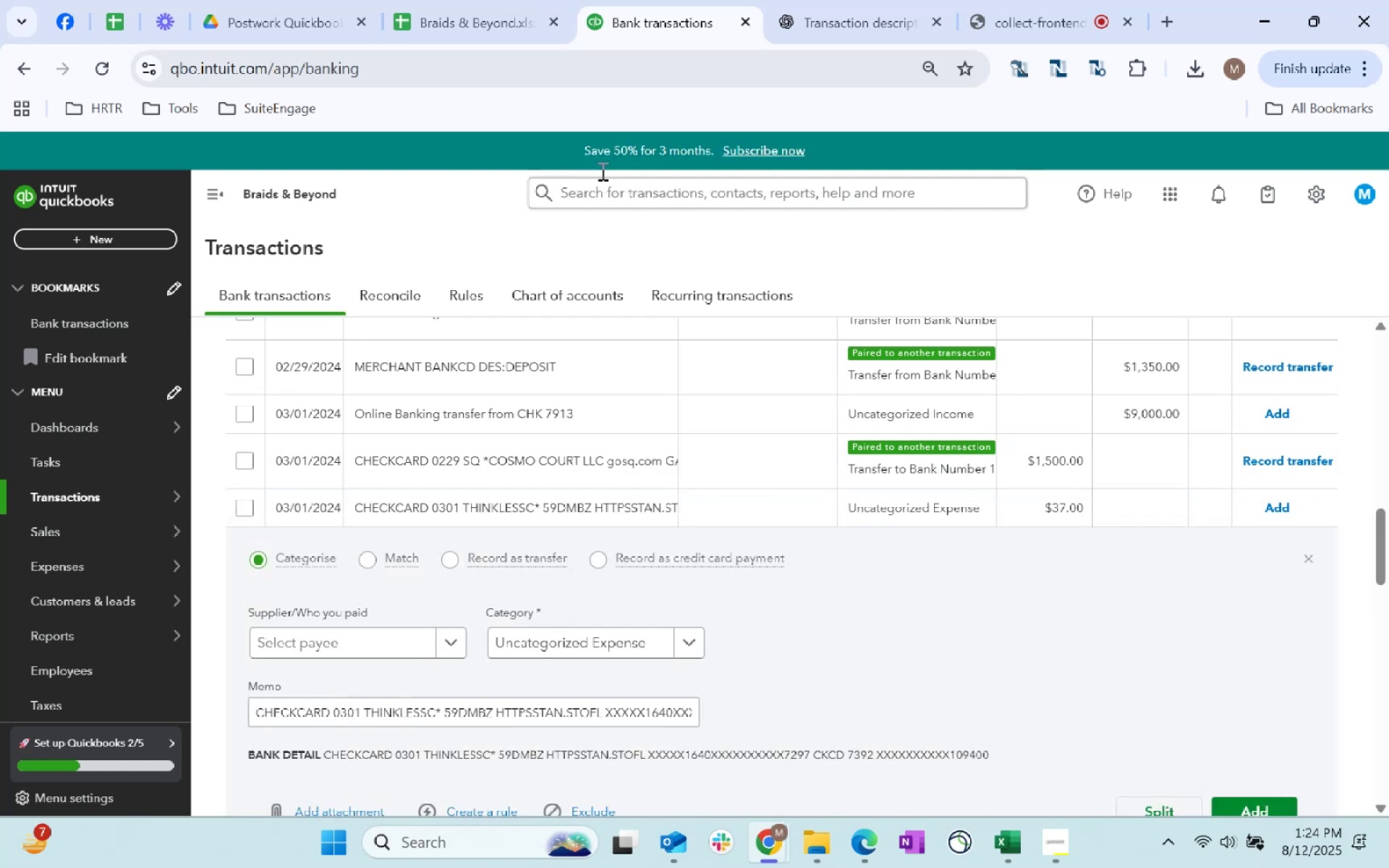 
key(Alt+AltLeft)
 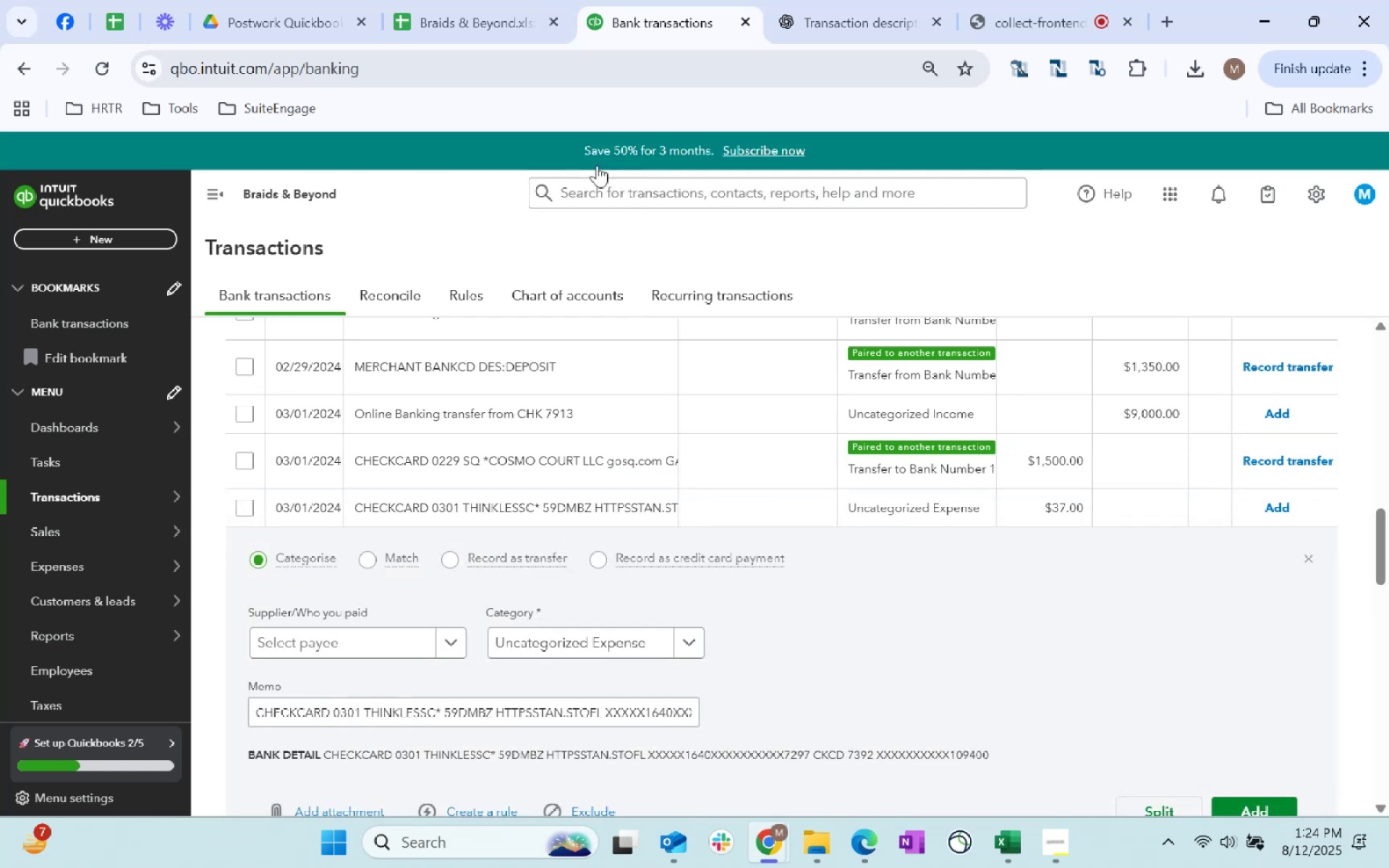 
key(Tab)
type(thikless)
 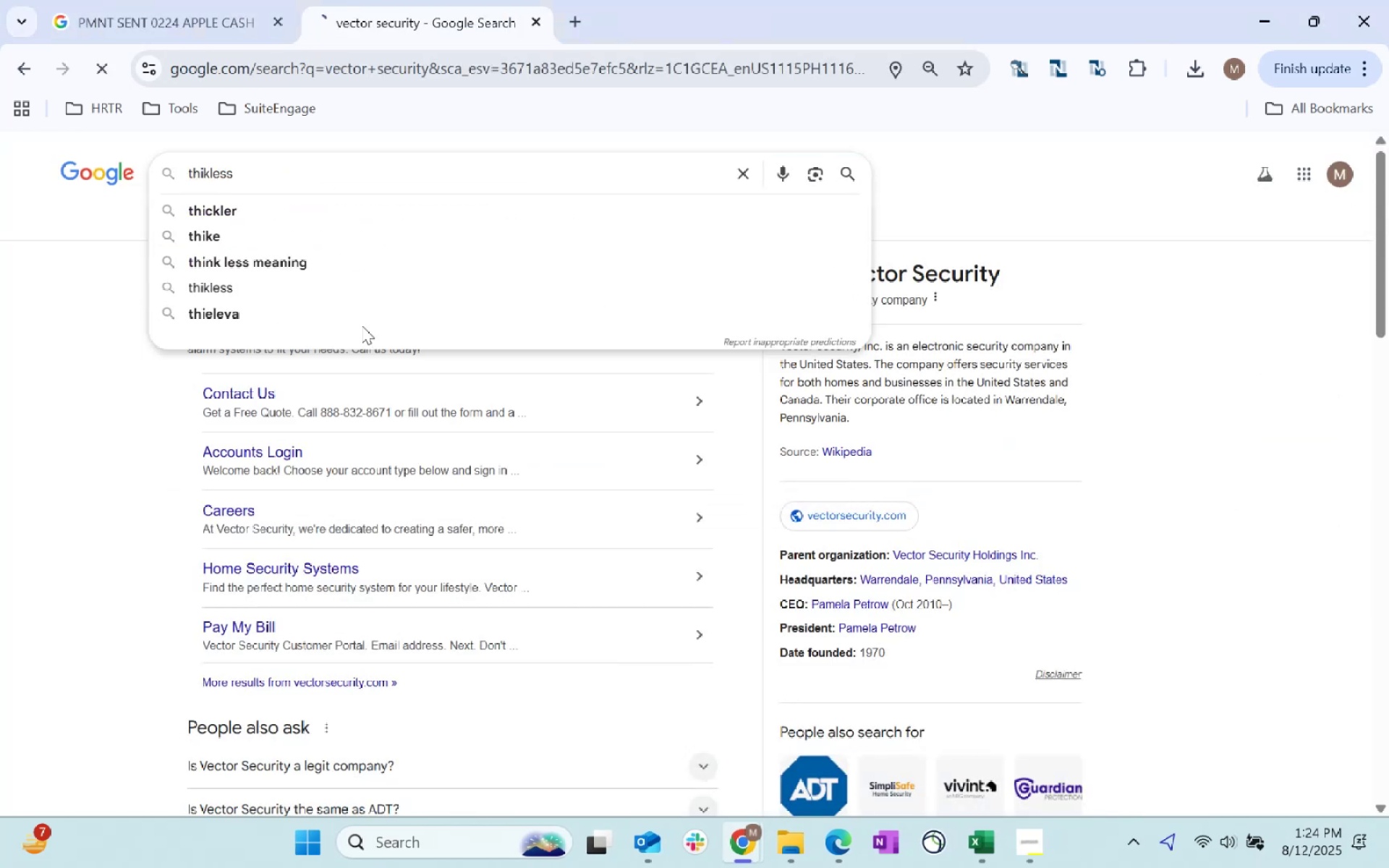 
left_click_drag(start_coordinate=[304, 177], to_coordinate=[0, 214])
 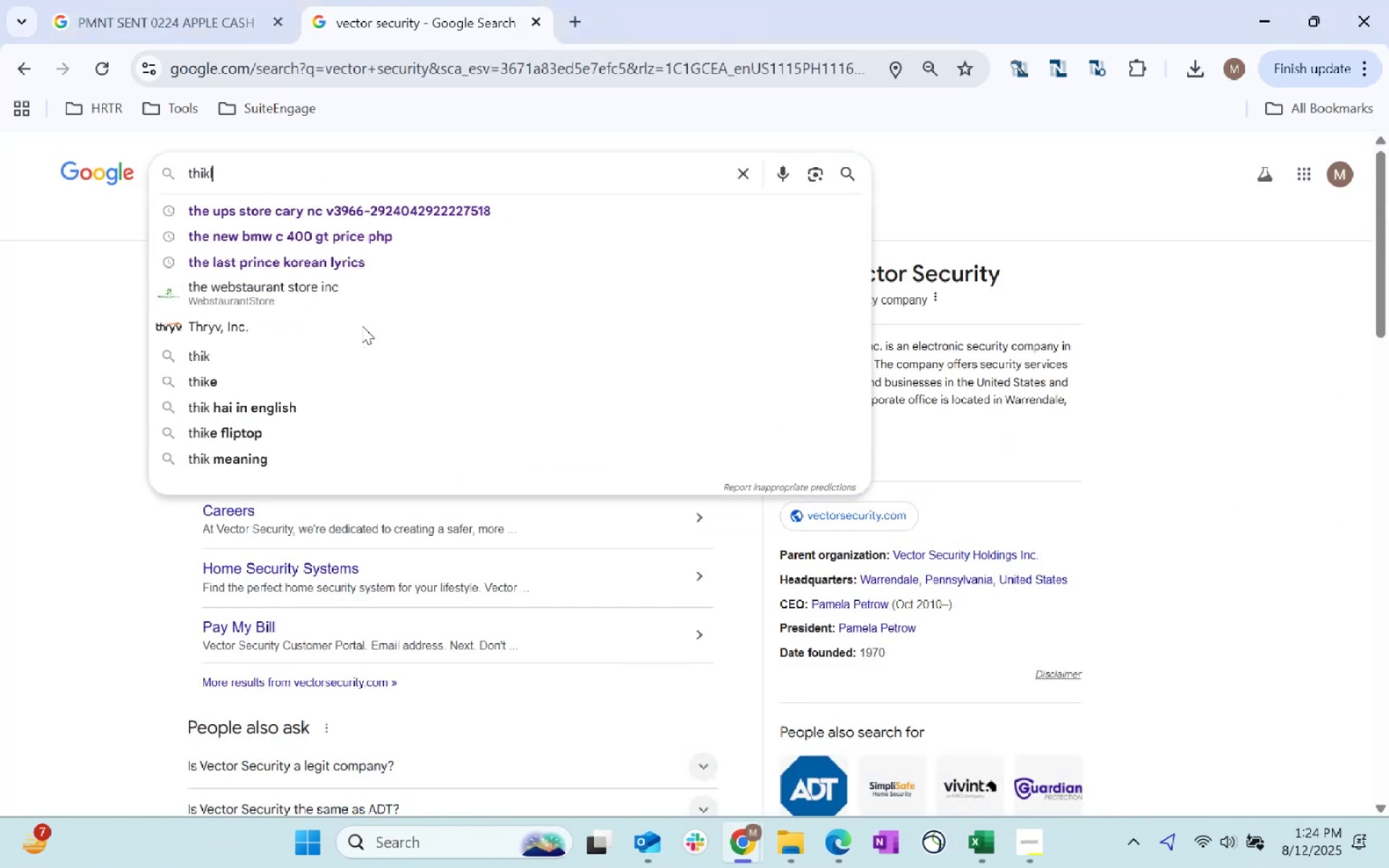 
key(Enter)
 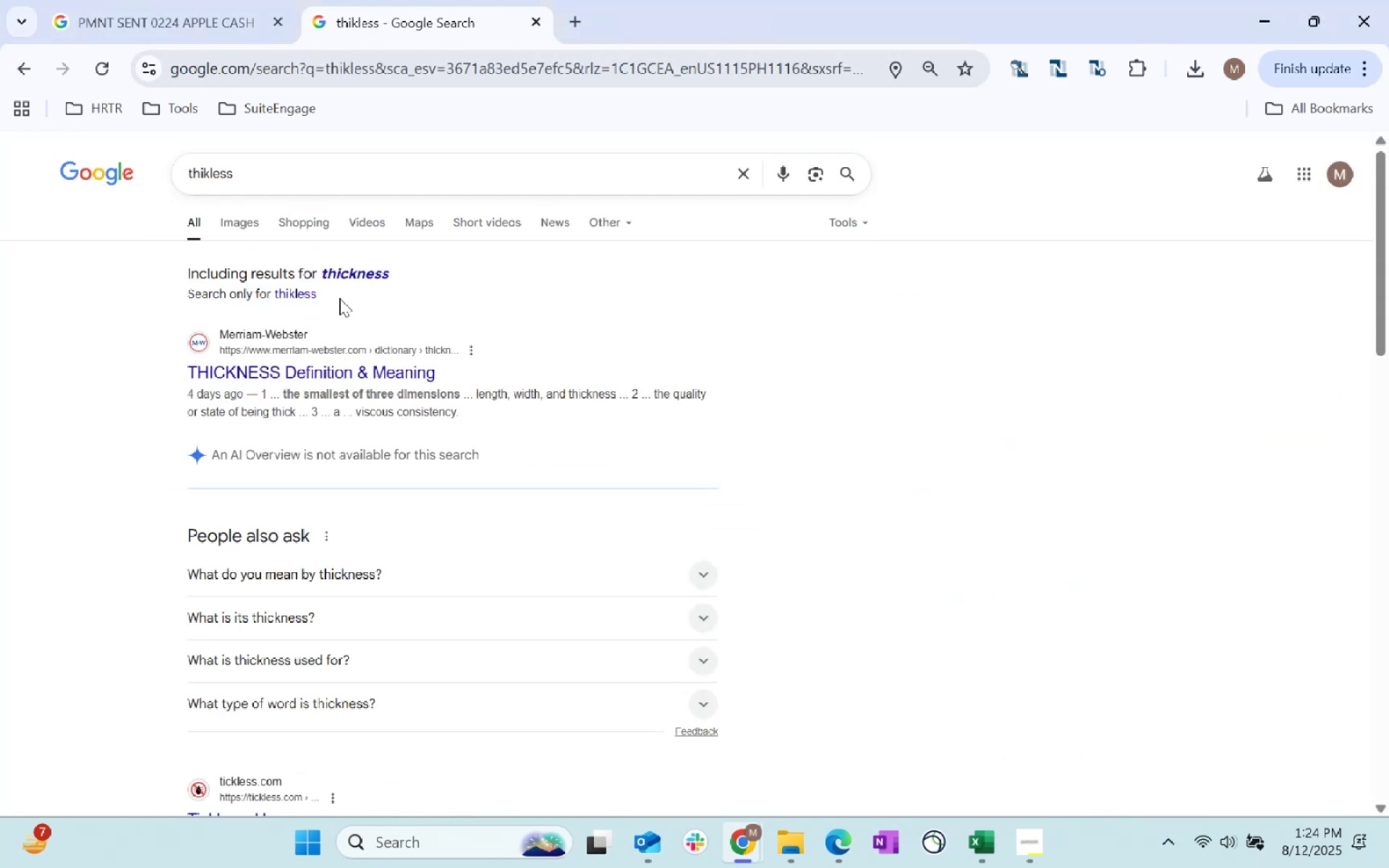 
left_click([208, 167])
 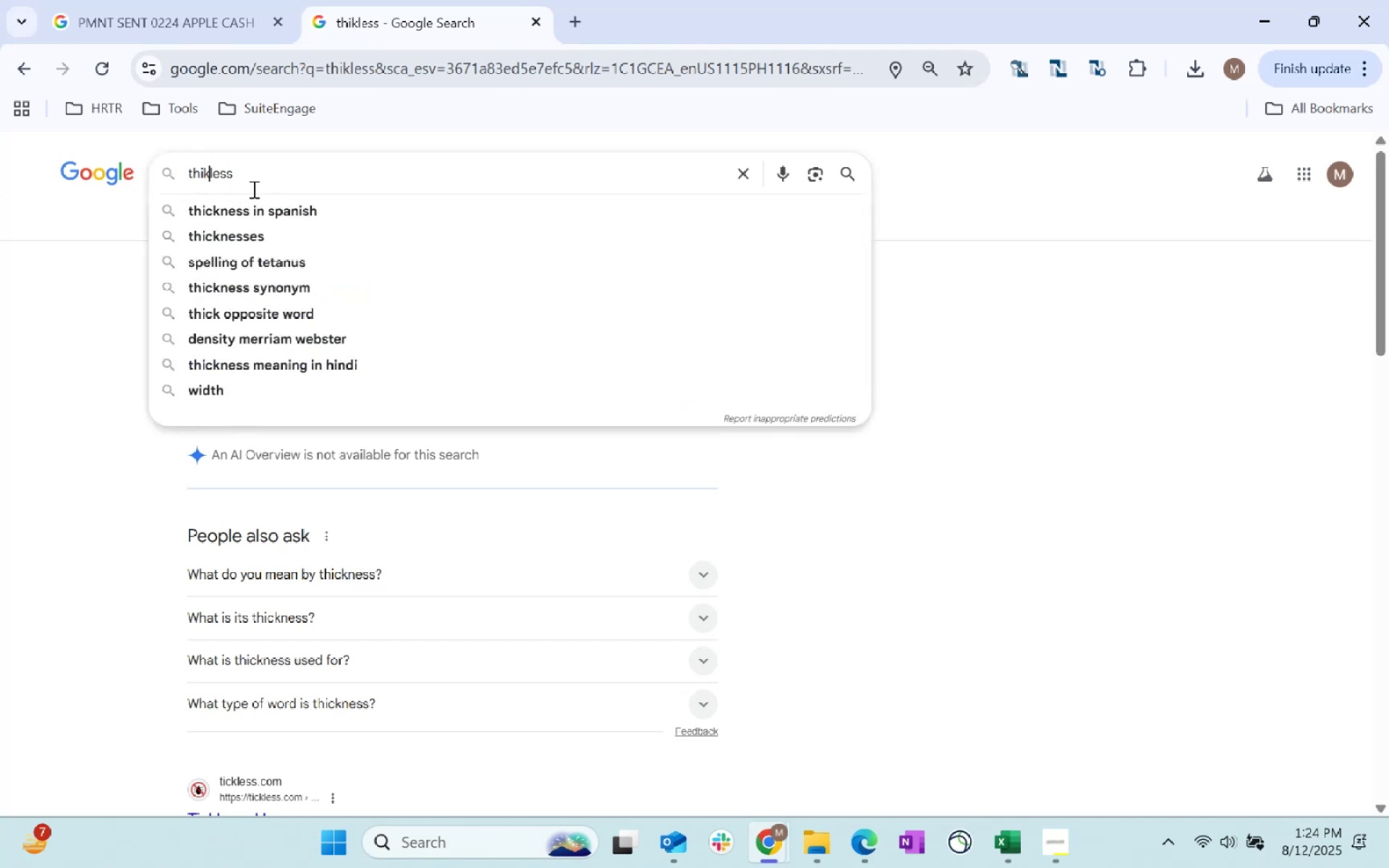 
key(ArrowLeft)
 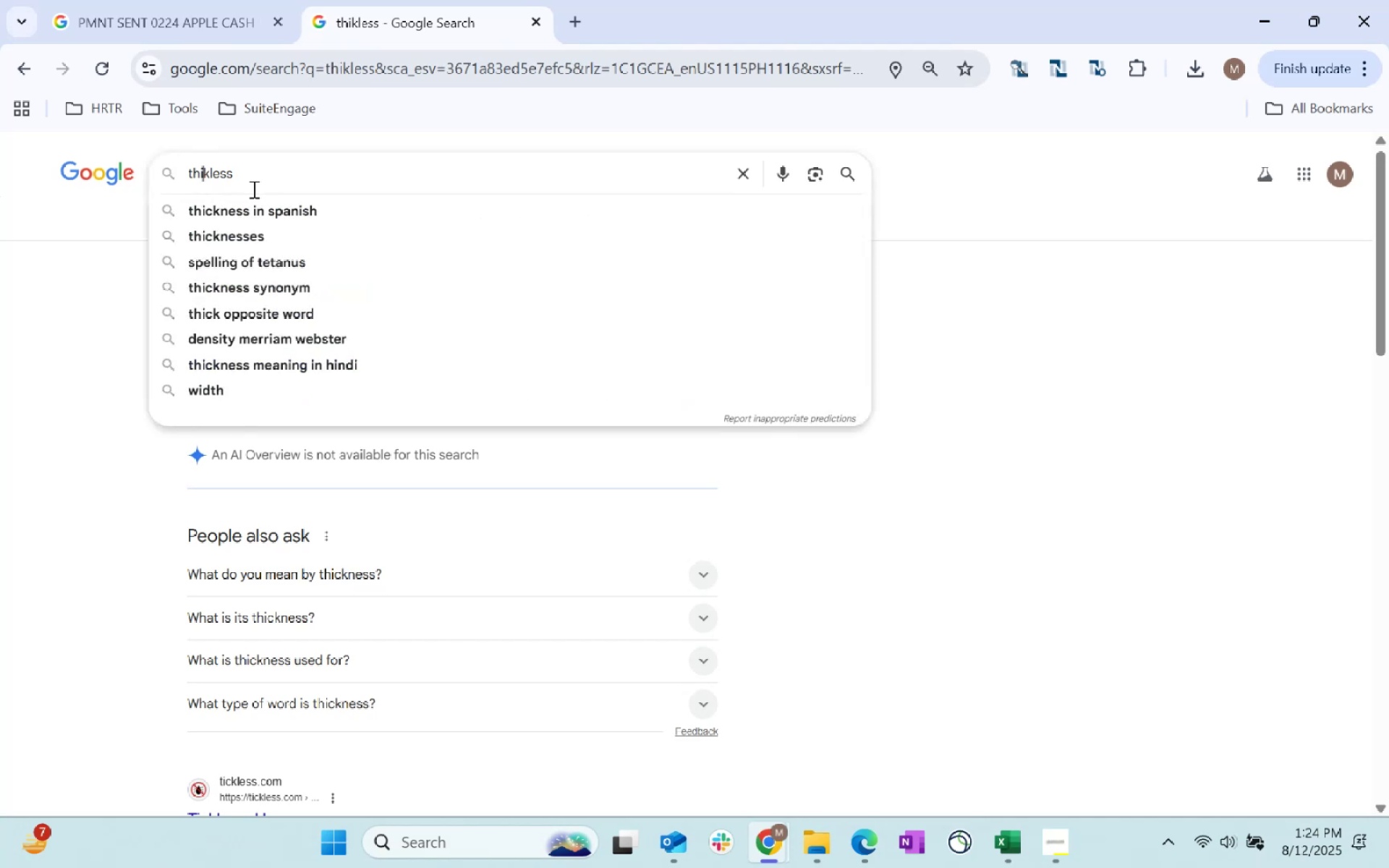 
key(N)
 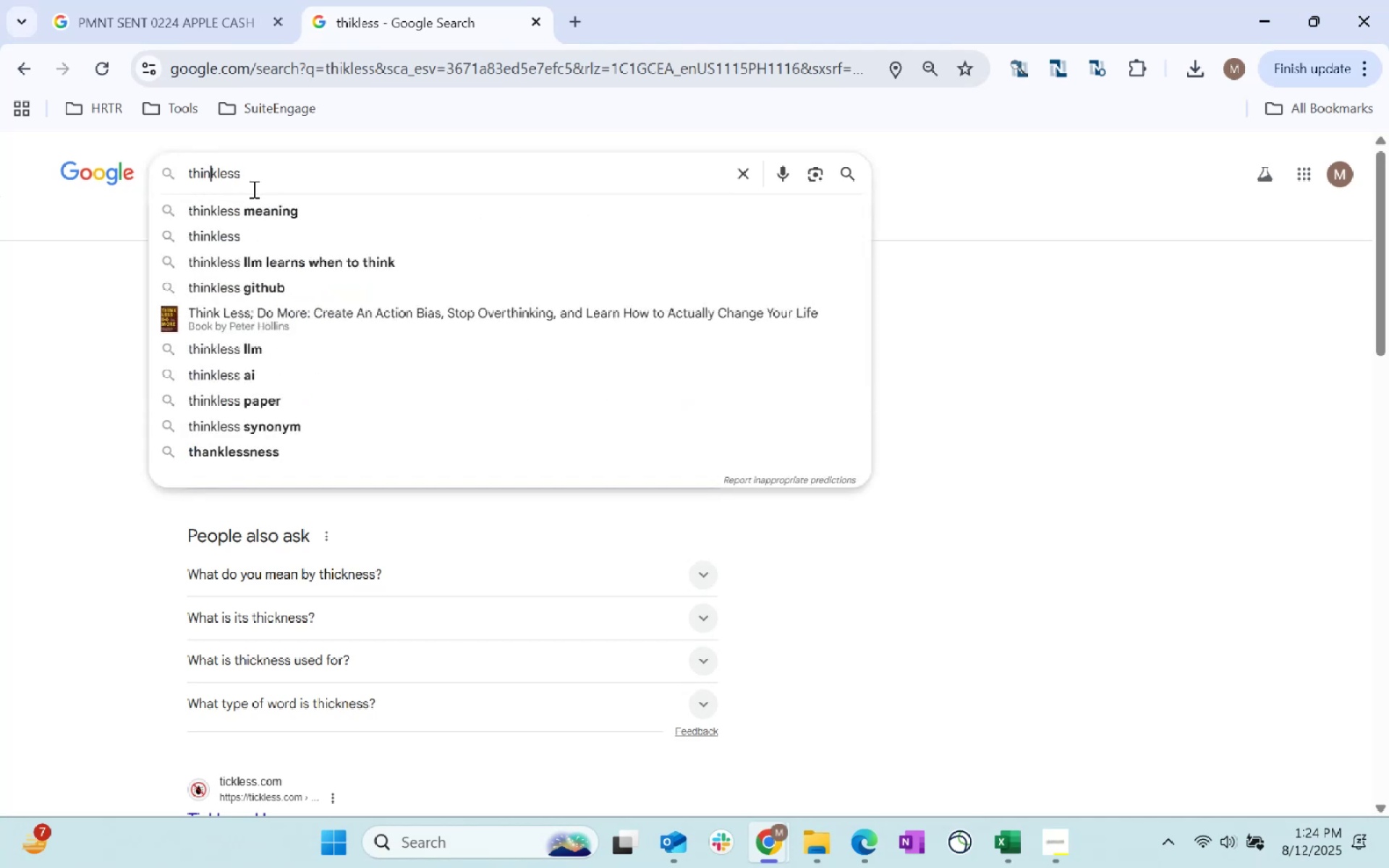 
key(Enter)
 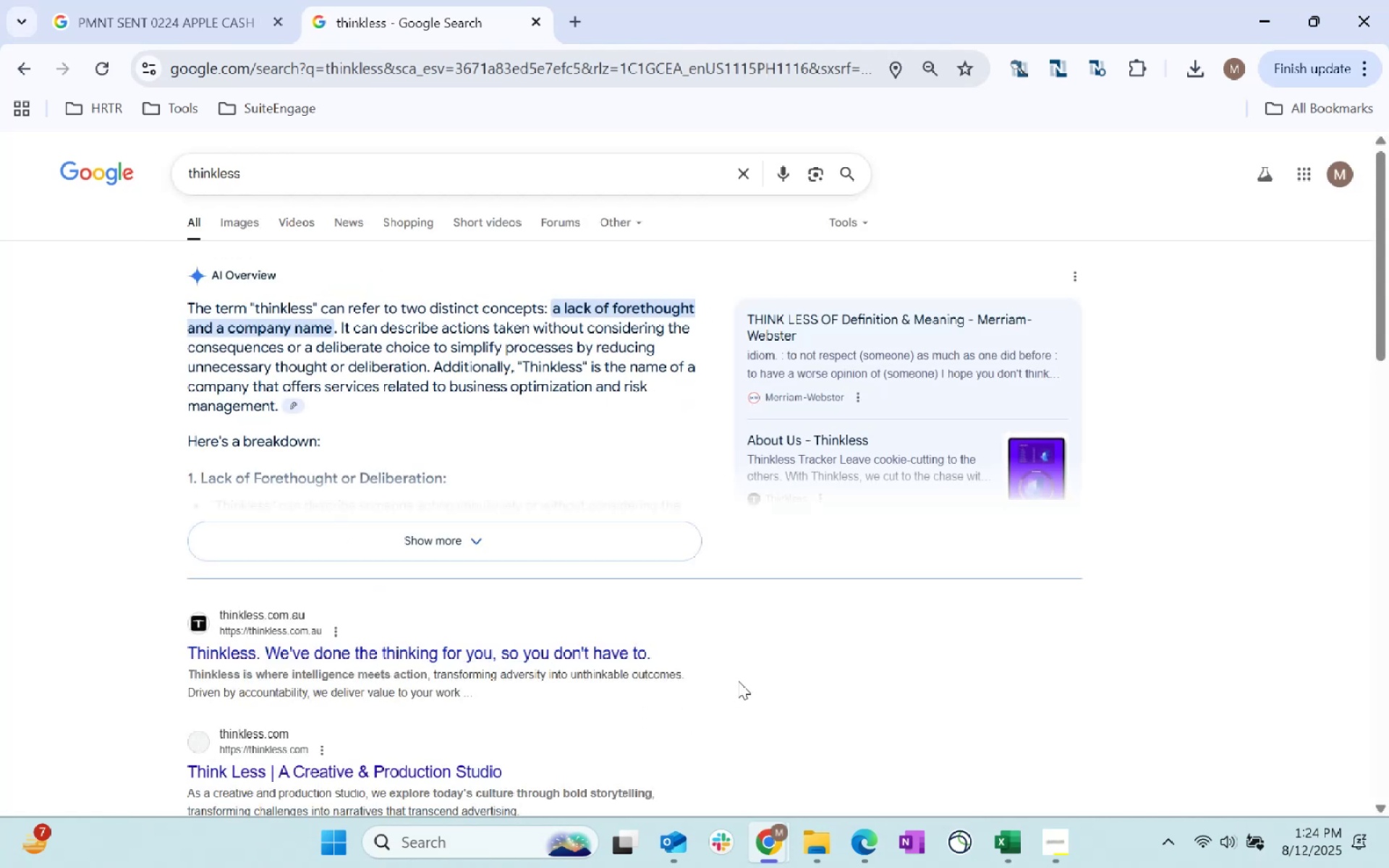 
wait(5.02)
 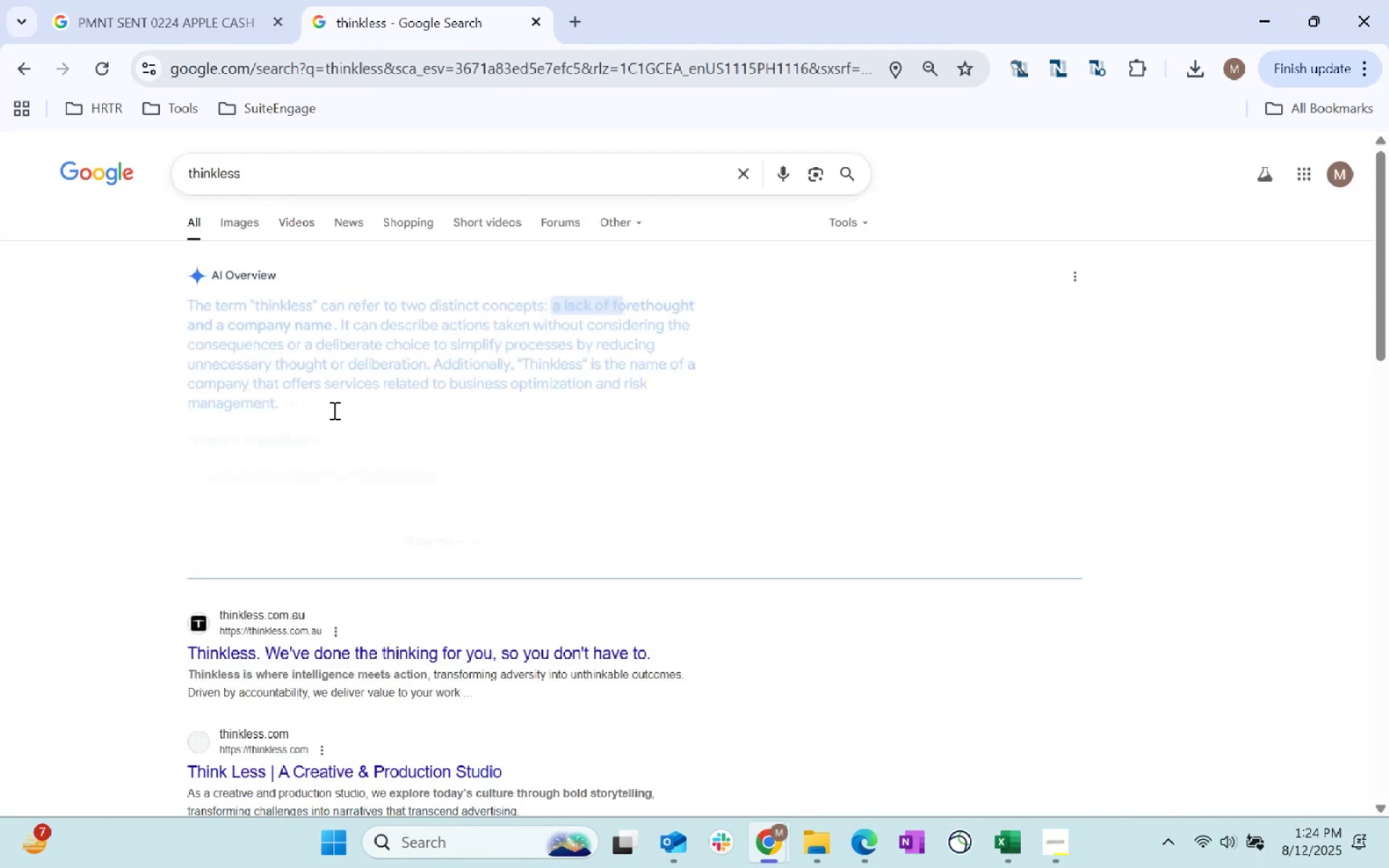 
scroll: coordinate [741, 677], scroll_direction: down, amount: 2.0
 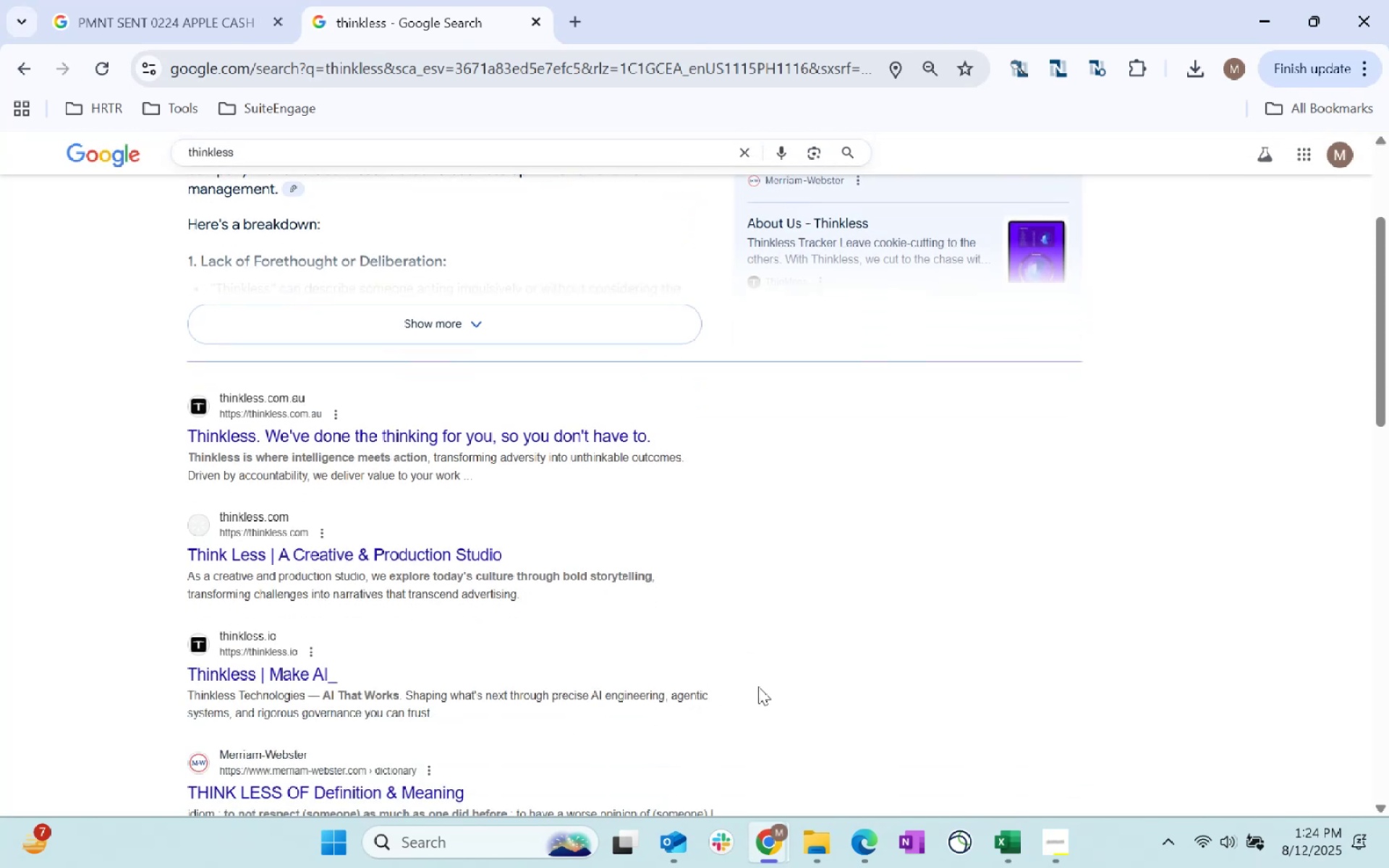 
wait(7.06)
 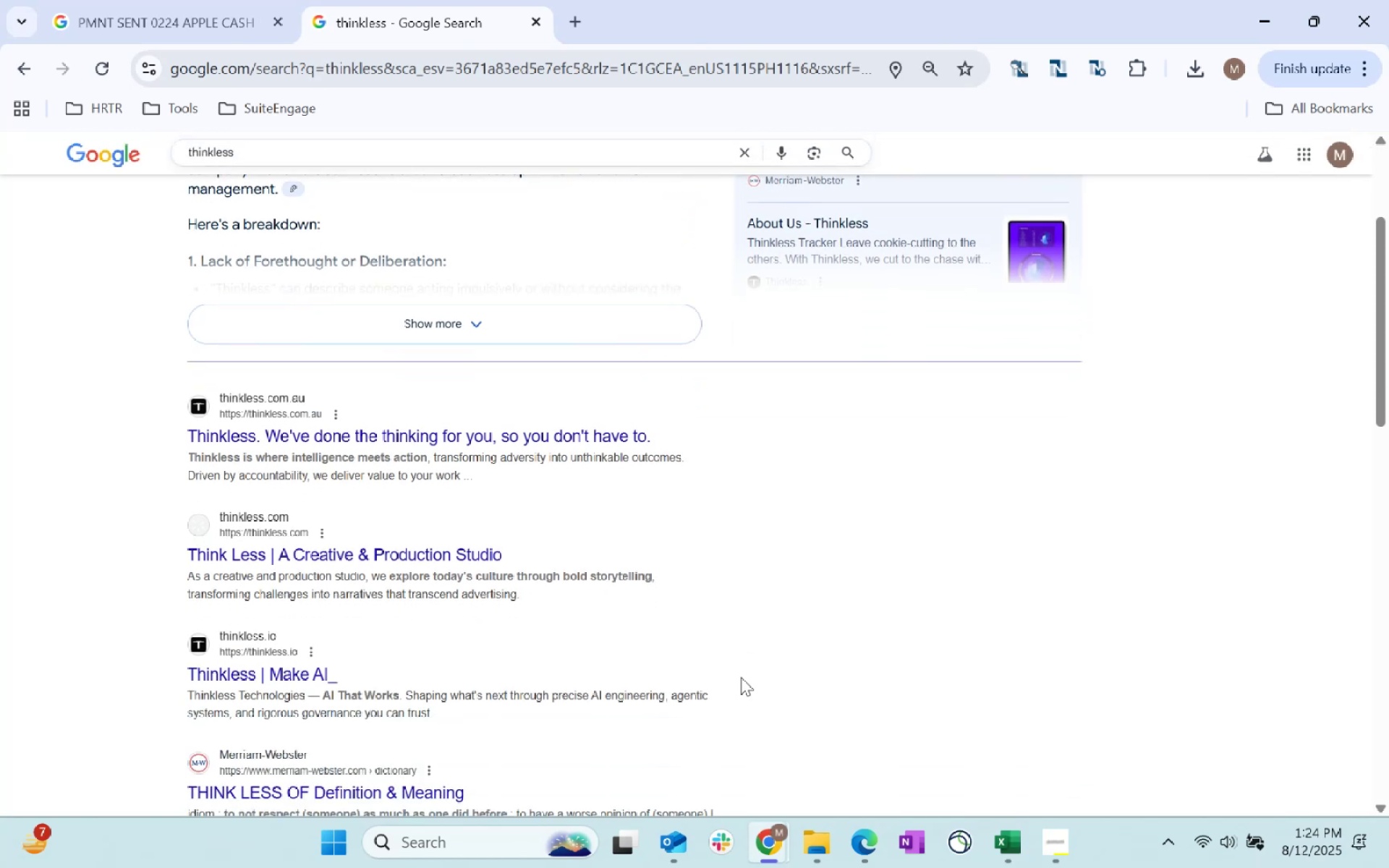 
left_click([176, 0])
 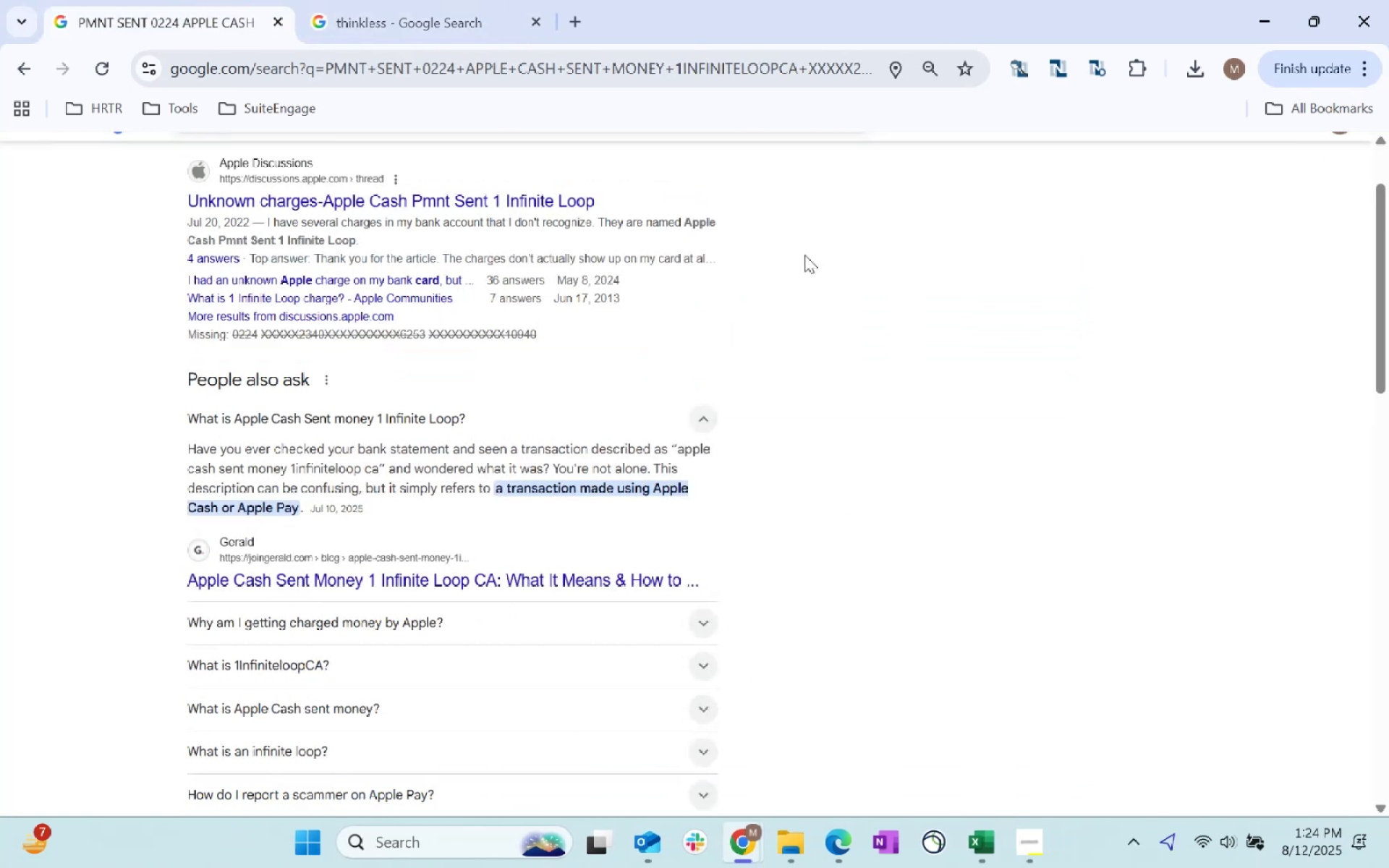 
left_click([464, 0])
 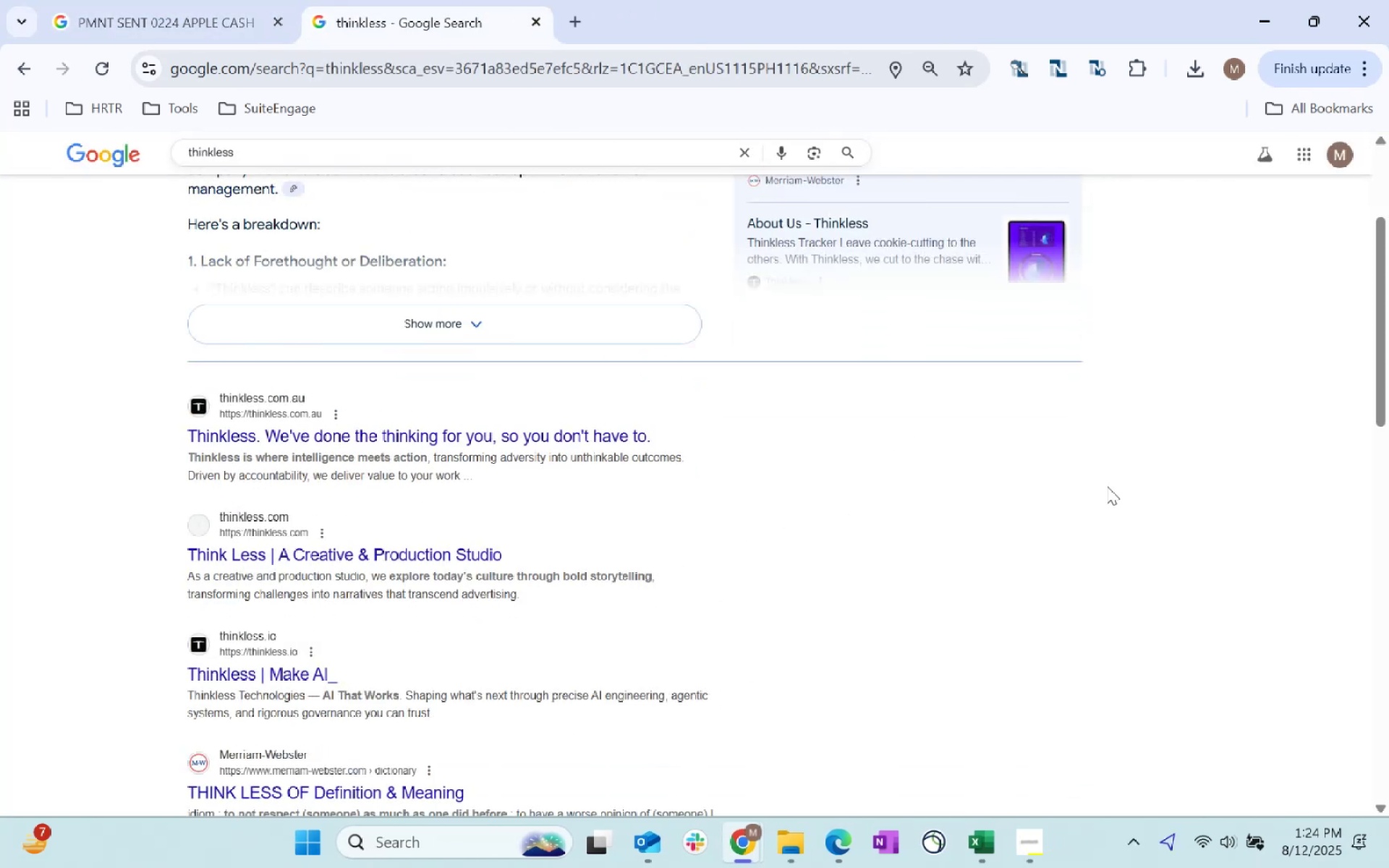 
key(Alt+AltLeft)
 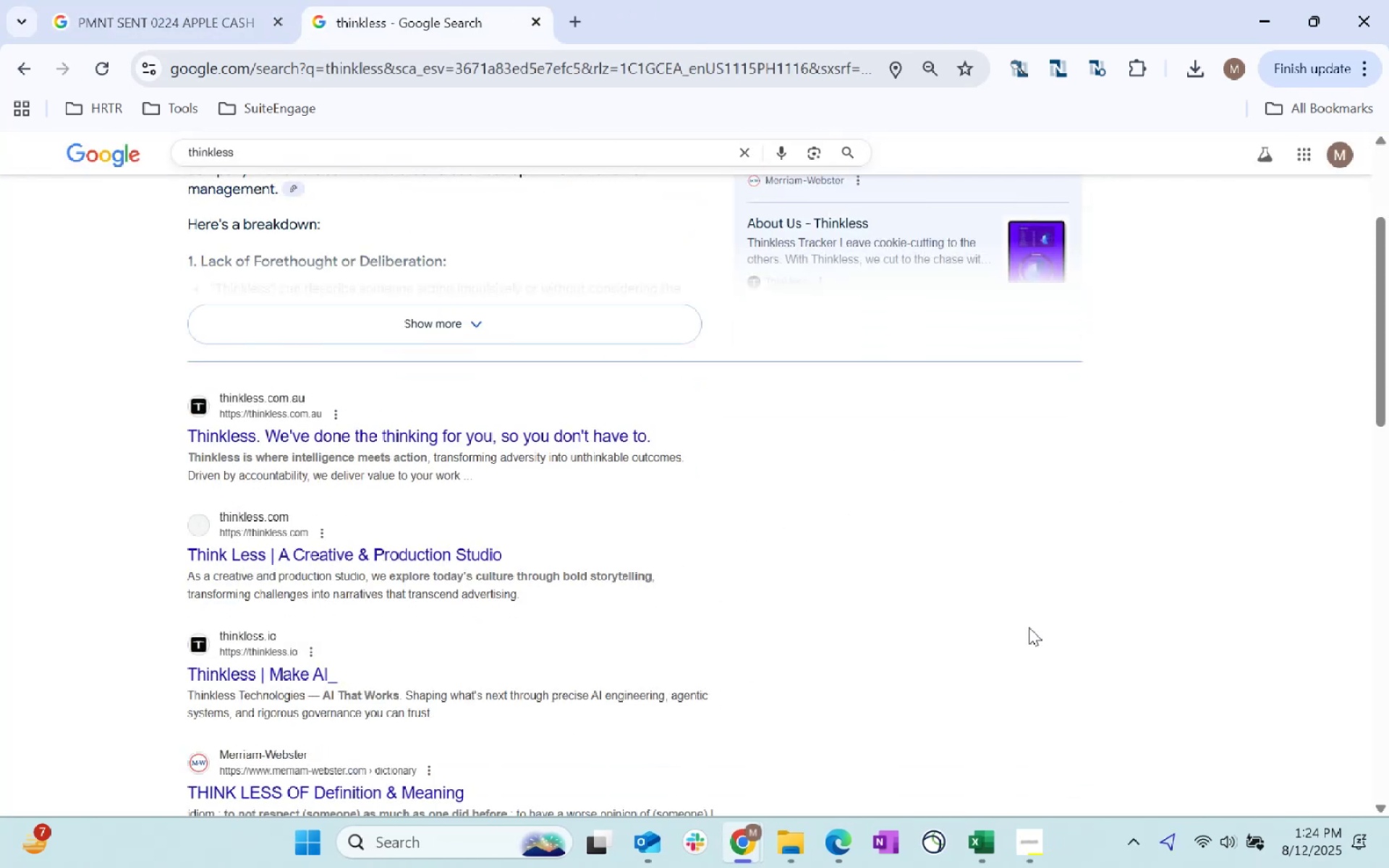 
key(Alt+Tab)
 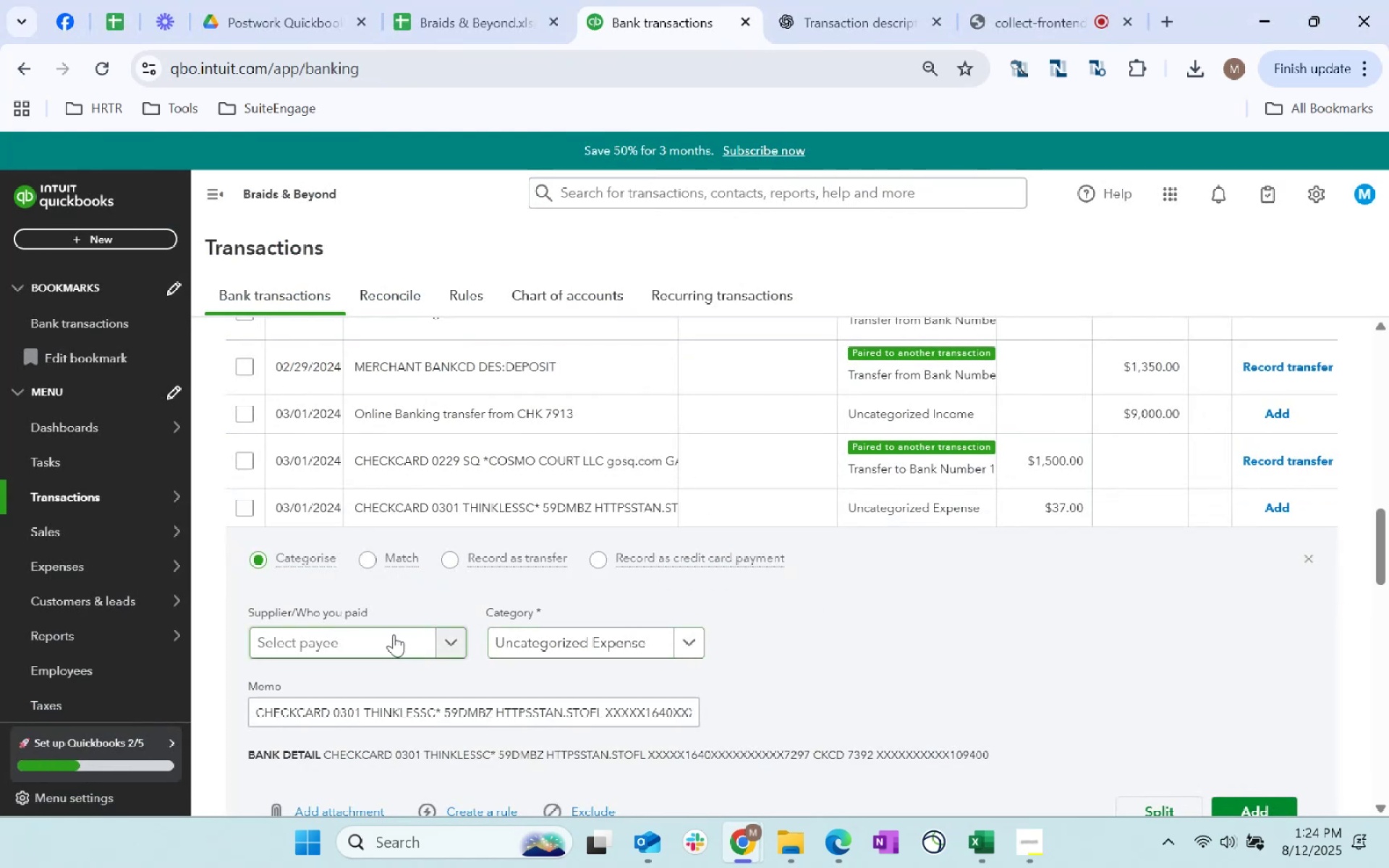 
left_click([394, 634])
 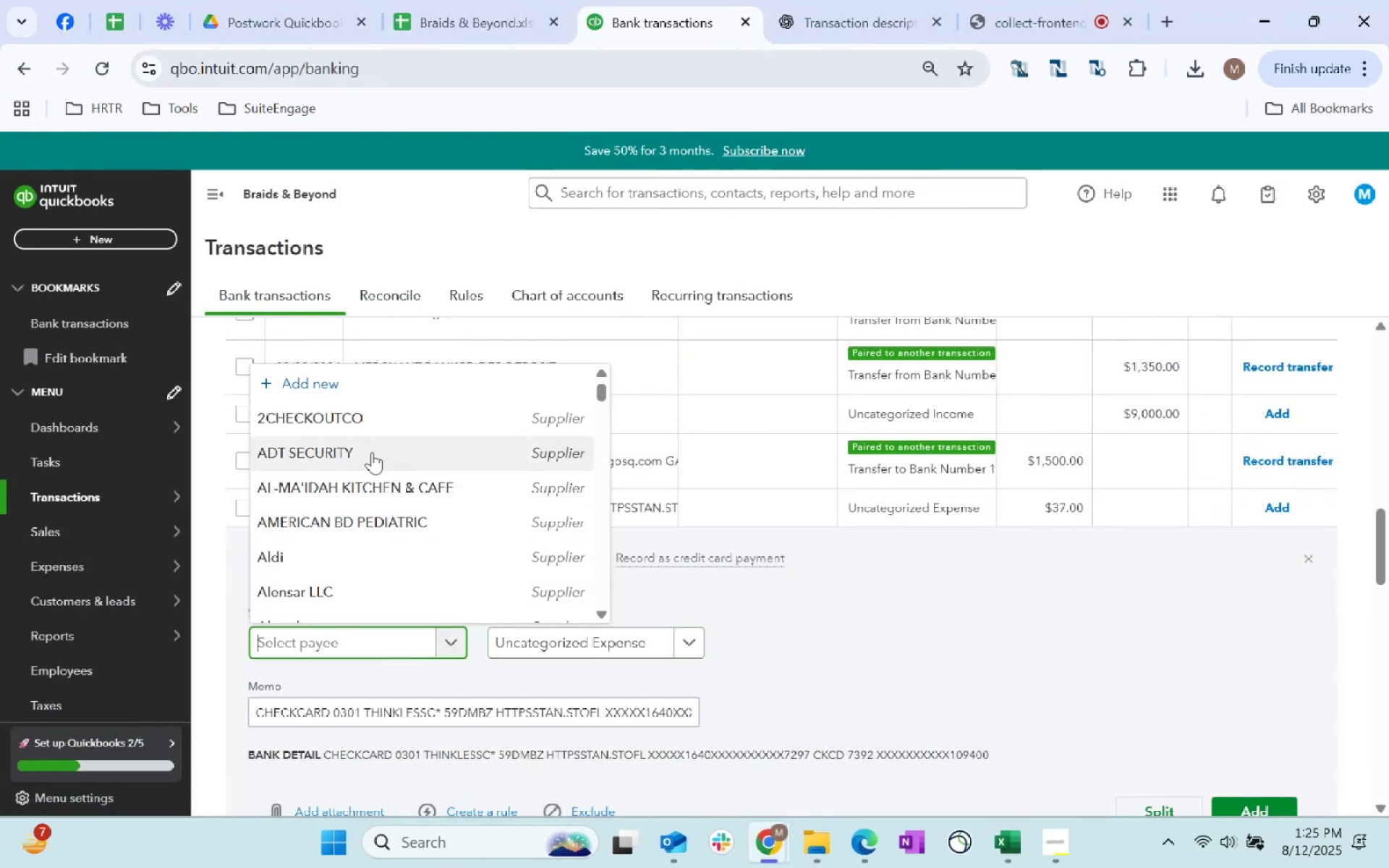 
left_click([343, 382])
 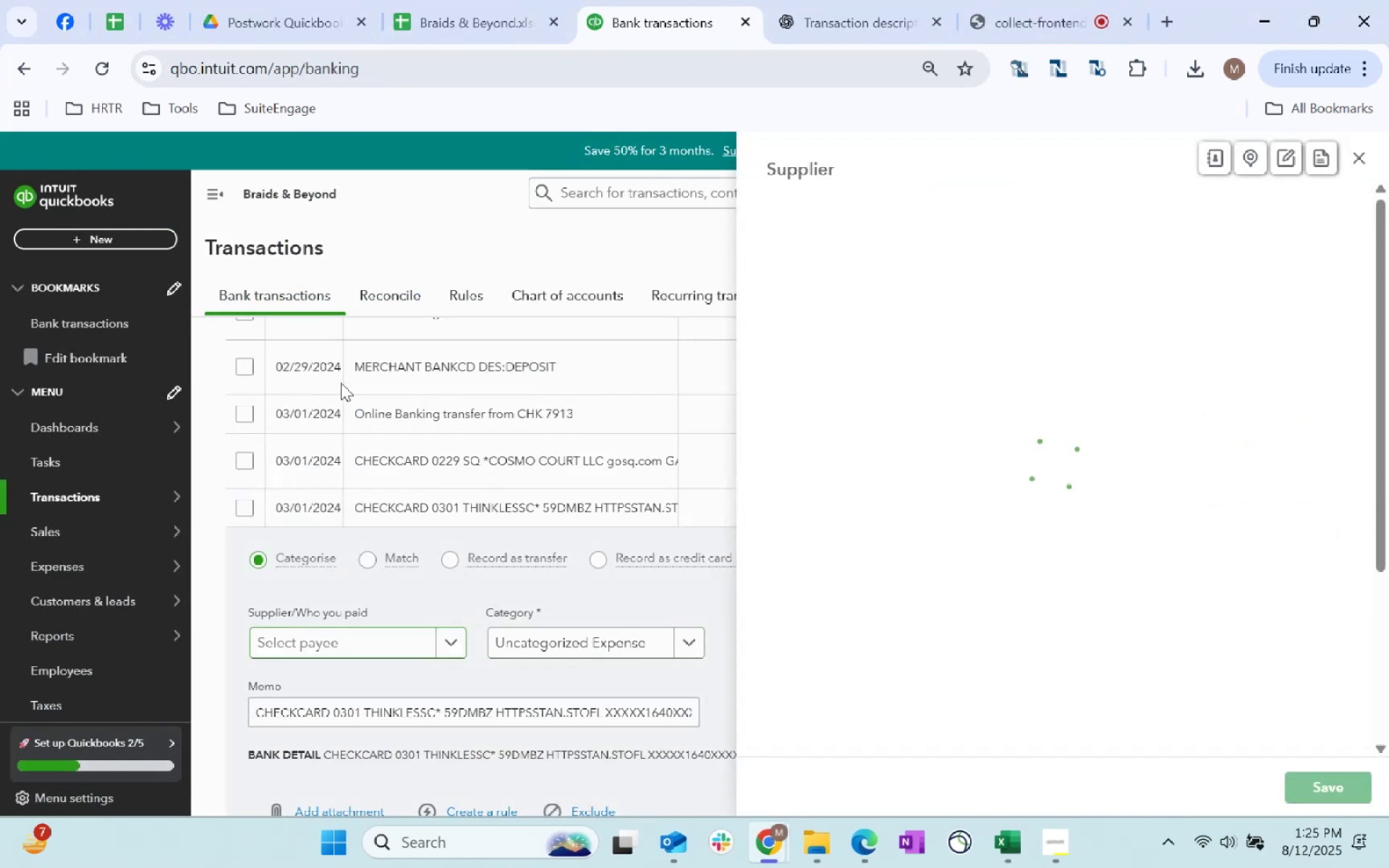 
type(THink)
key(Backspace)
key(Backspace)
key(Backspace)
key(Backspace)
type(hink )
key(Backspace)
type(less)
 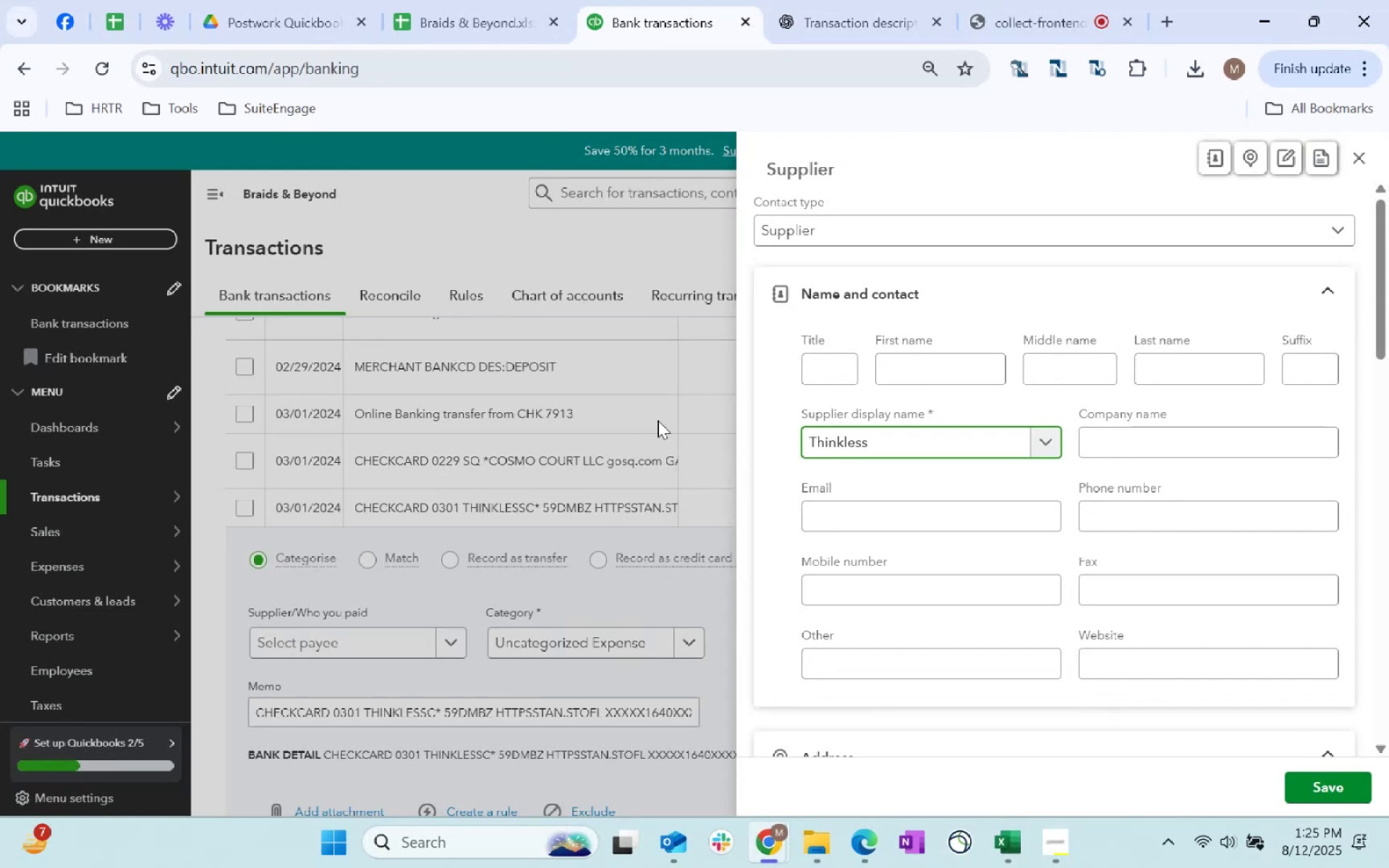 
scroll: coordinate [935, 491], scroll_direction: down, amount: 47.0
 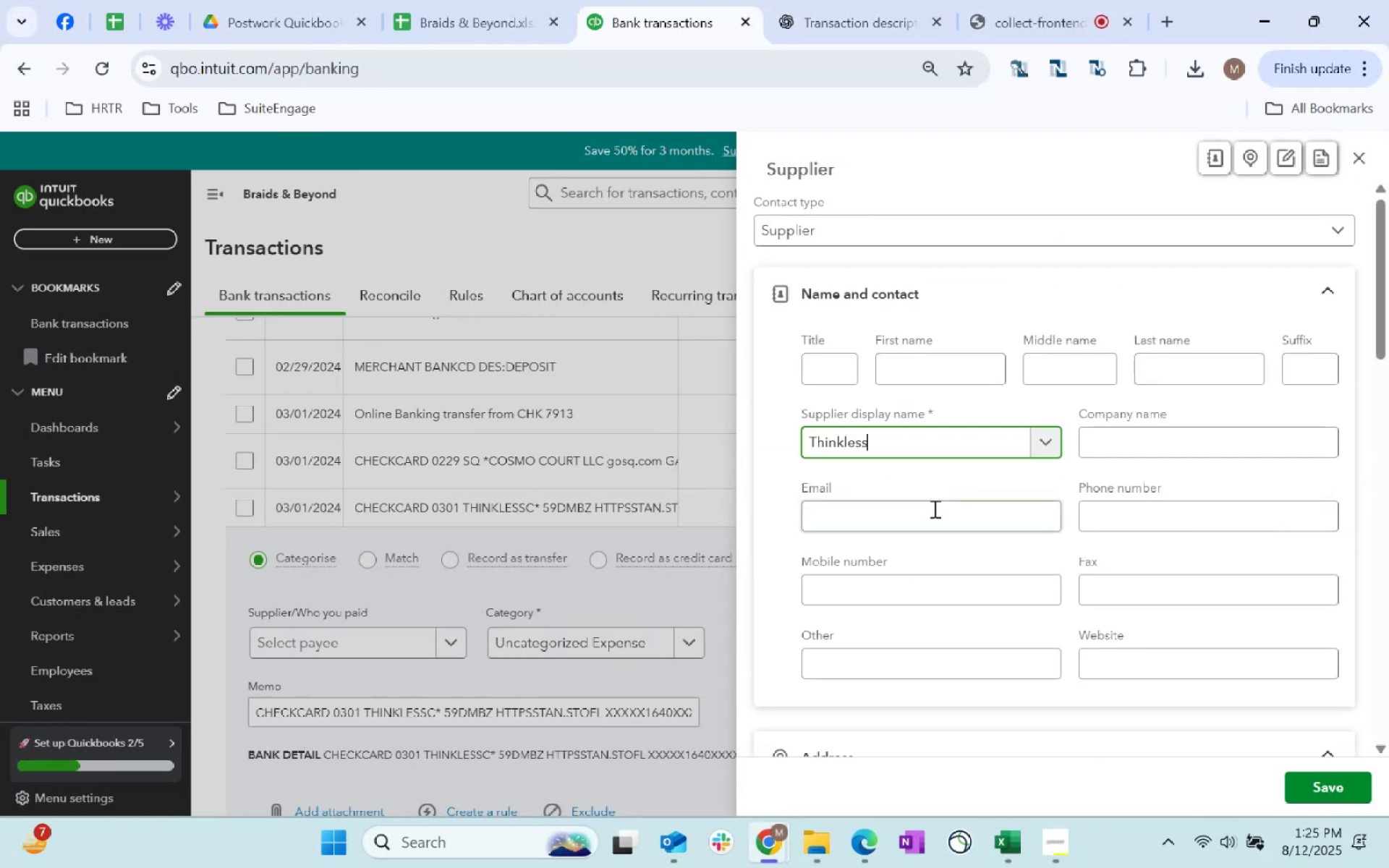 
left_click([935, 491])
 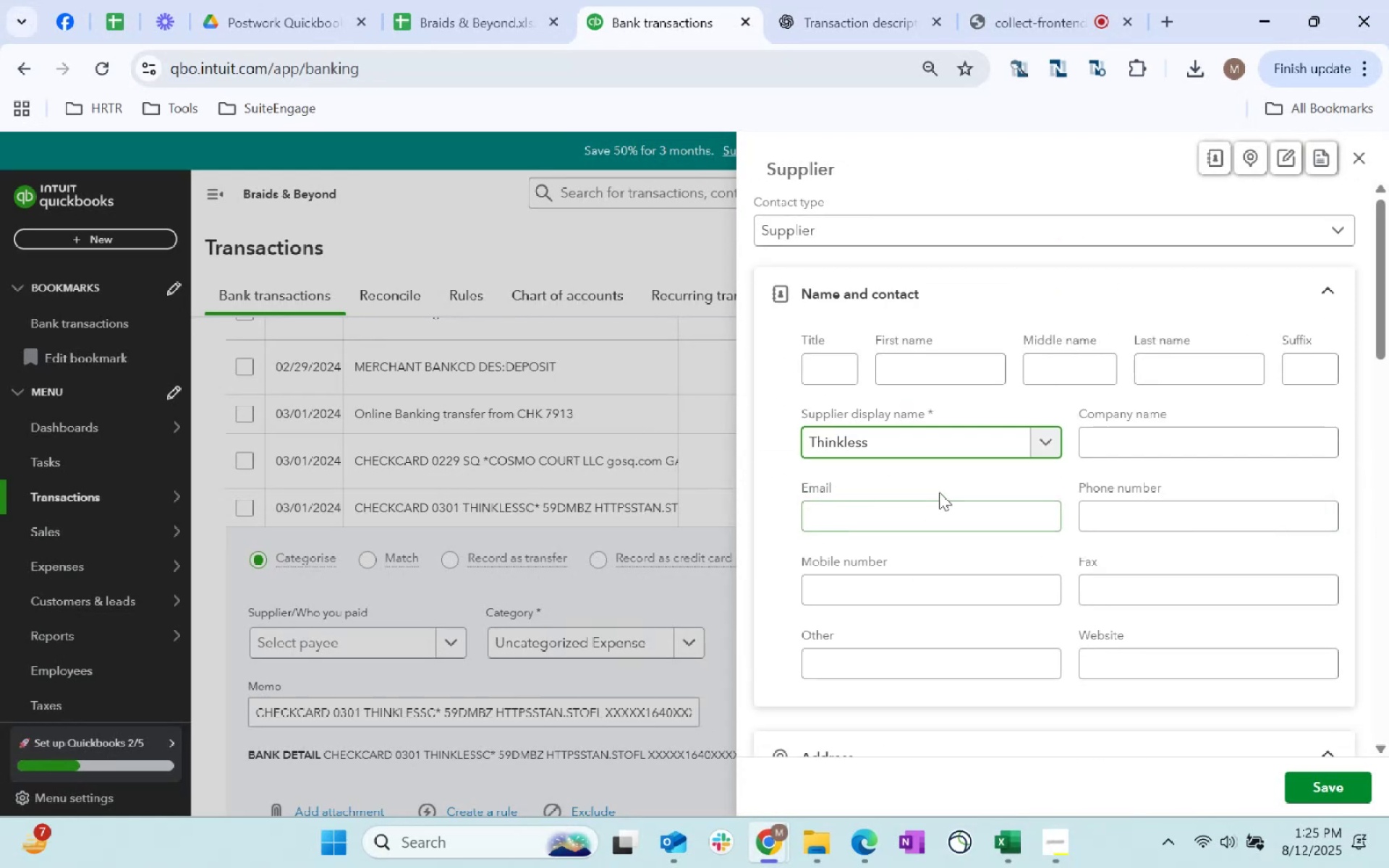 
scroll: coordinate [991, 504], scroll_direction: down, amount: 49.0
 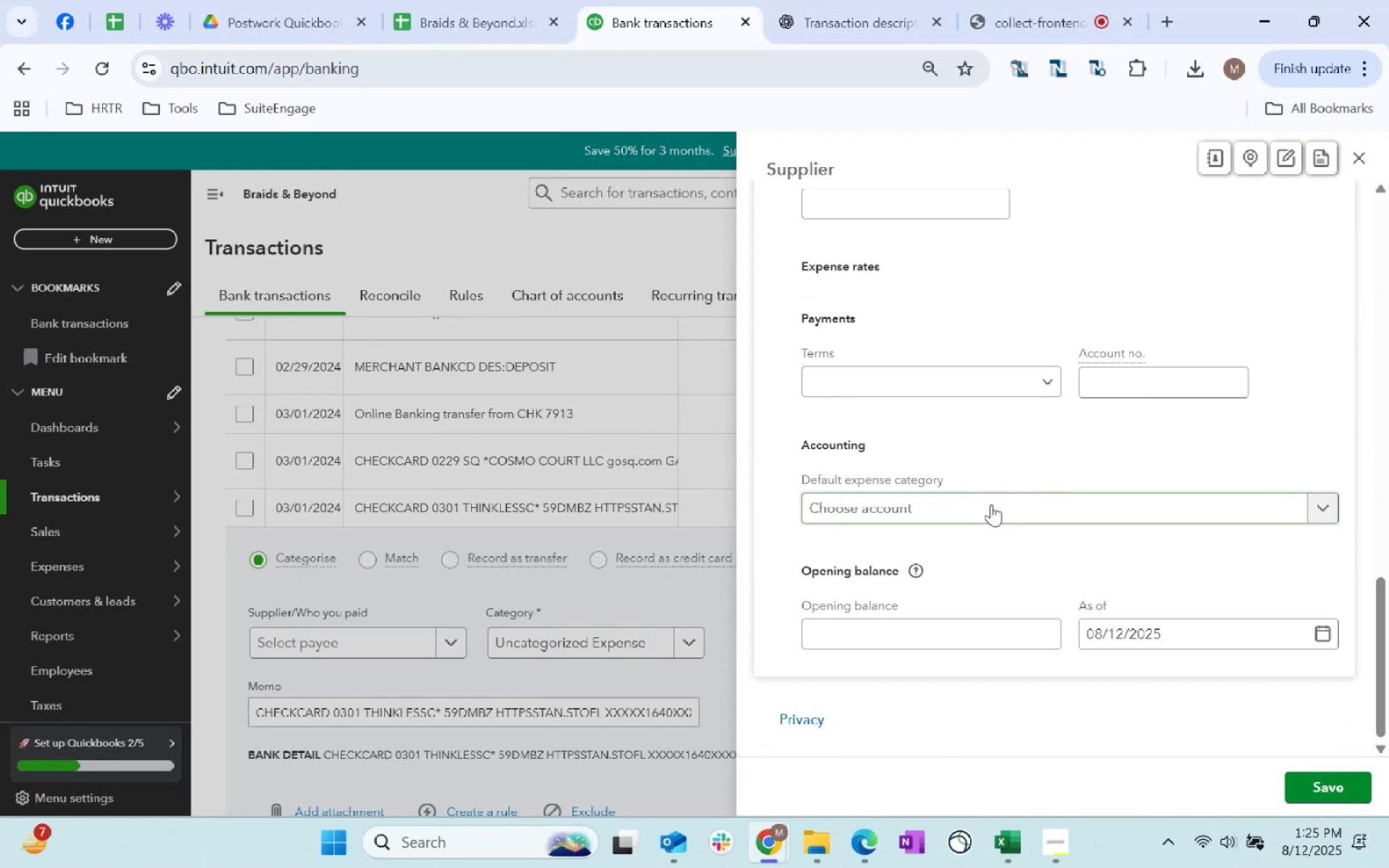 
left_click([991, 504])
 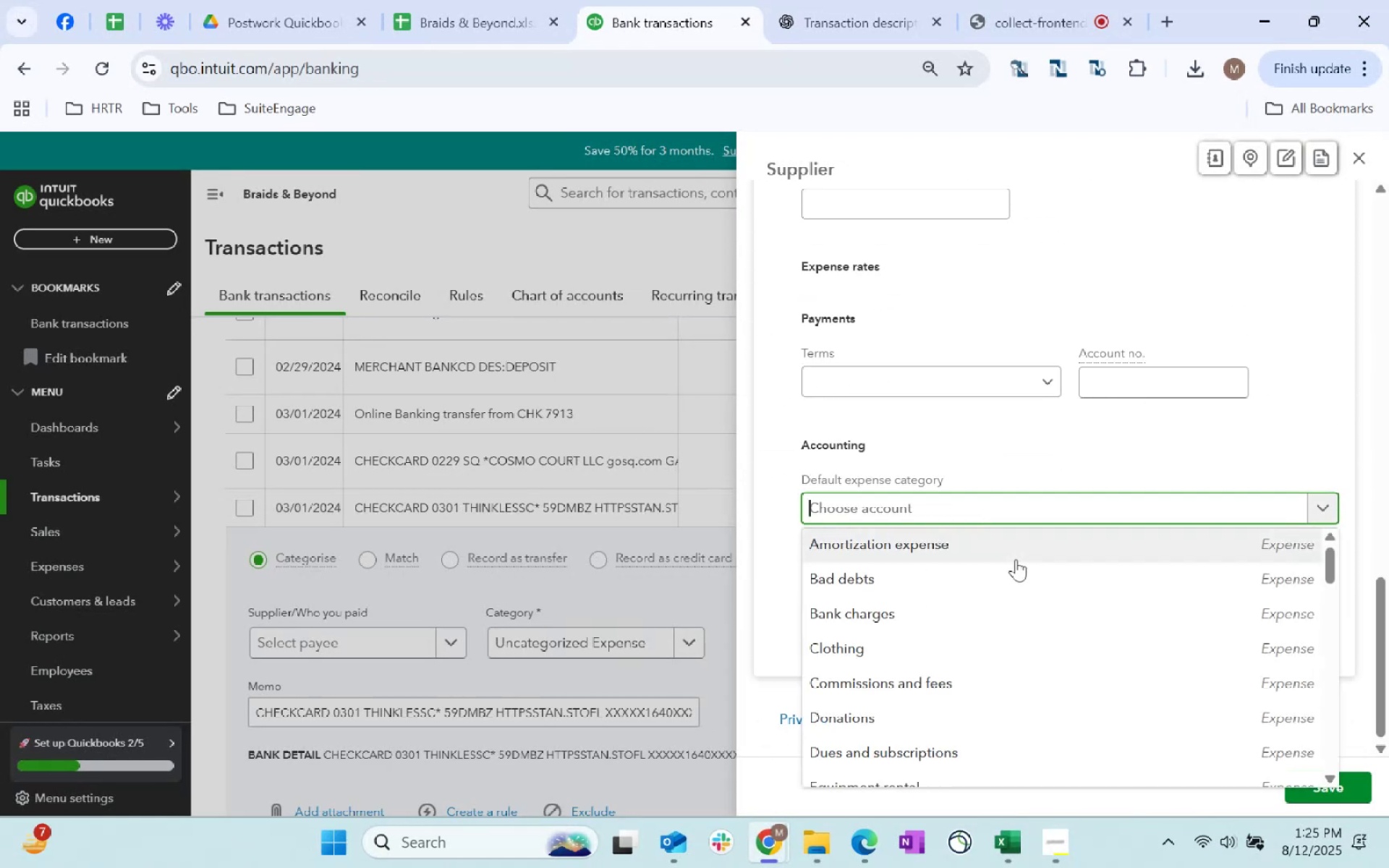 
type(subs)
 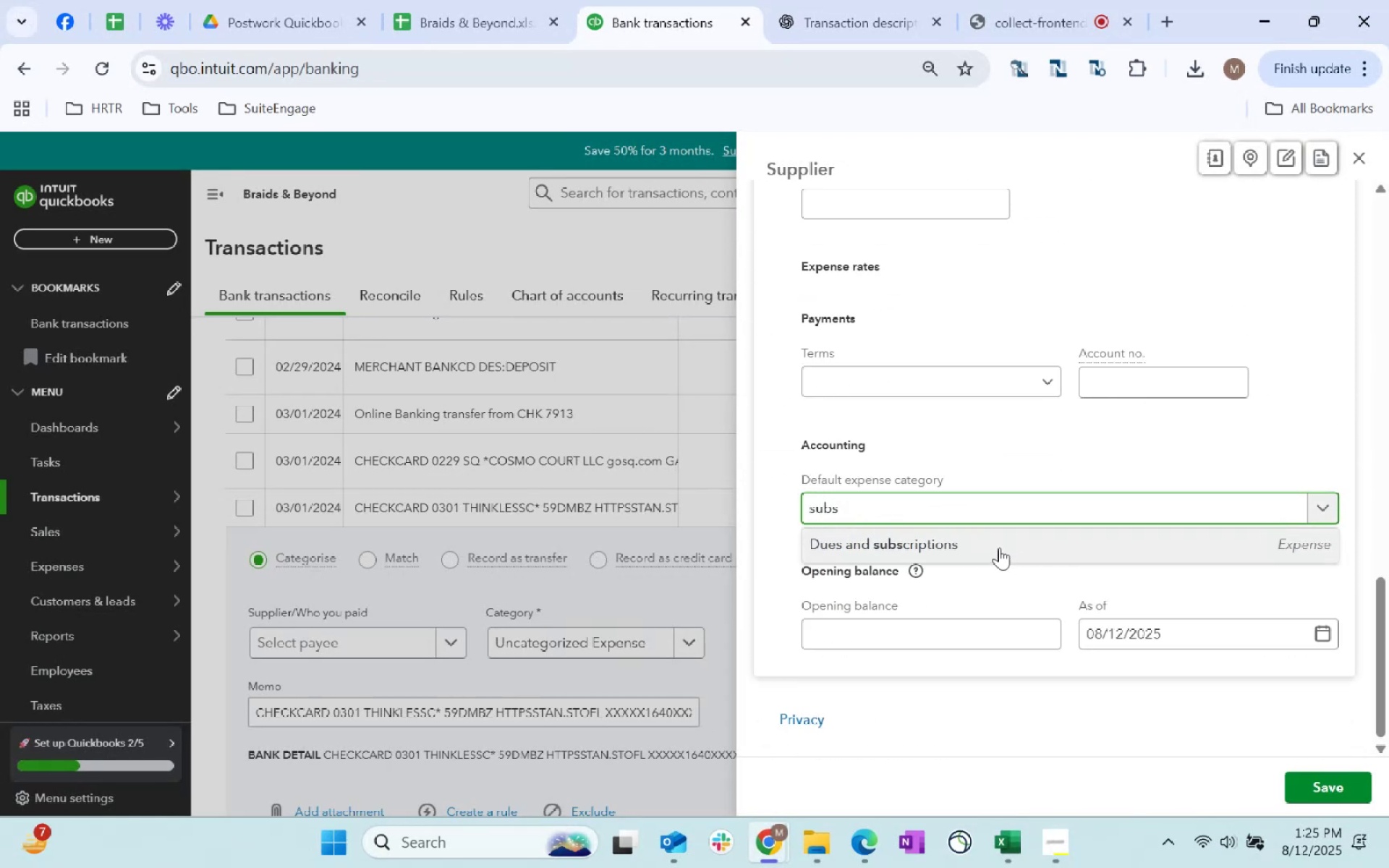 
left_click([980, 543])
 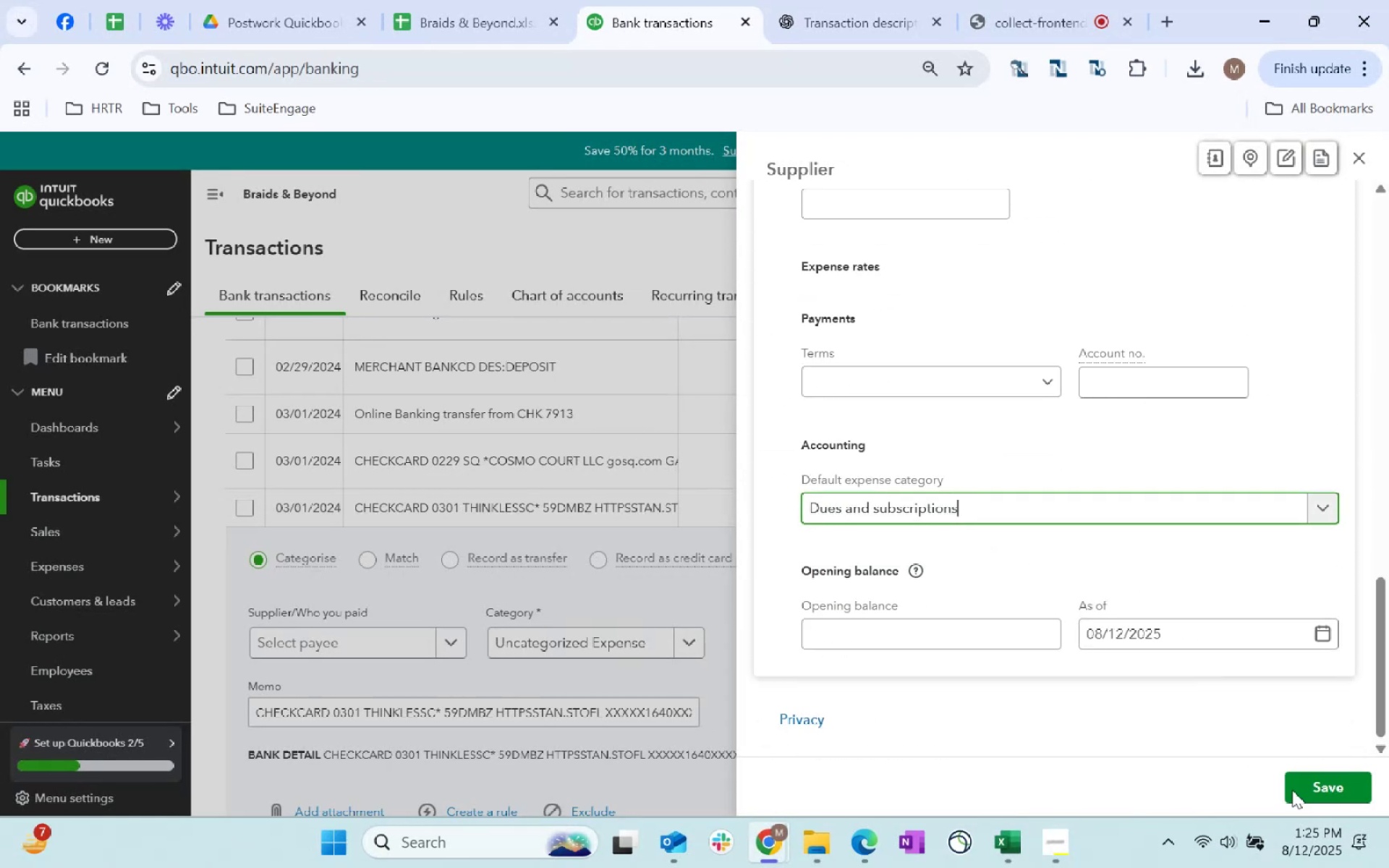 
left_click([1306, 789])
 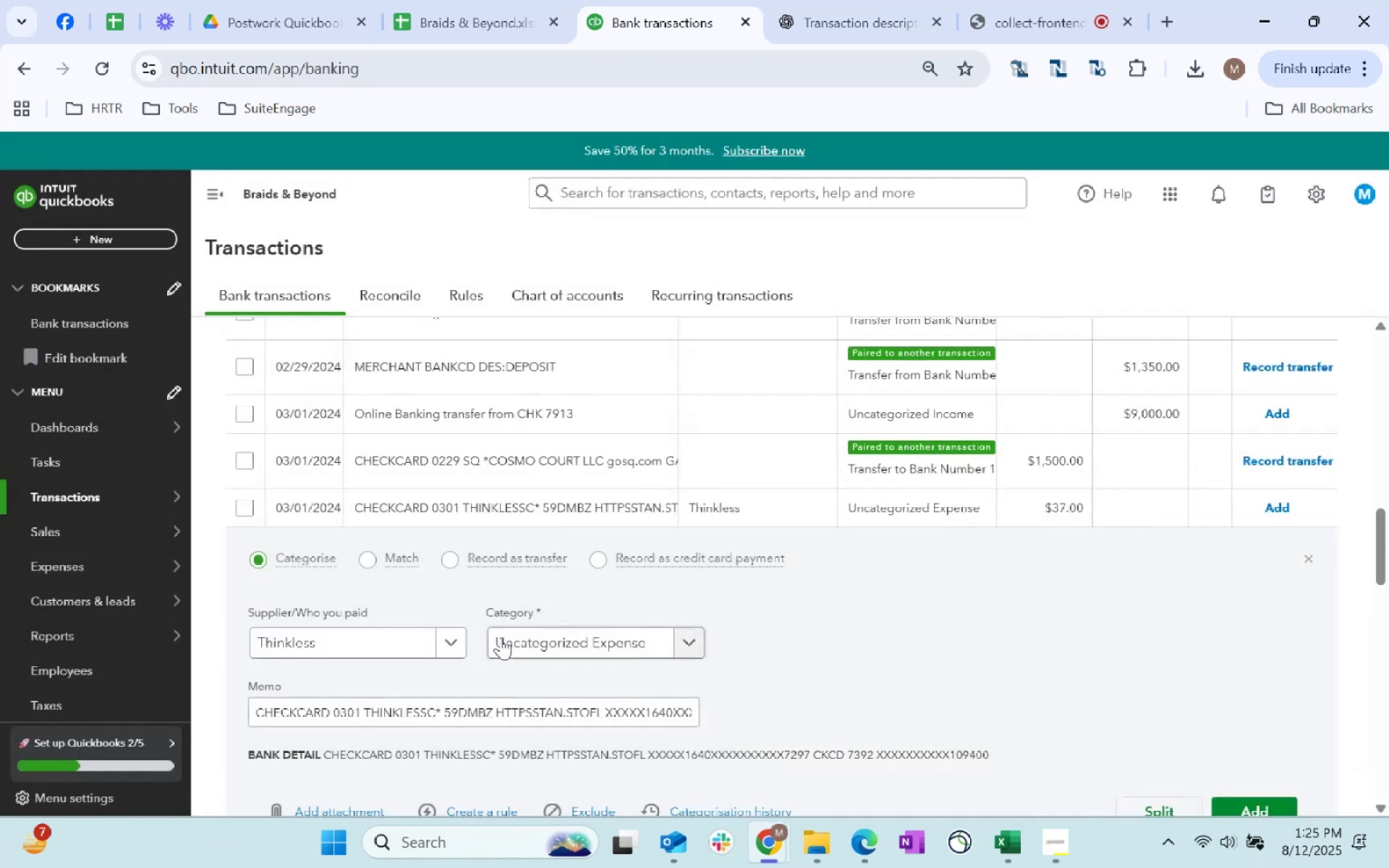 
left_click([546, 638])
 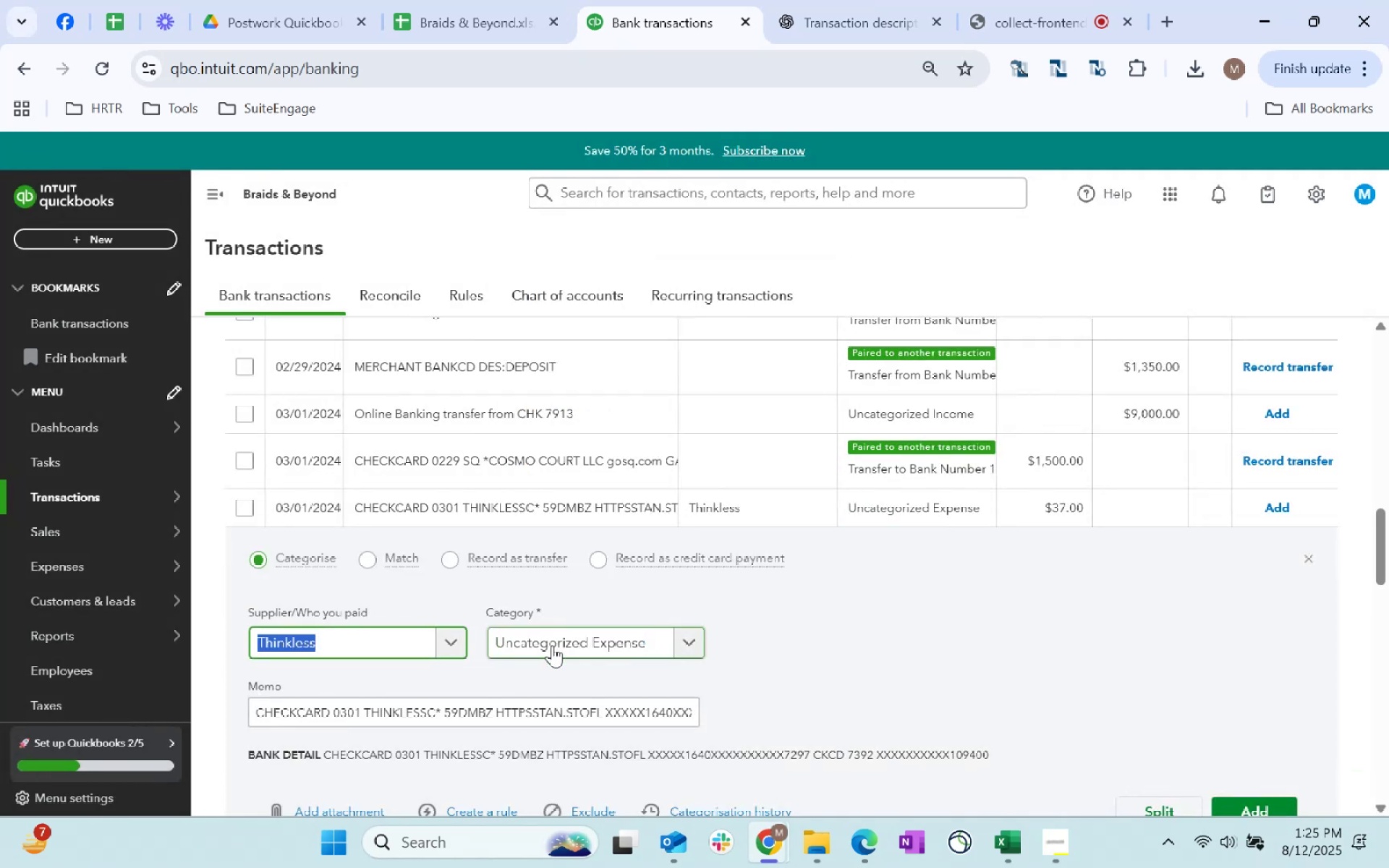 
left_click([552, 645])
 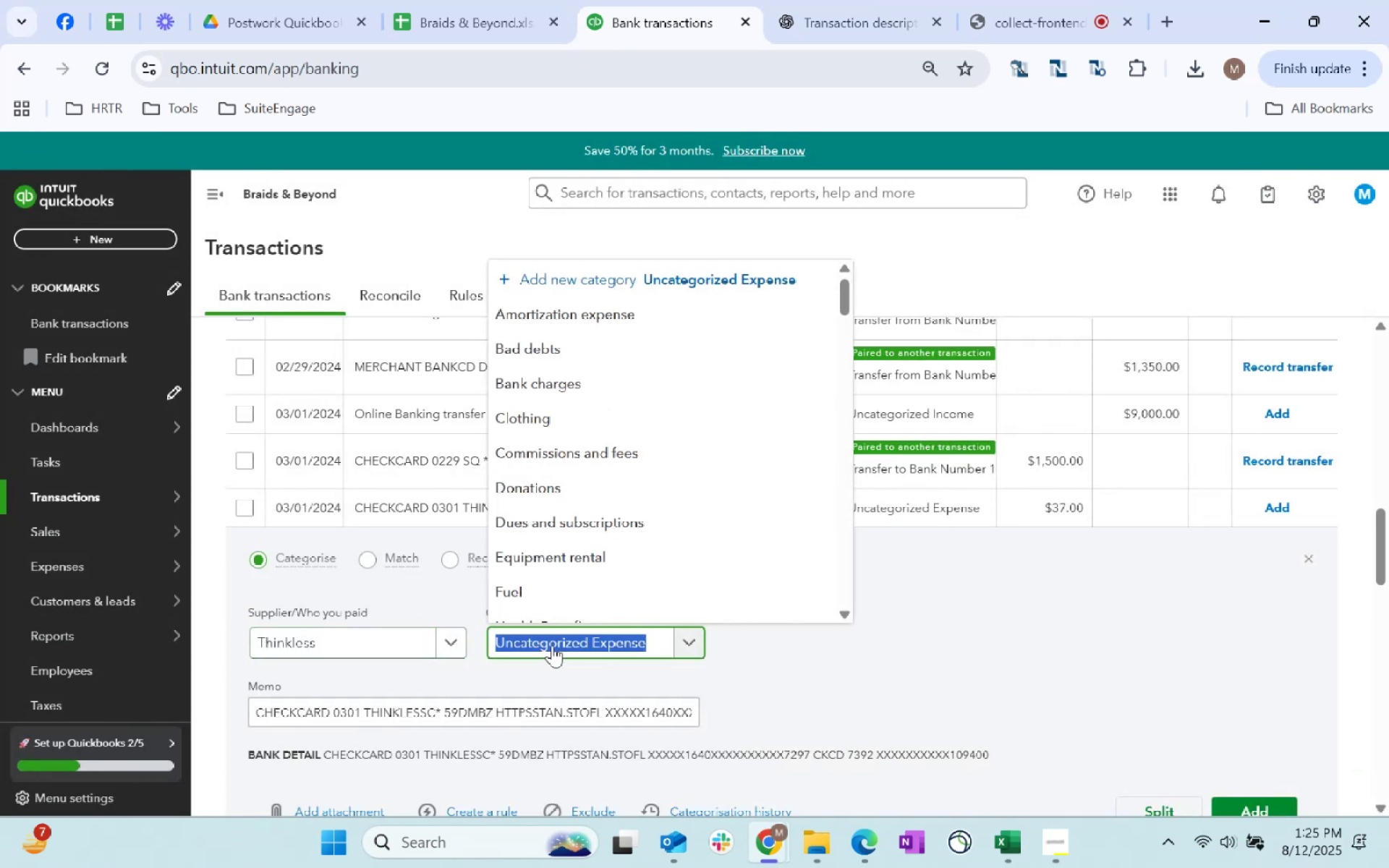 
type(dues)
key(Tab)
 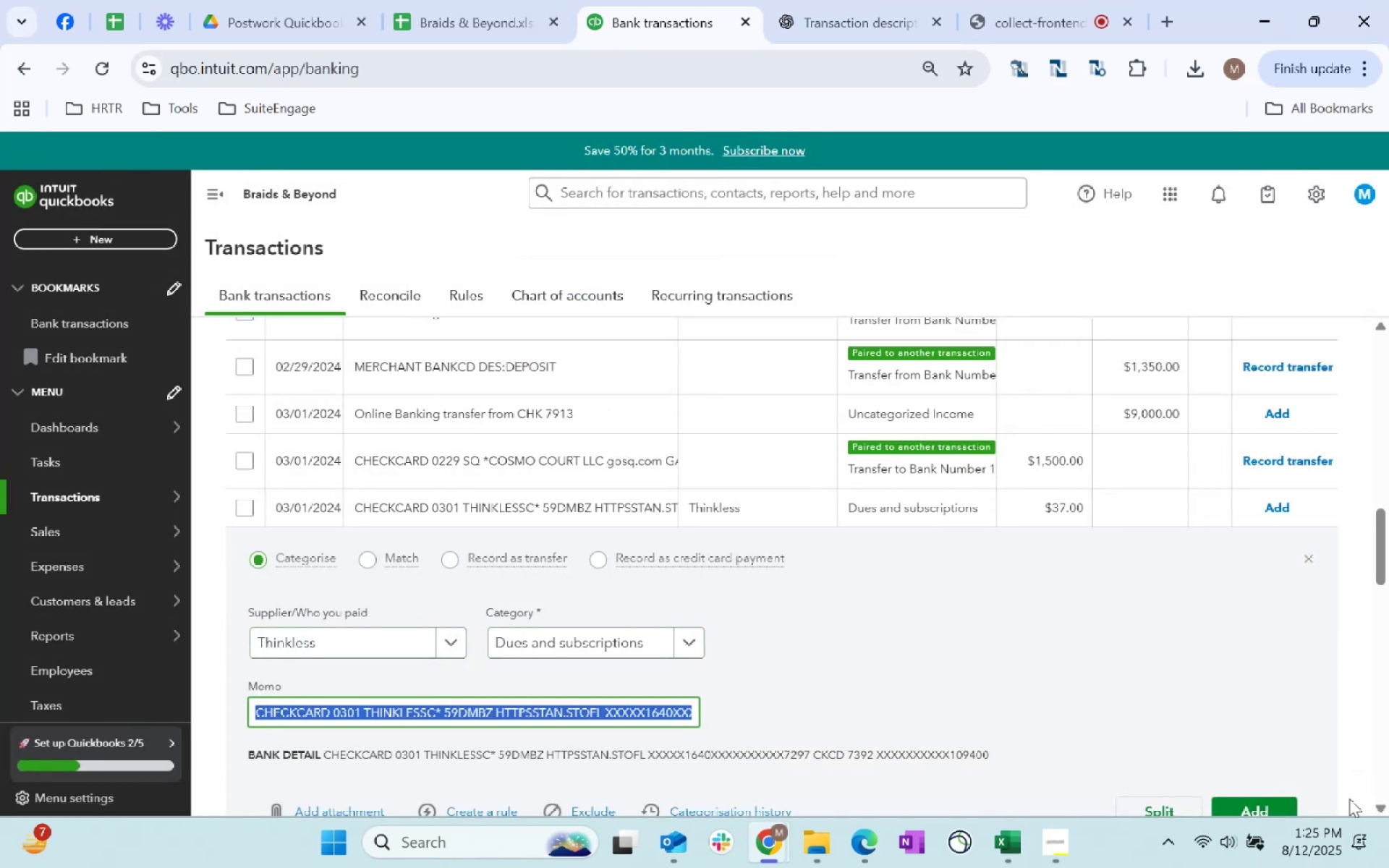 
left_click([1276, 800])
 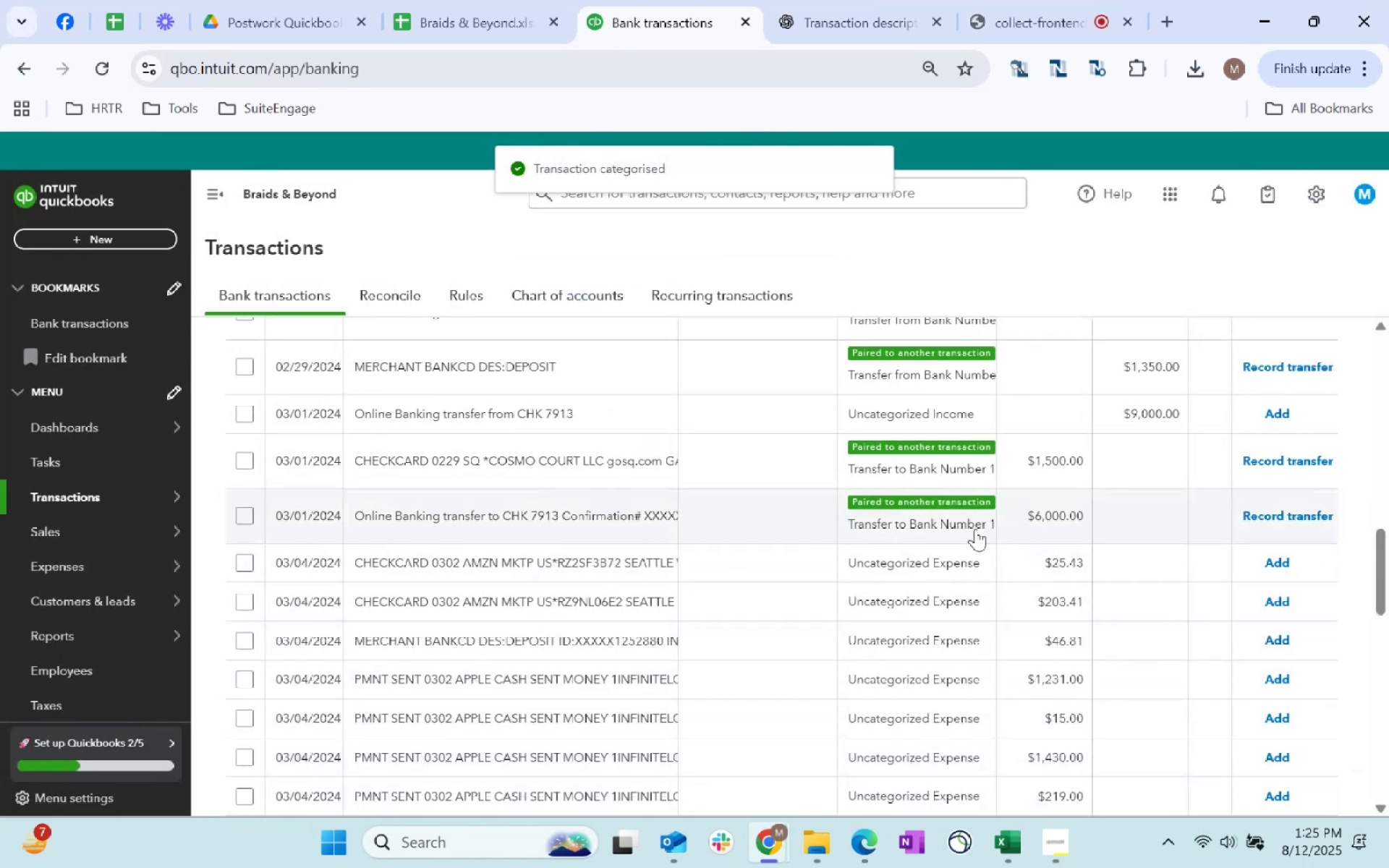 
left_click([759, 563])
 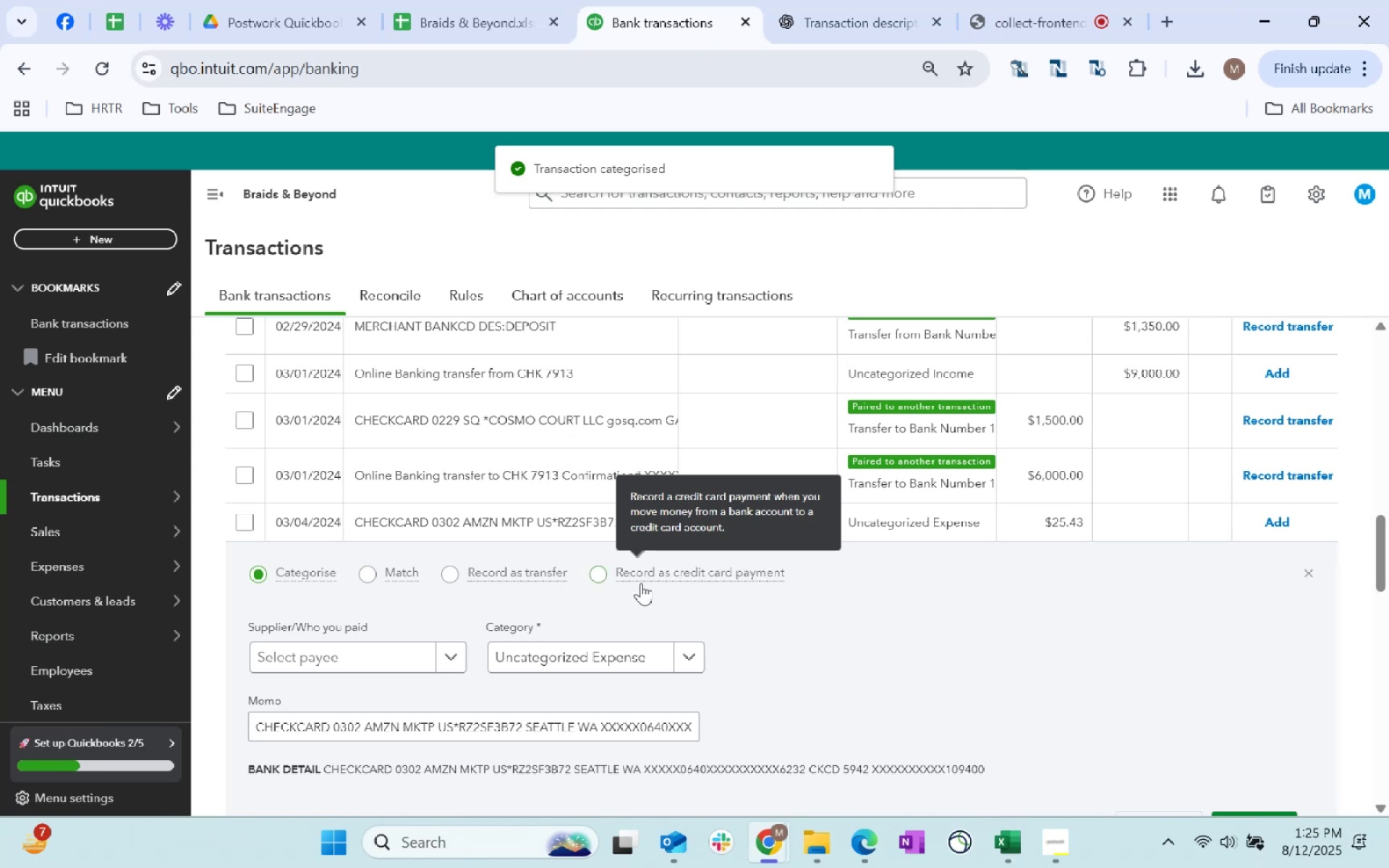 
left_click([337, 655])
 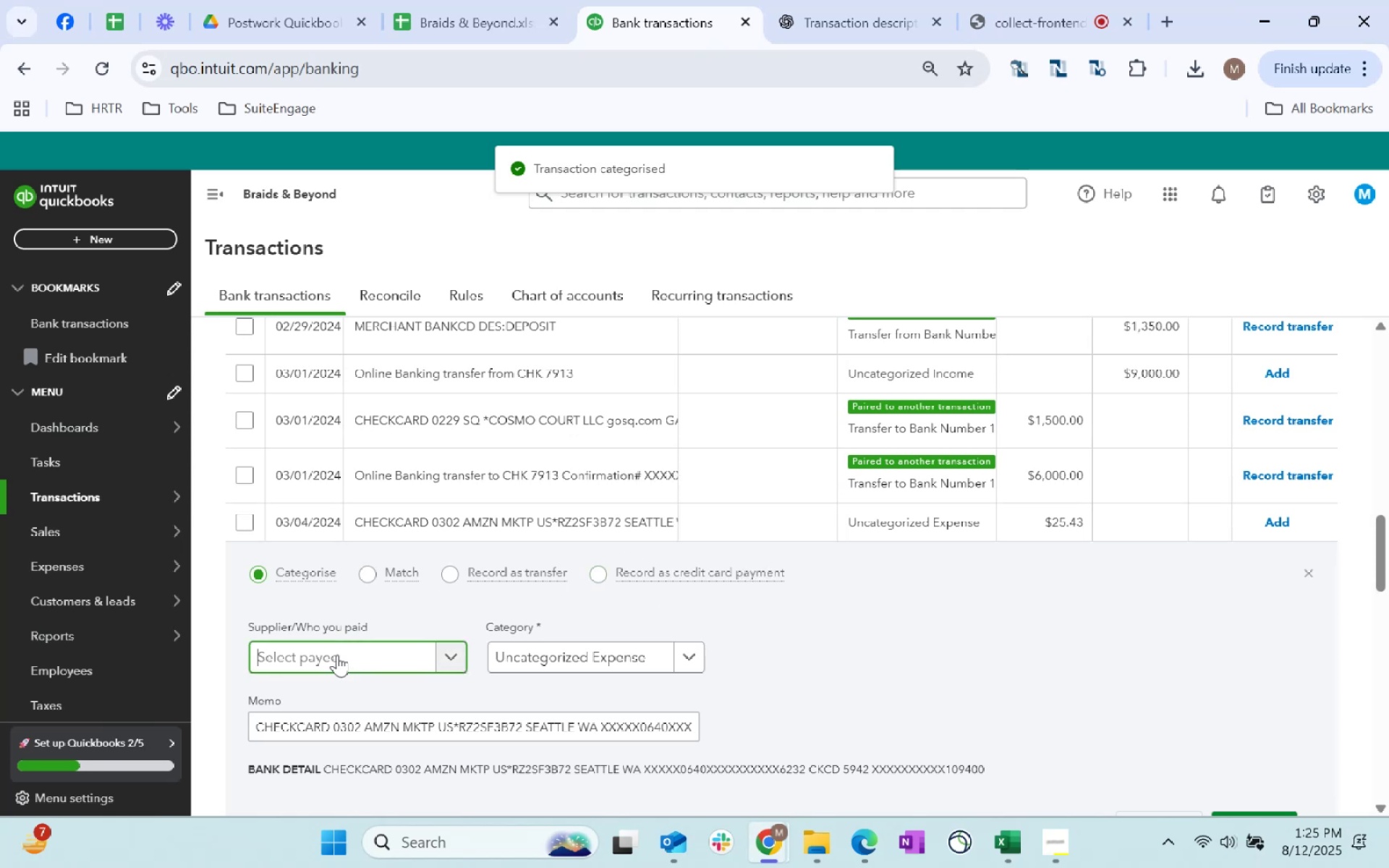 
type(amazon)
 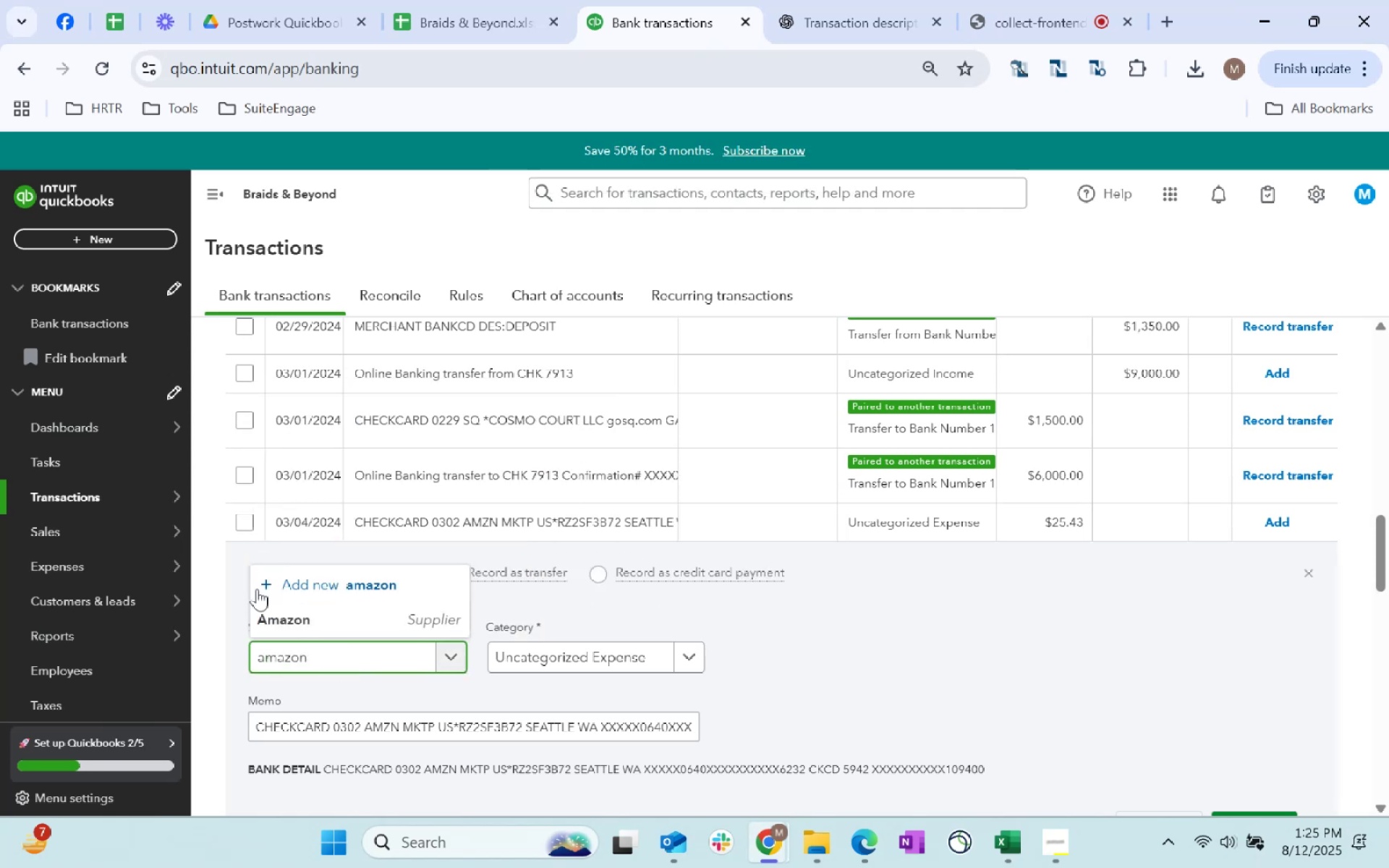 
left_click([263, 575])
 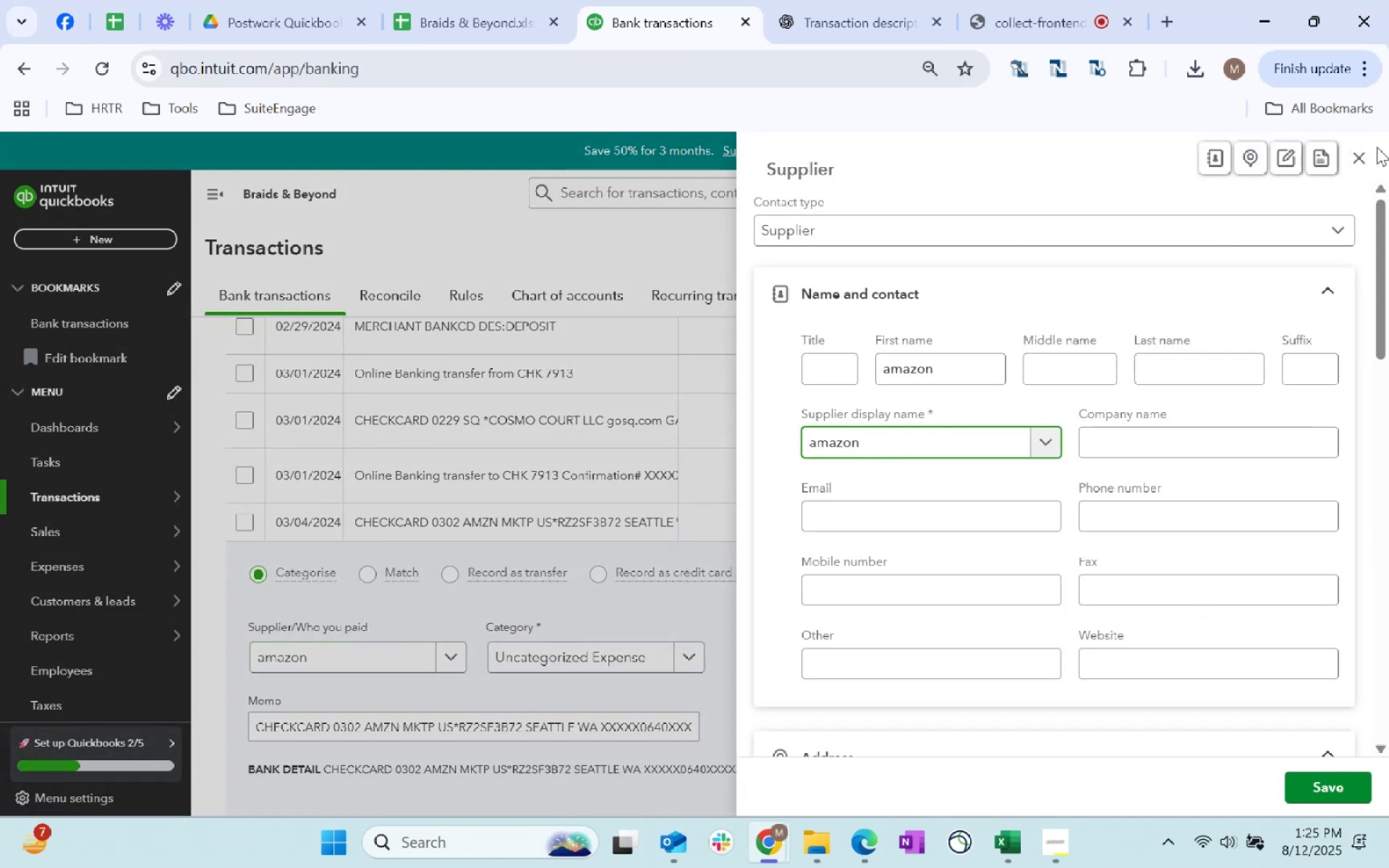 
left_click([1366, 158])
 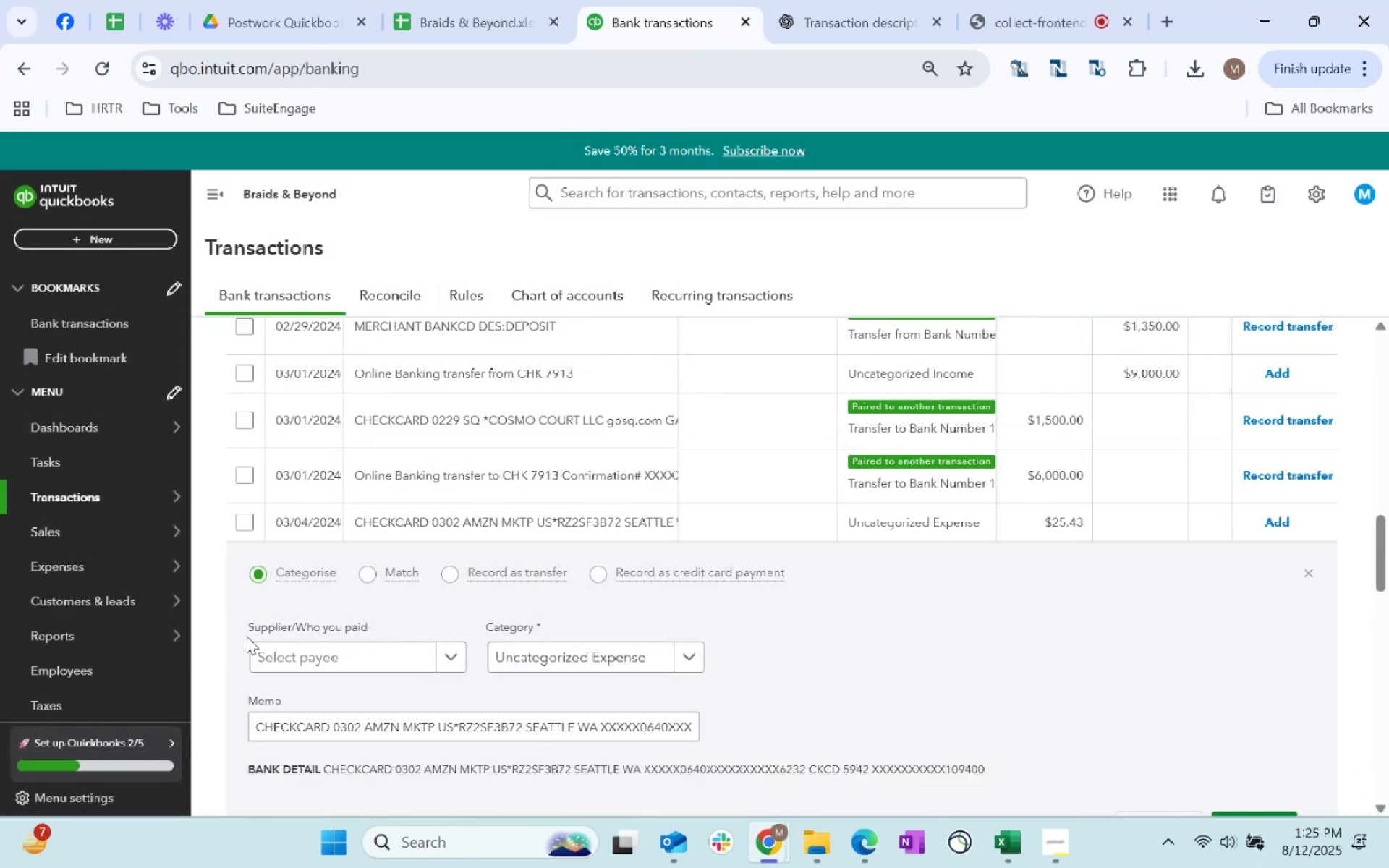 
left_click([264, 652])
 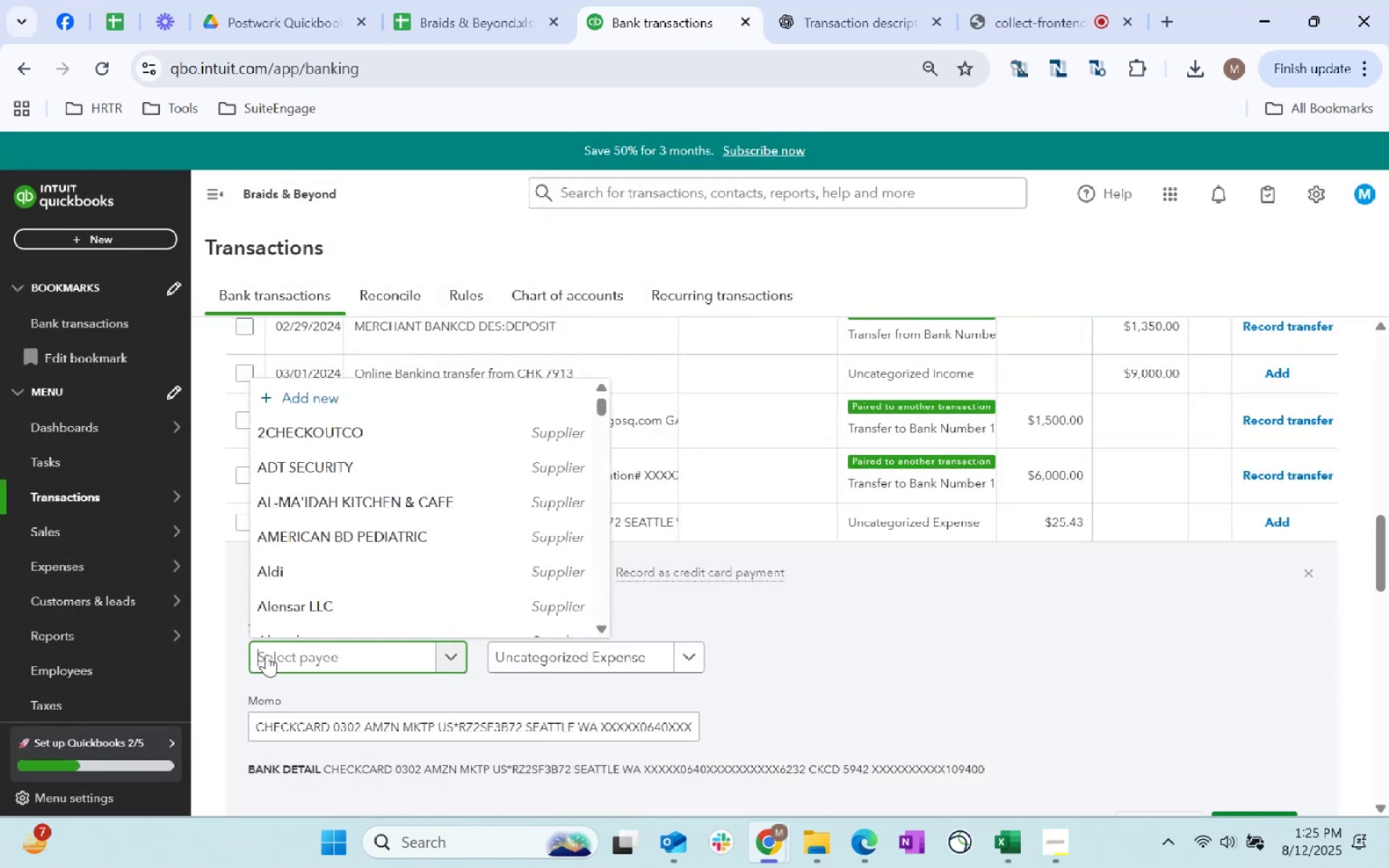 
type(amazon)
key(Tab)
type(supplies)
key(Tab)
 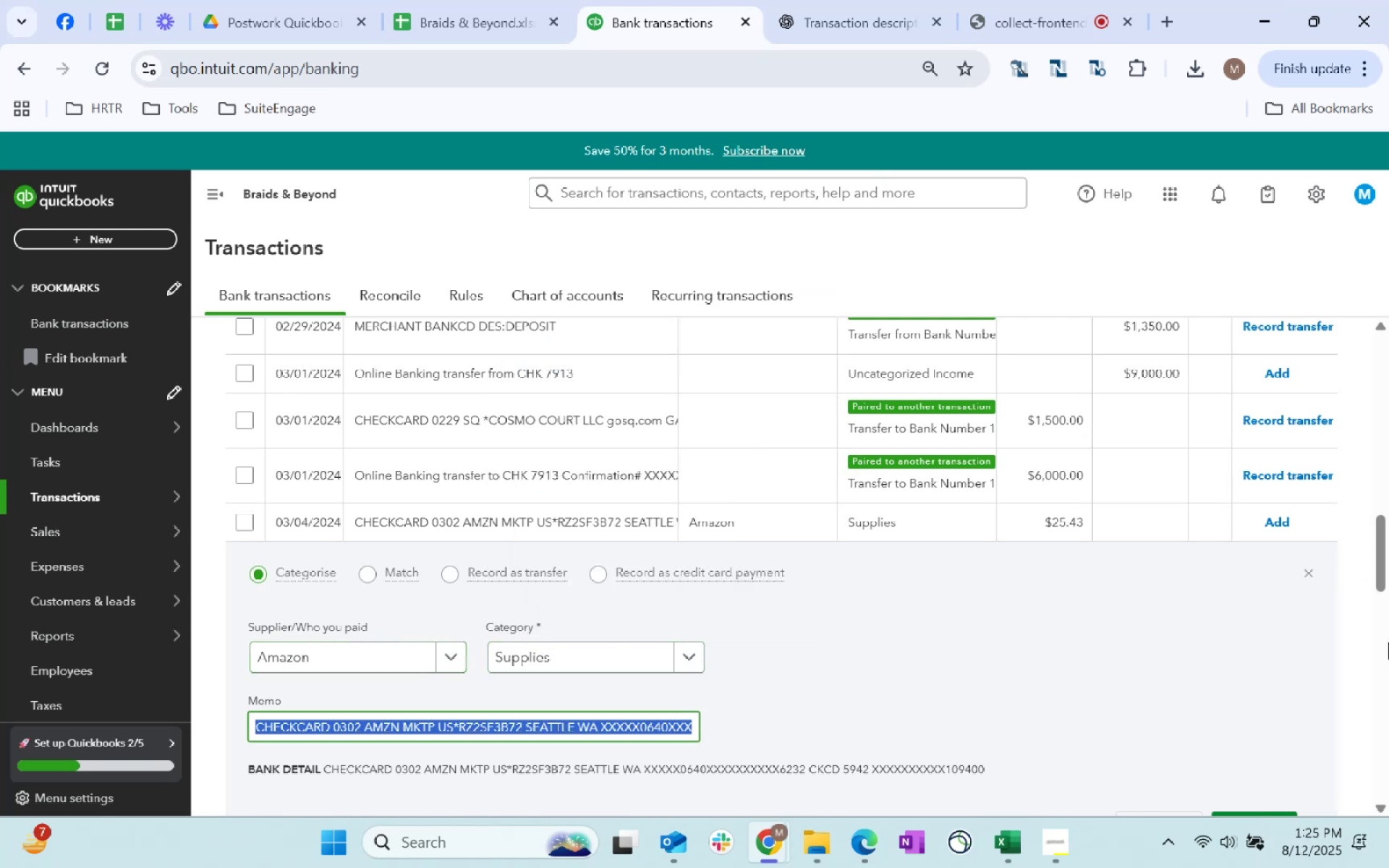 
scroll: coordinate [1340, 684], scroll_direction: down, amount: 1.0
 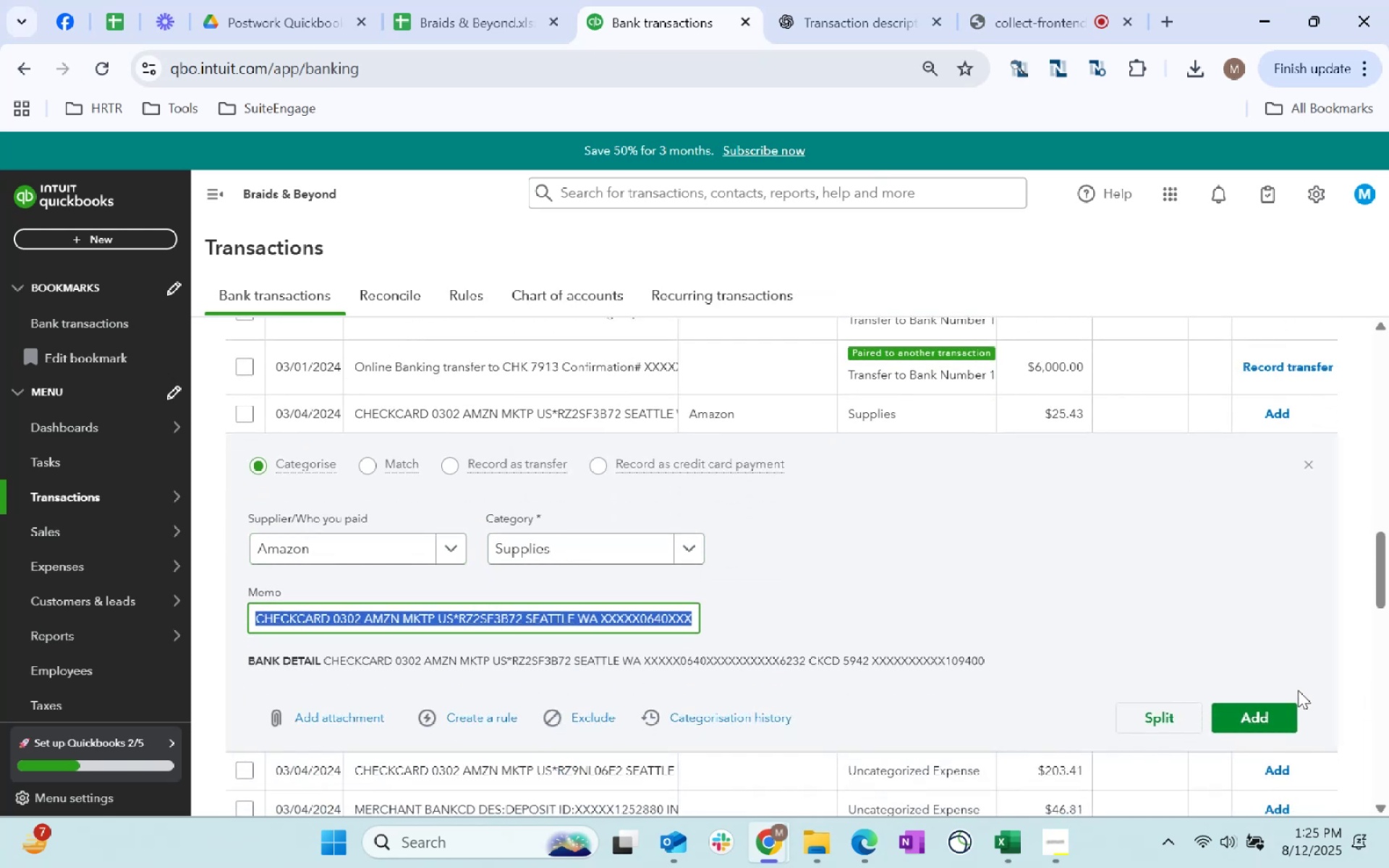 
left_click([1278, 707])
 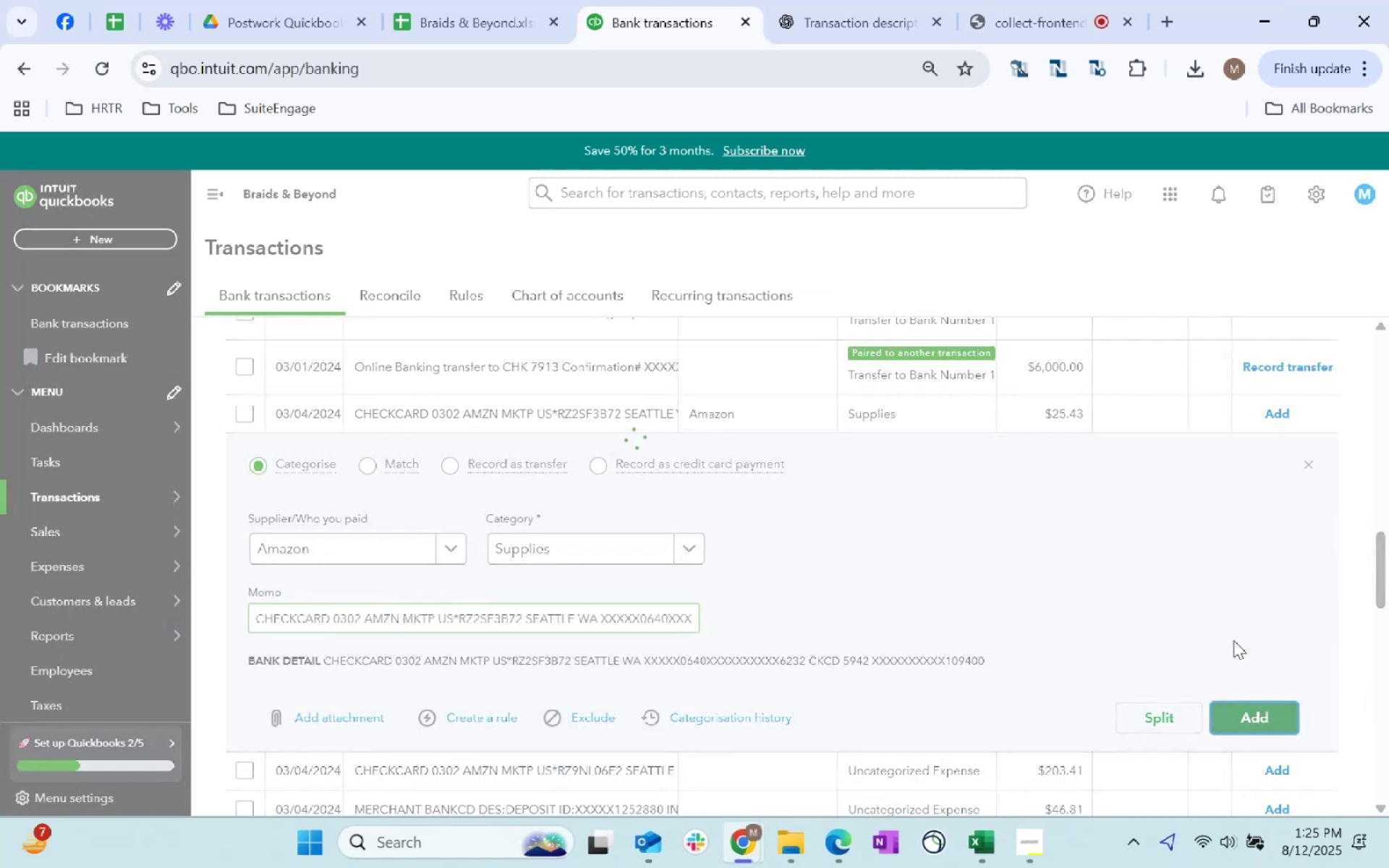 
scroll: coordinate [1215, 616], scroll_direction: up, amount: 1.0
 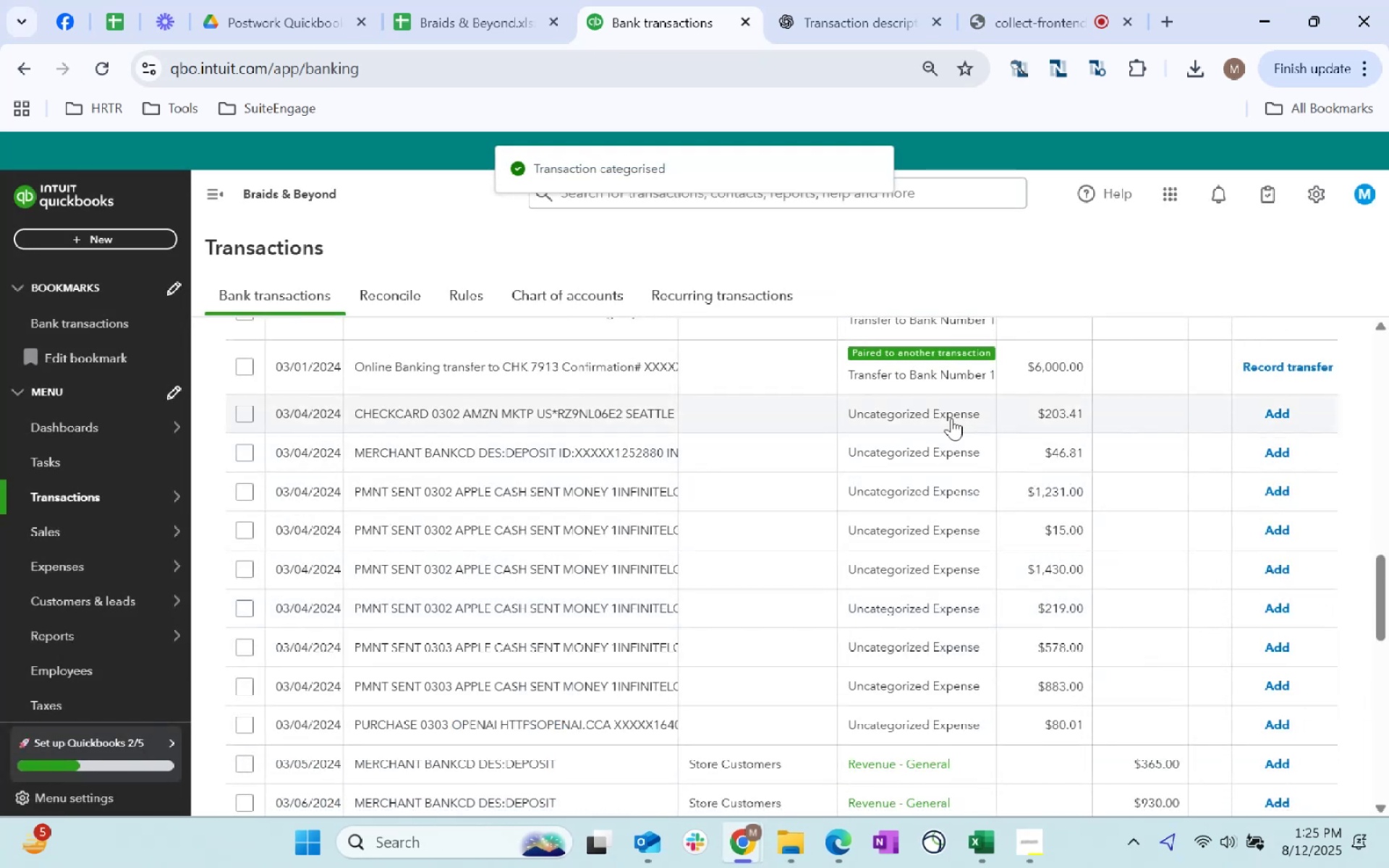 
left_click([709, 407])
 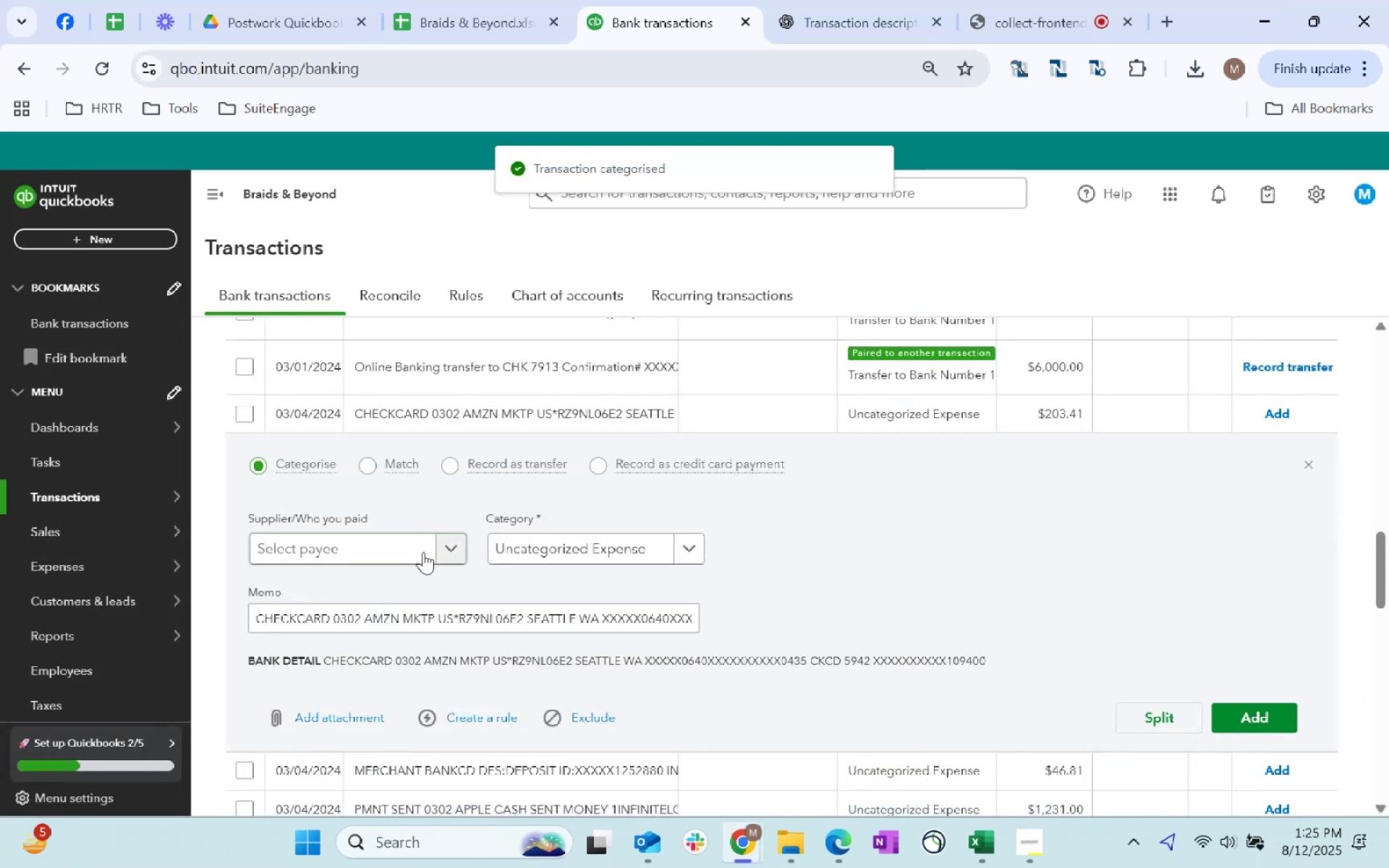 
left_click([394, 550])
 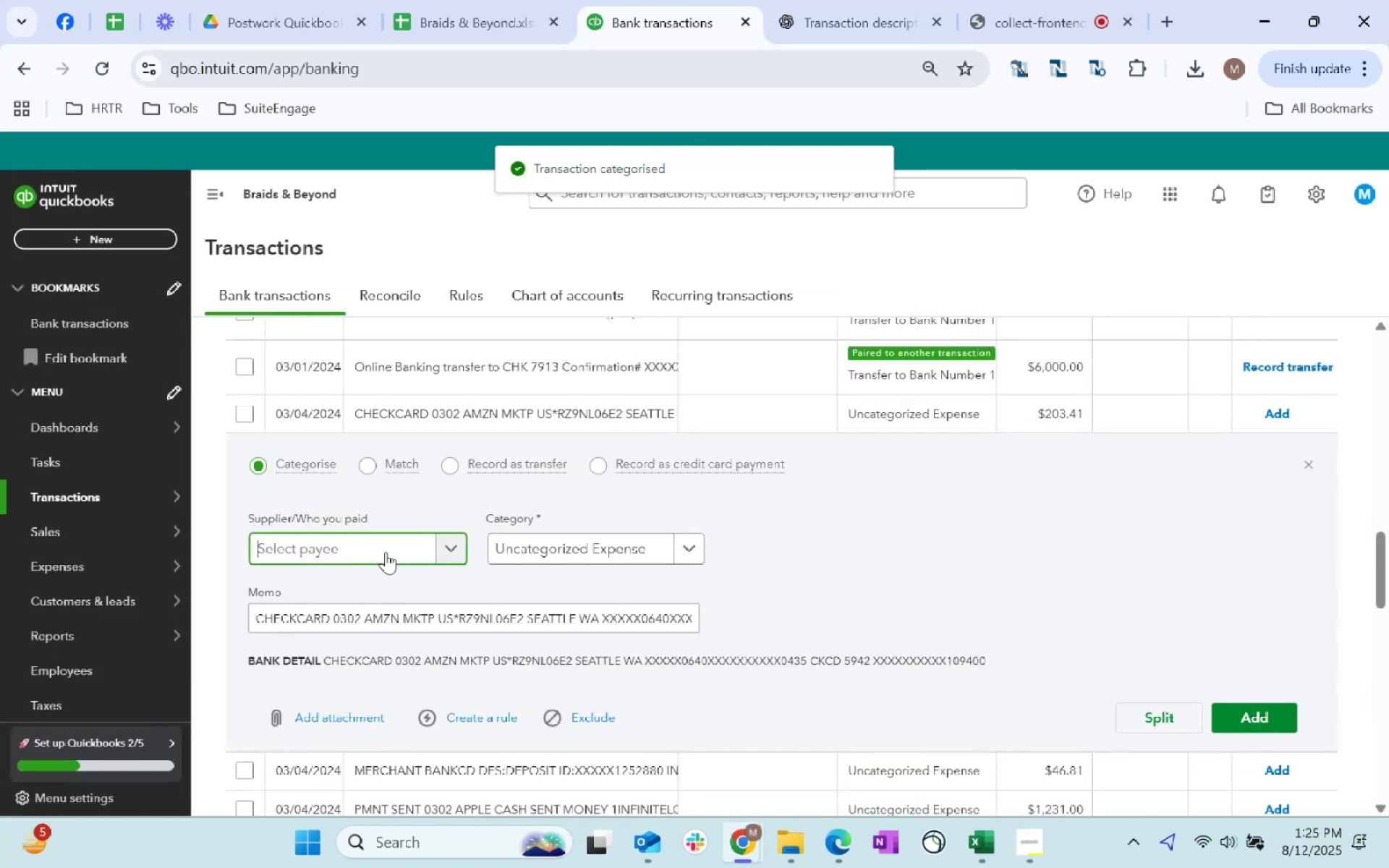 
type(Amazon)
key(Tab)
type(supplies)
 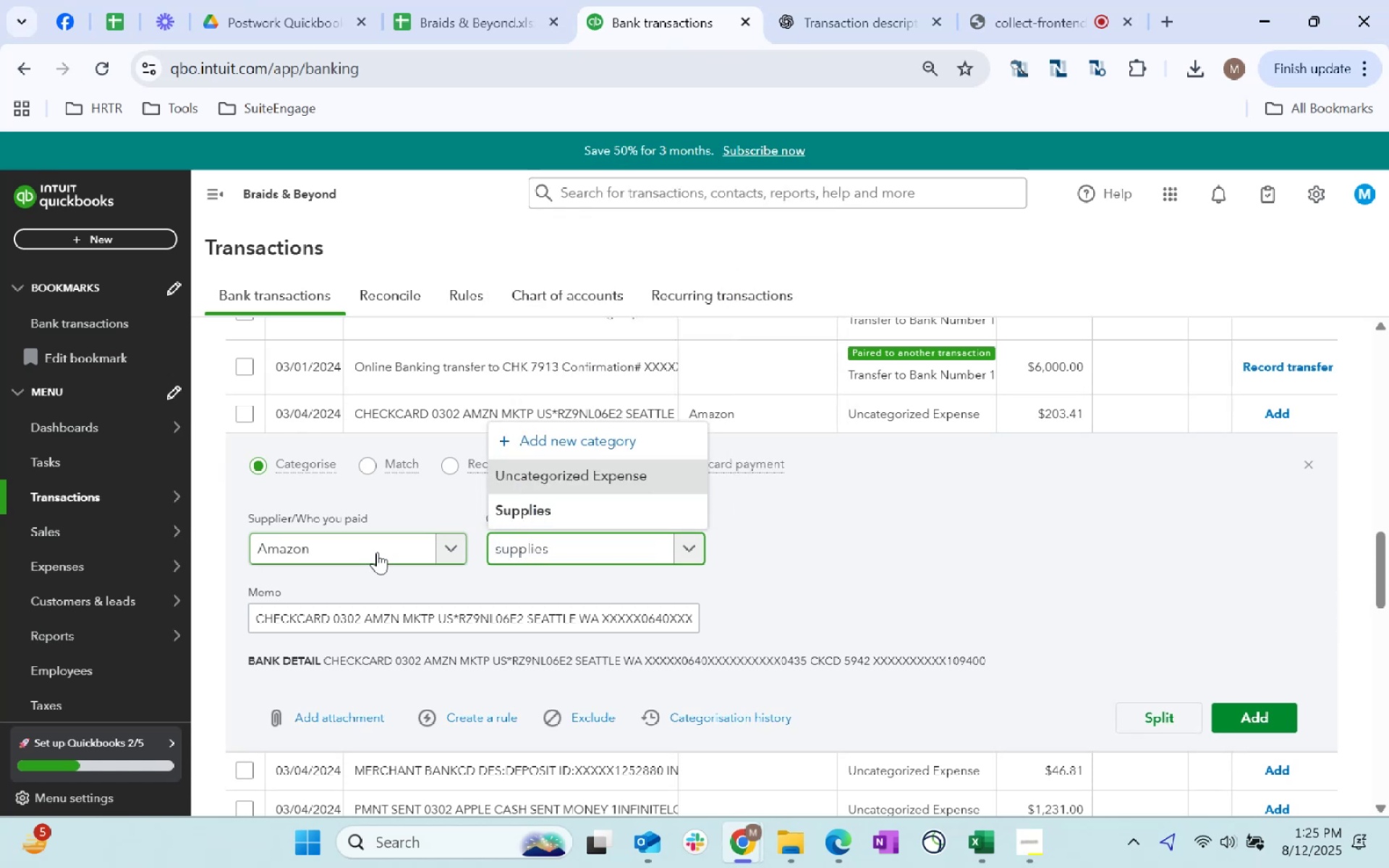 
key(ArrowDown)
 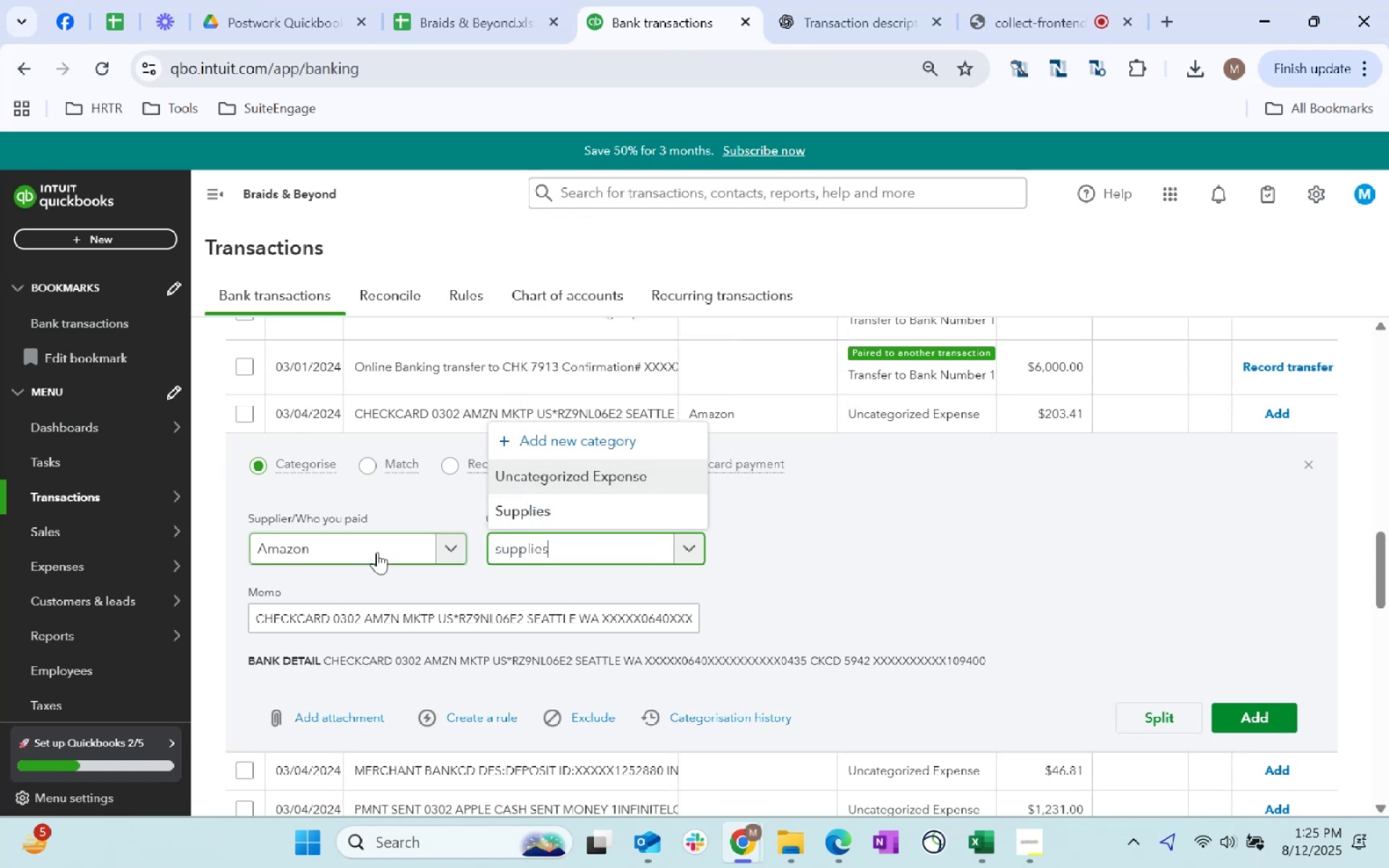 
key(ArrowDown)
 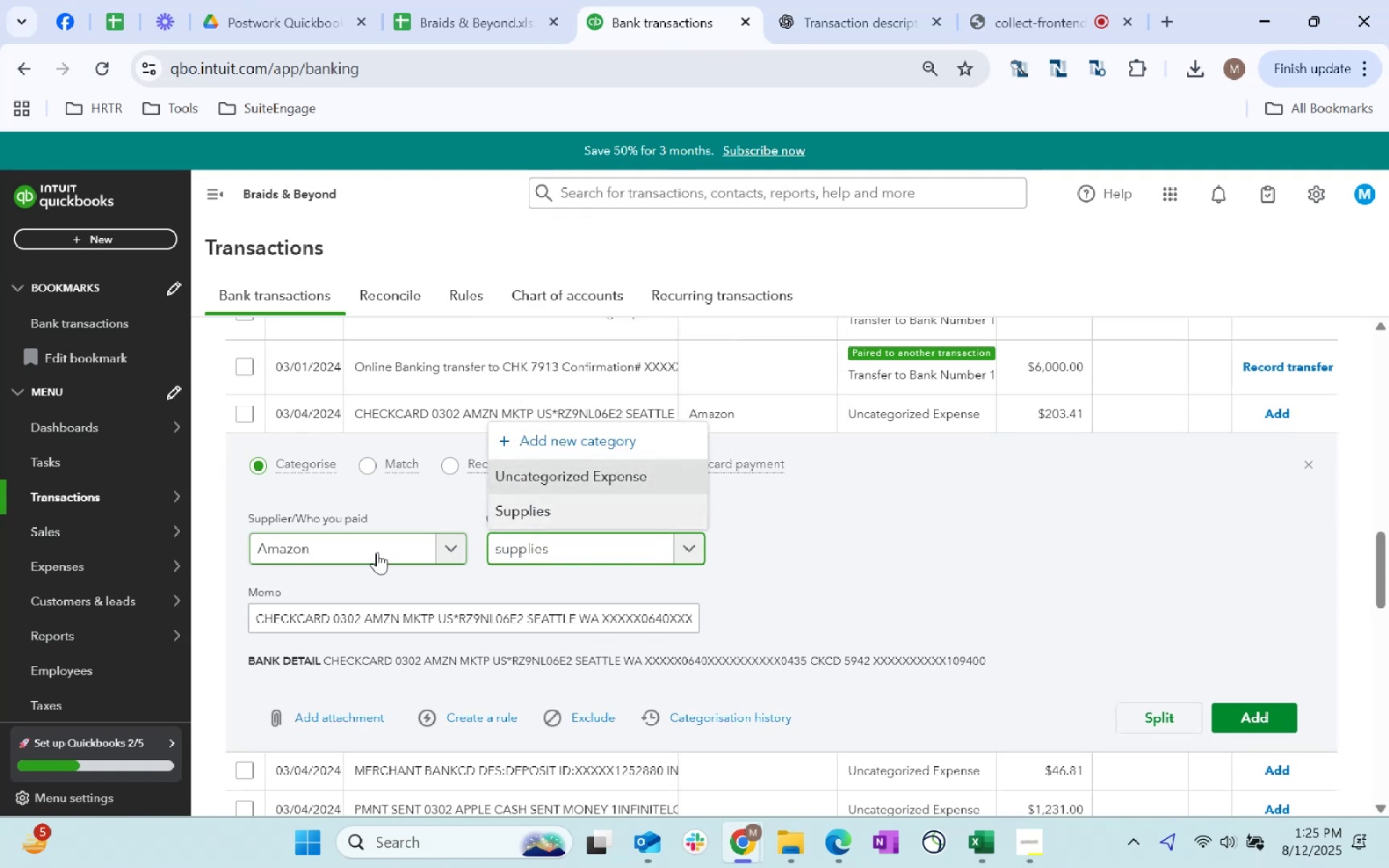 
key(Tab)
 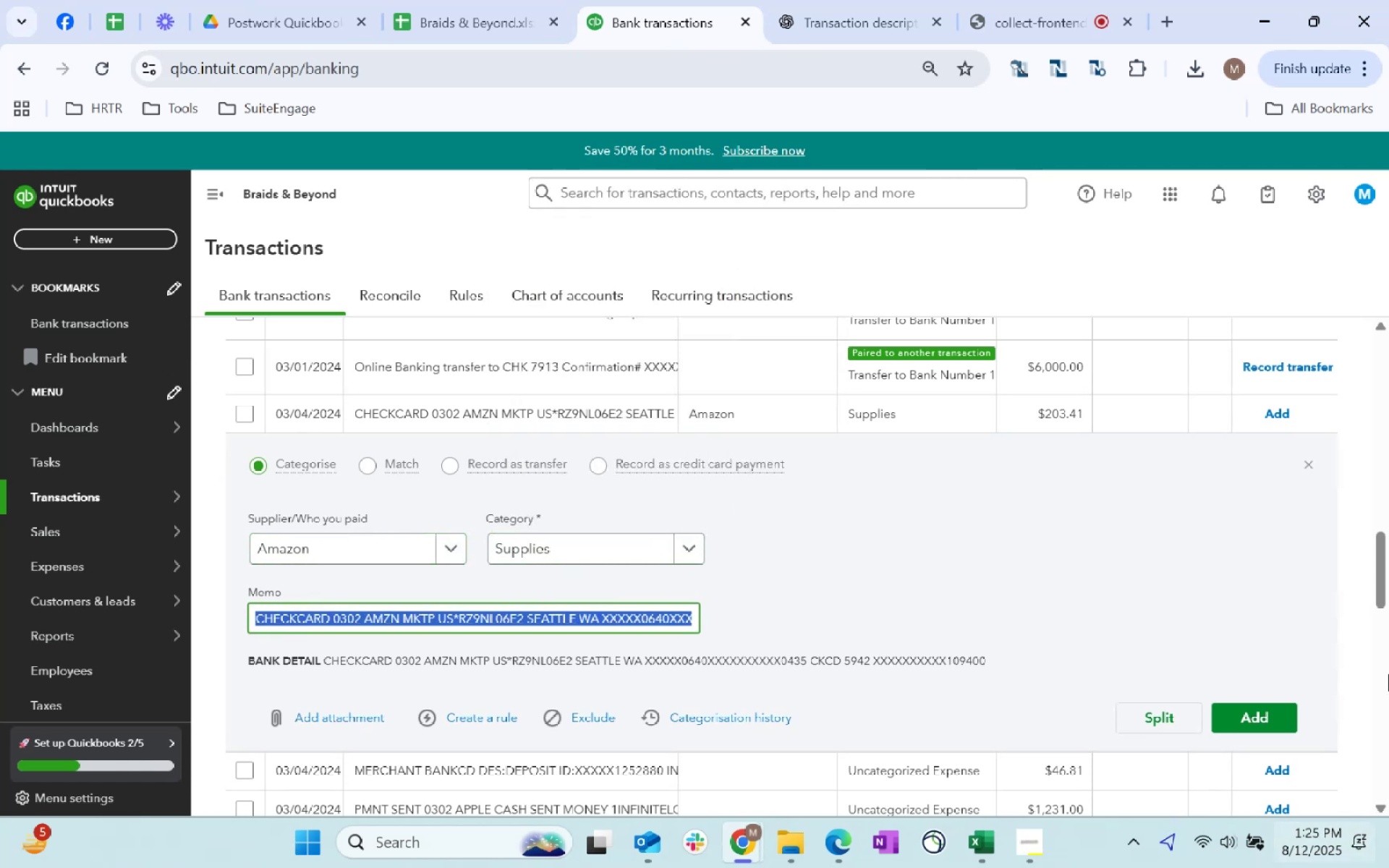 
left_click([1243, 718])
 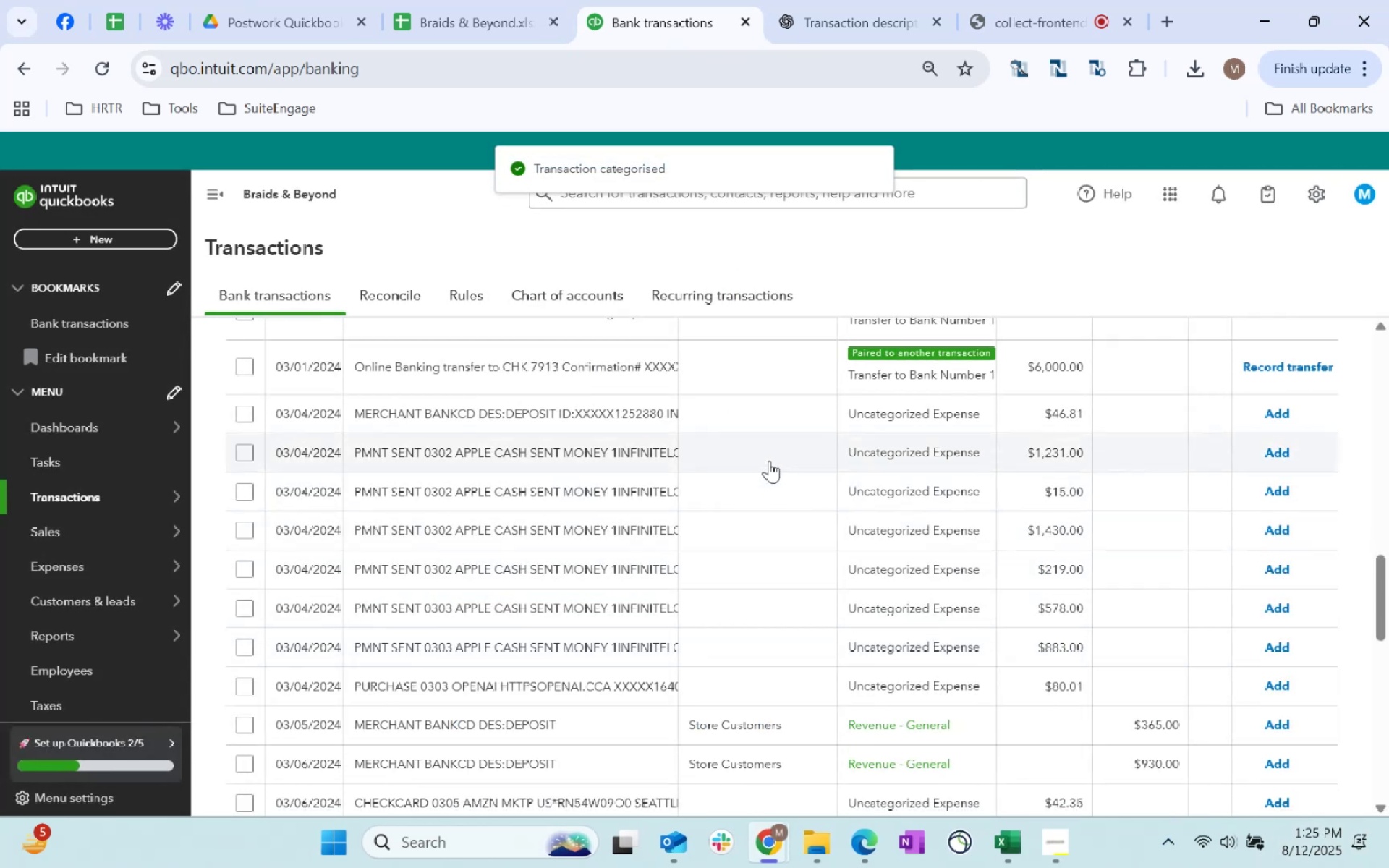 
left_click([750, 415])
 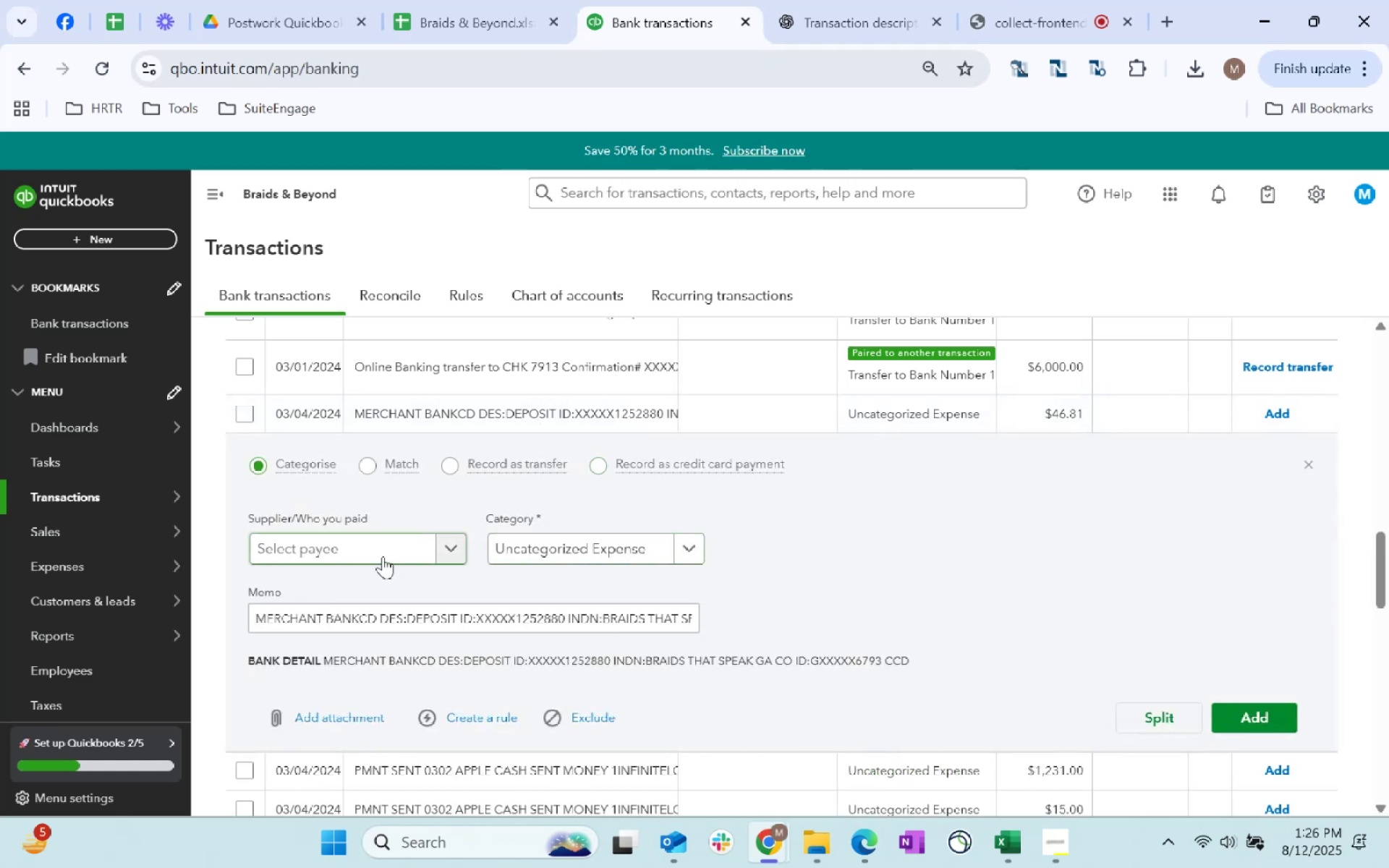 
type(store)
key(Tab)
 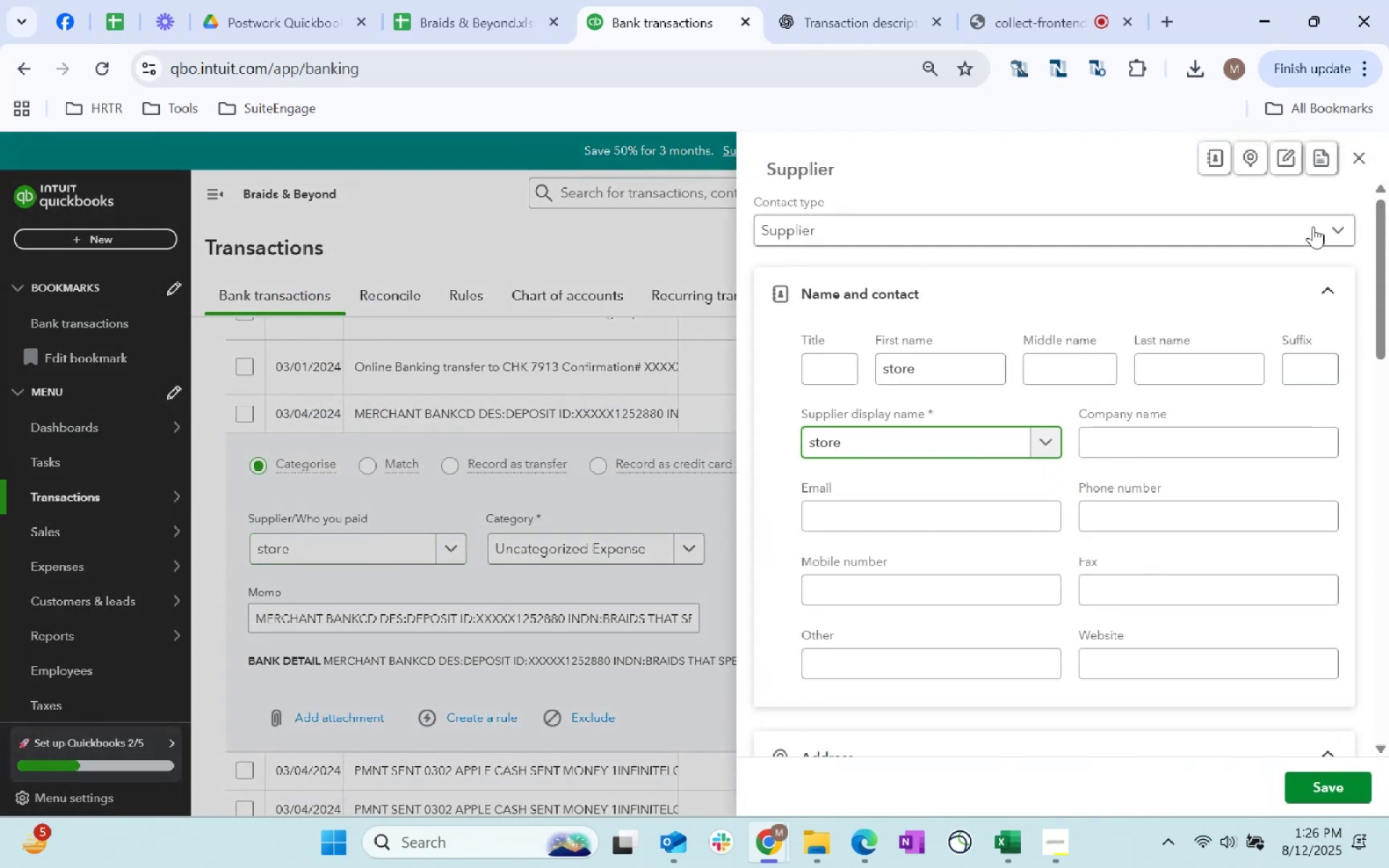 
left_click([1364, 158])
 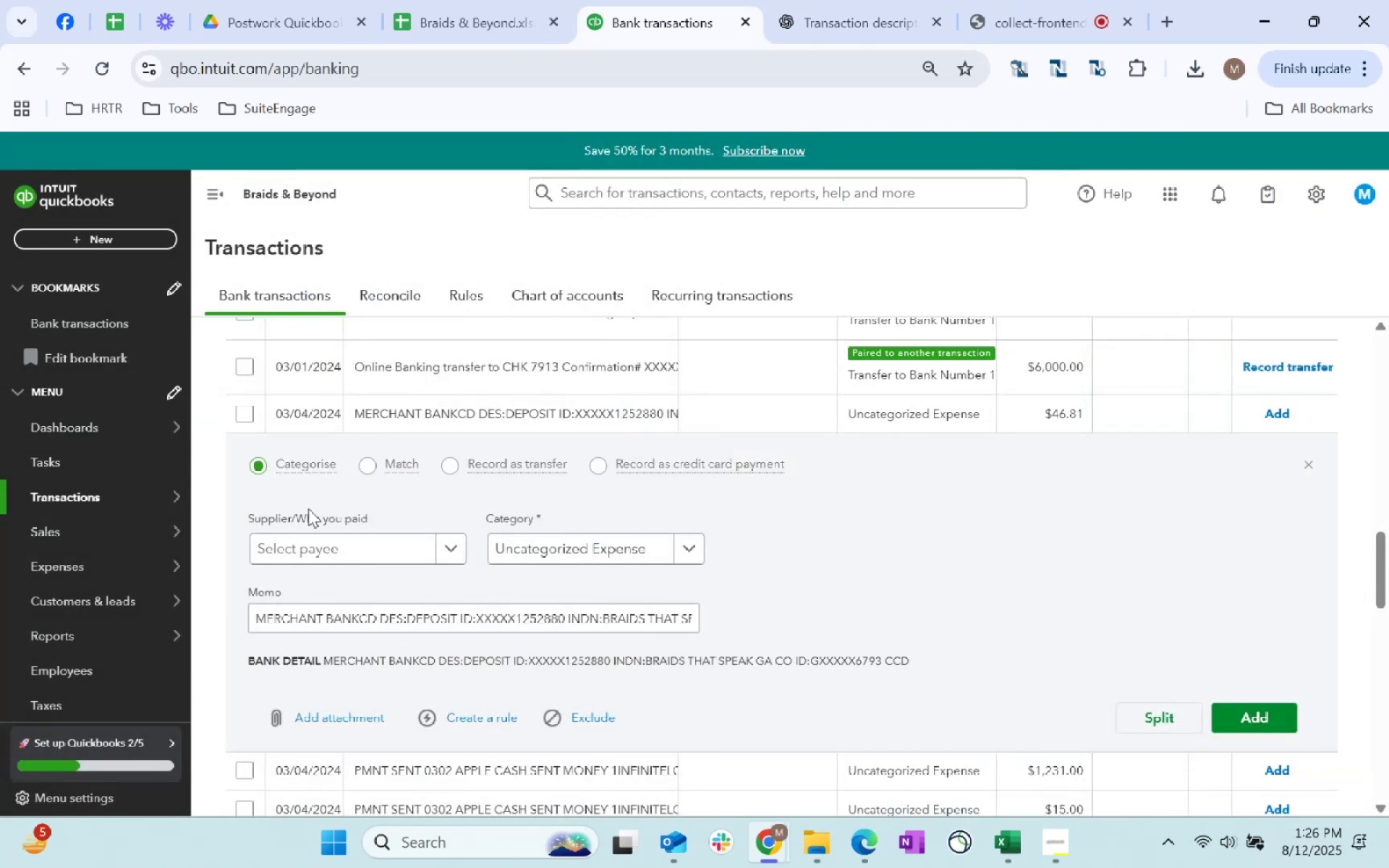 
left_click([313, 558])
 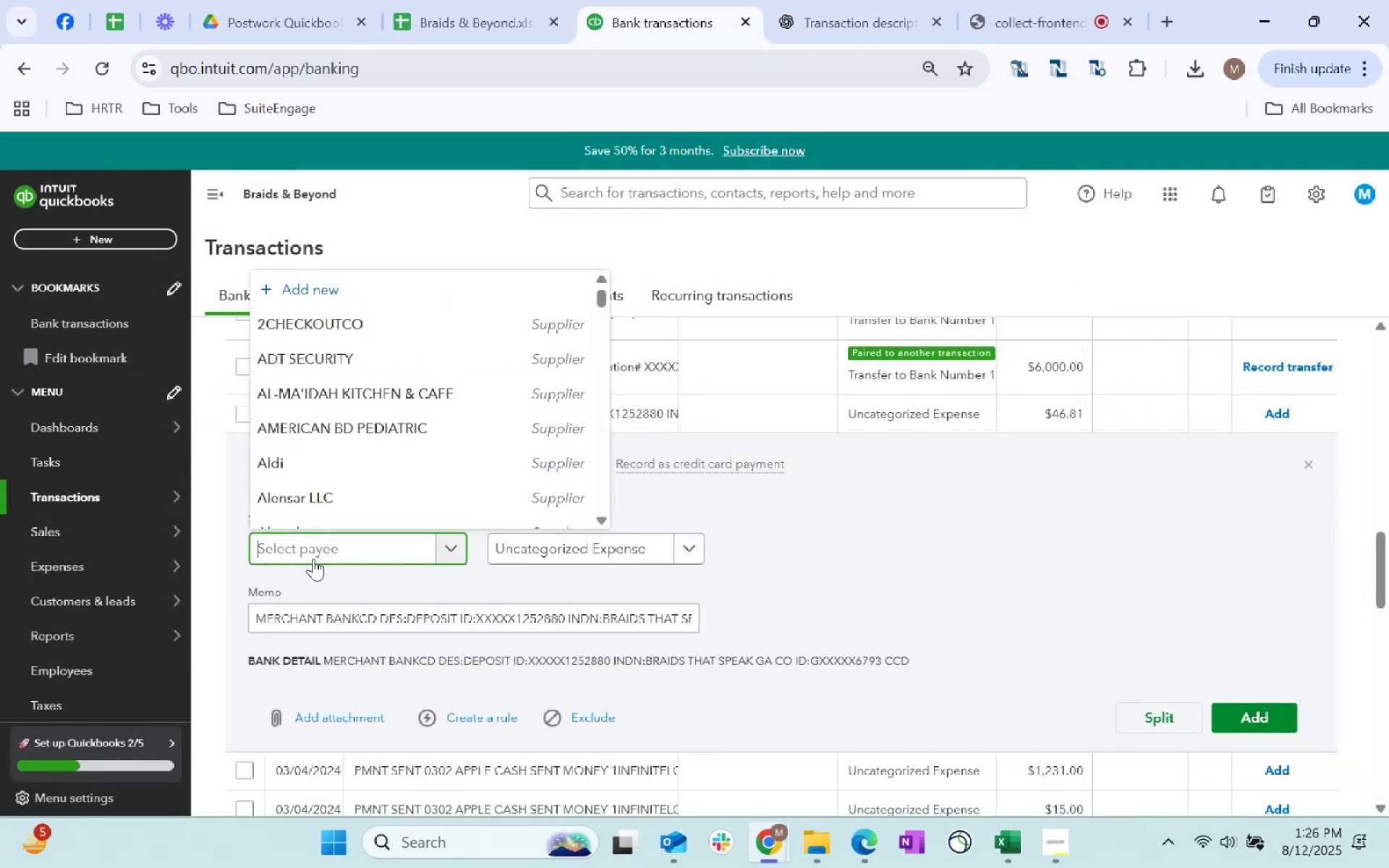 
type(Store Cus)
key(Tab)
type(revenue)
 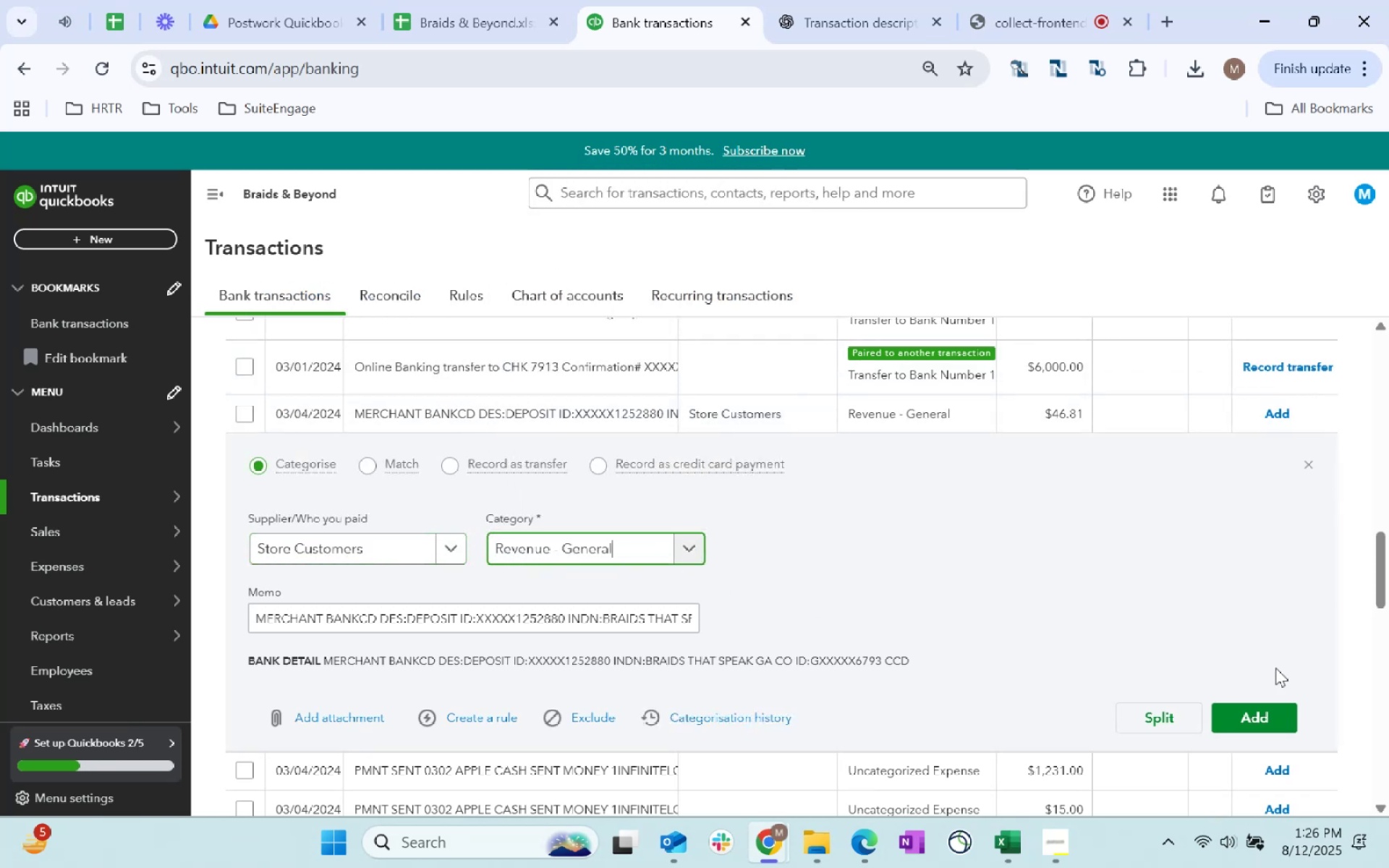 
left_click([1282, 723])
 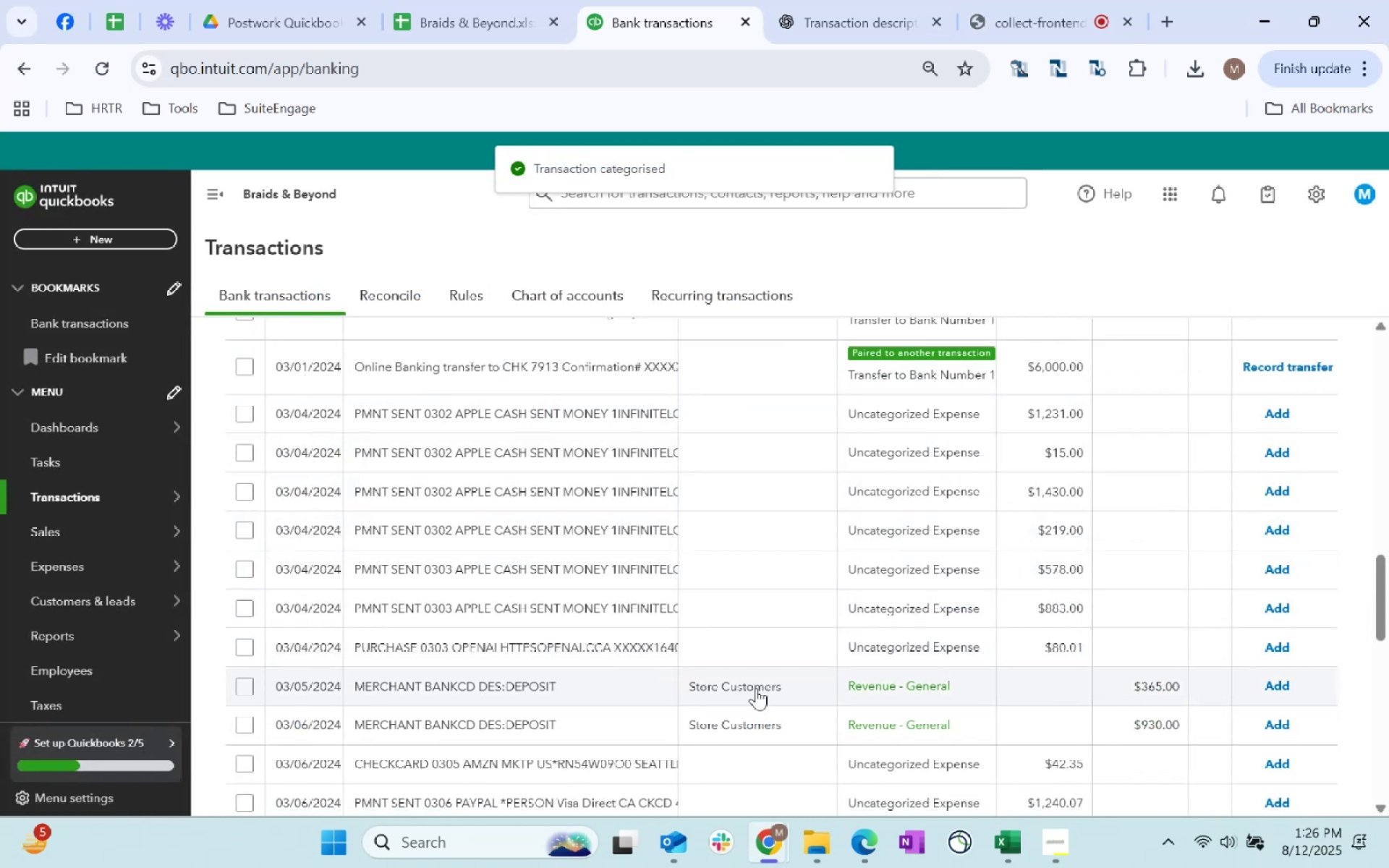 
left_click([1289, 688])
 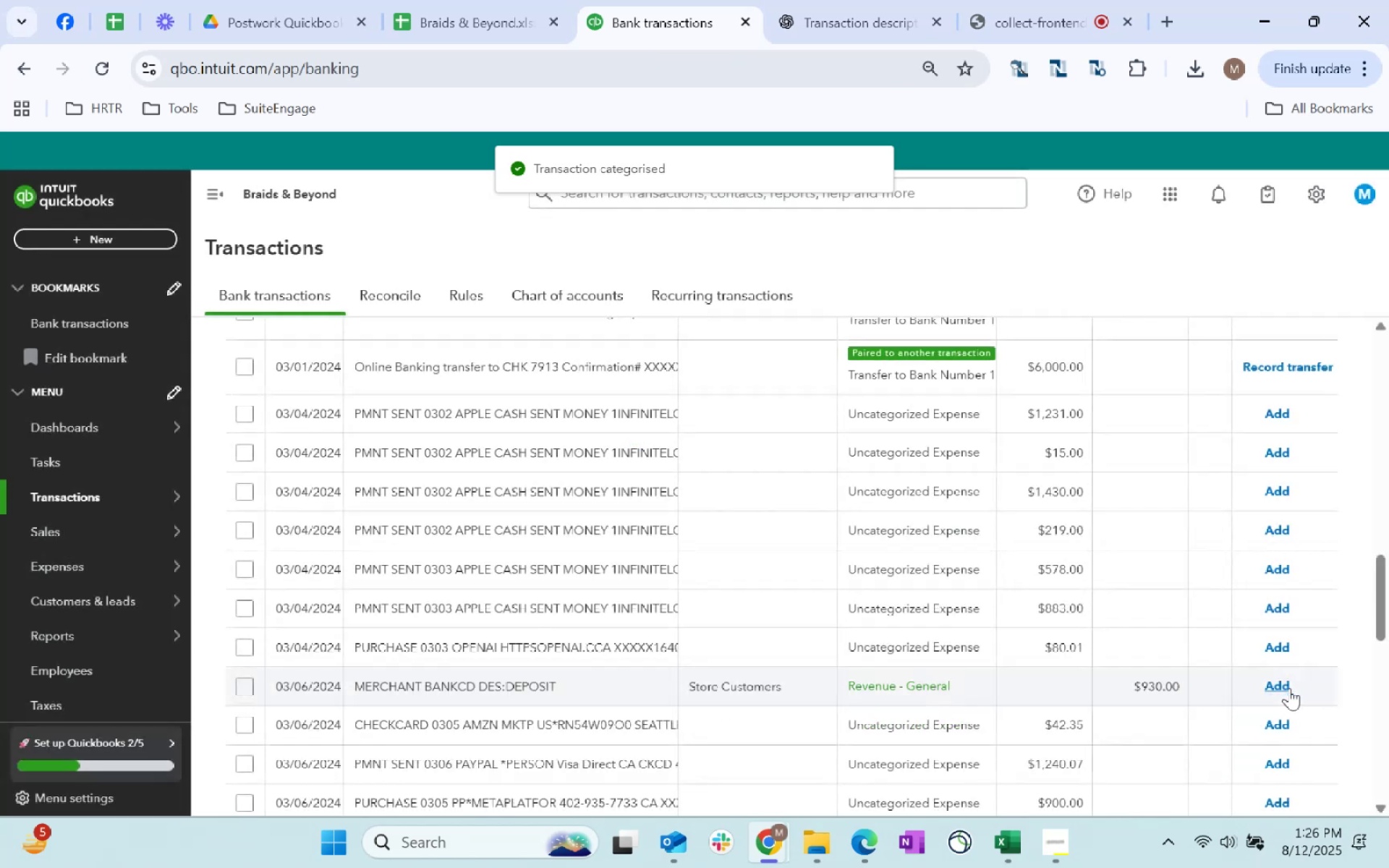 
left_click([1289, 688])
 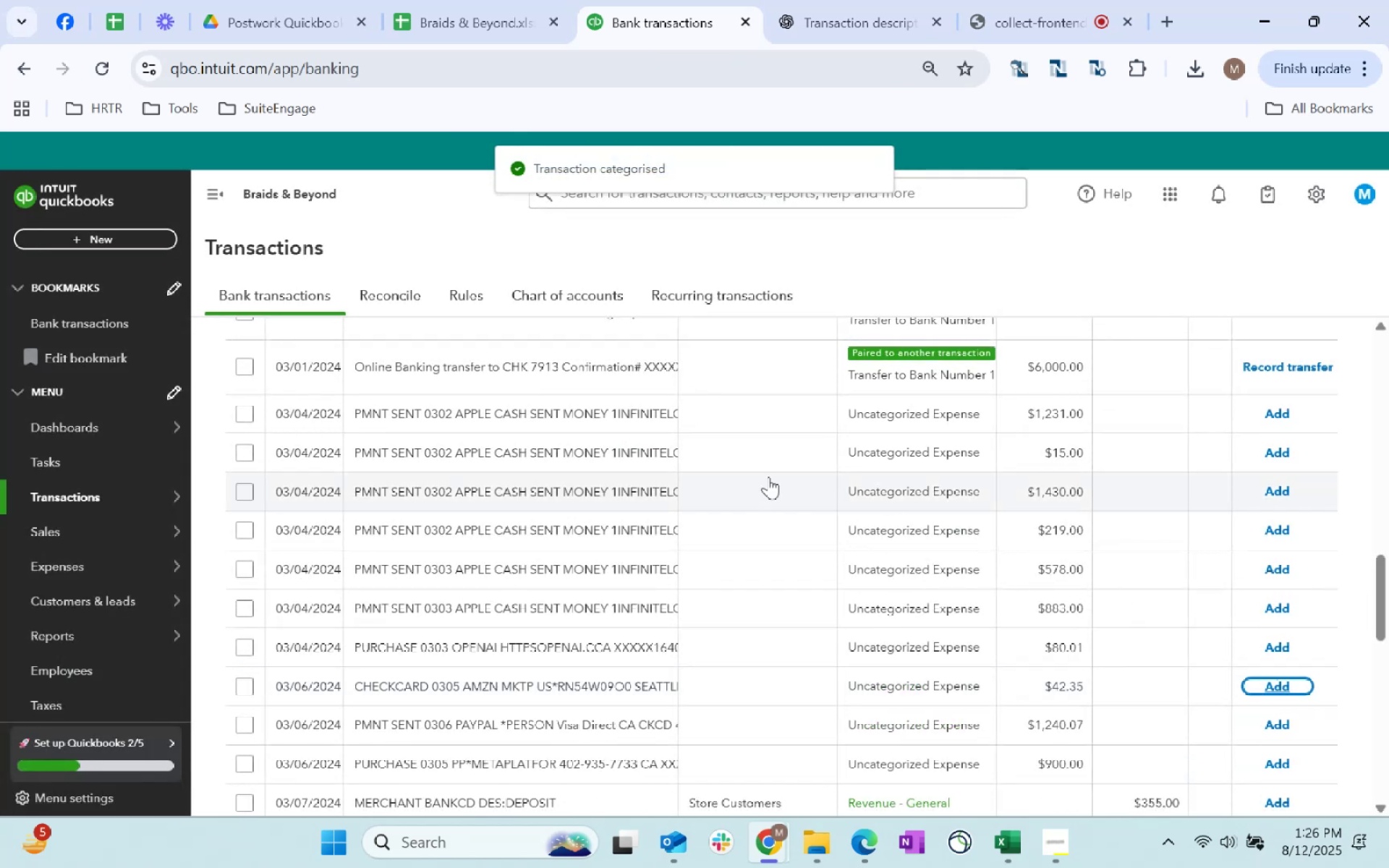 
left_click([752, 409])
 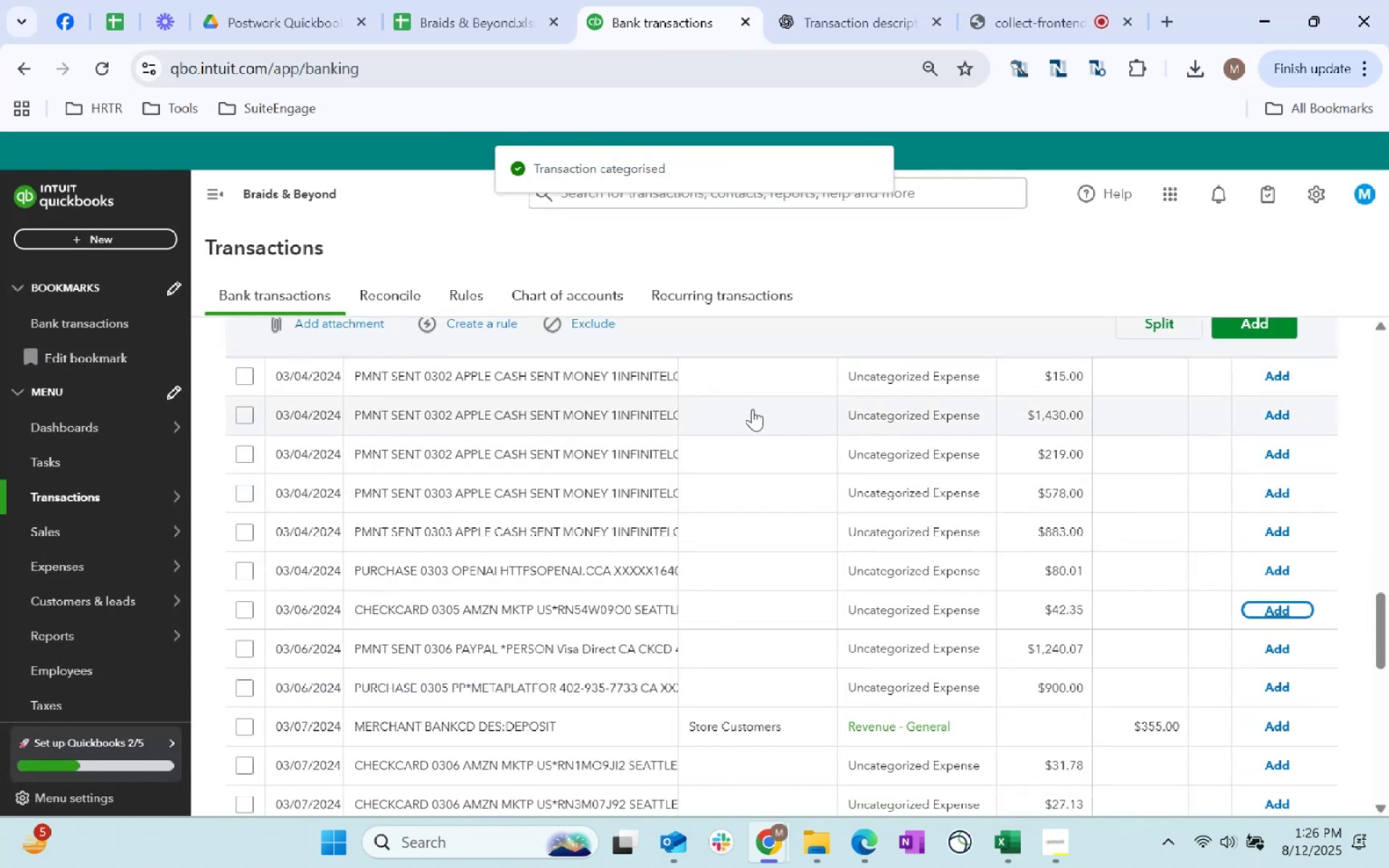 
scroll: coordinate [839, 668], scroll_direction: up, amount: 3.0
 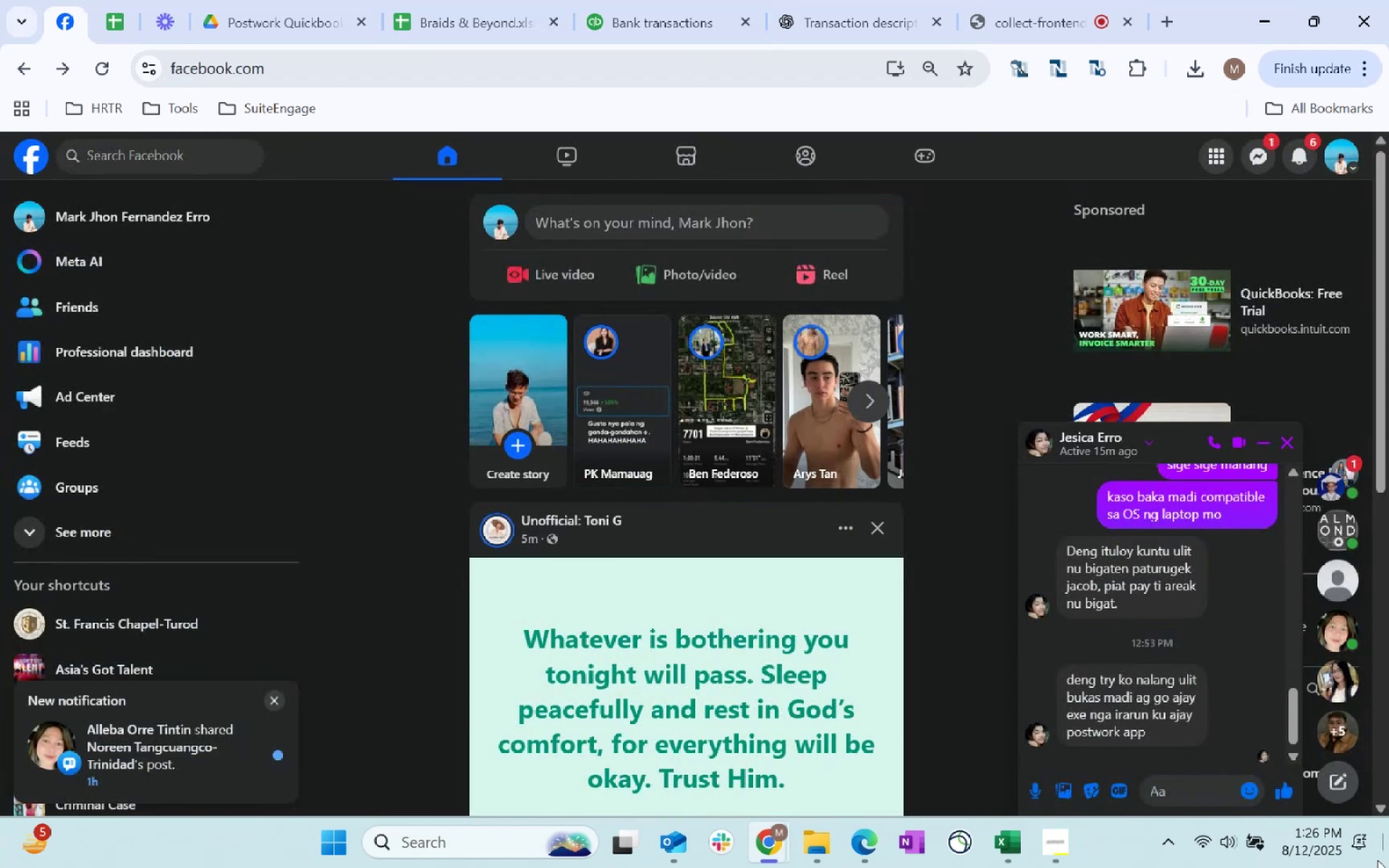 
wait(5.42)
 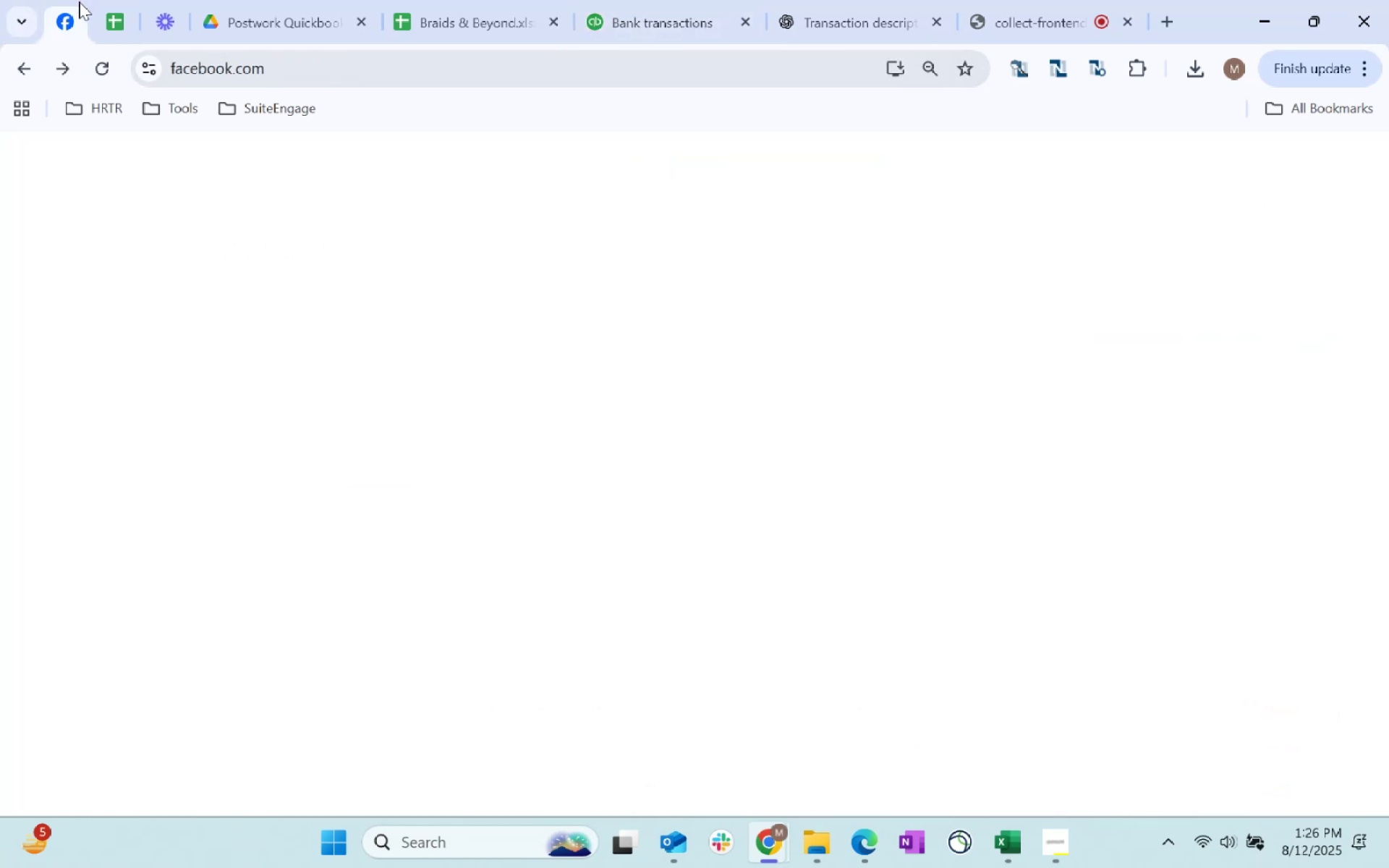 
left_click([1331, 493])
 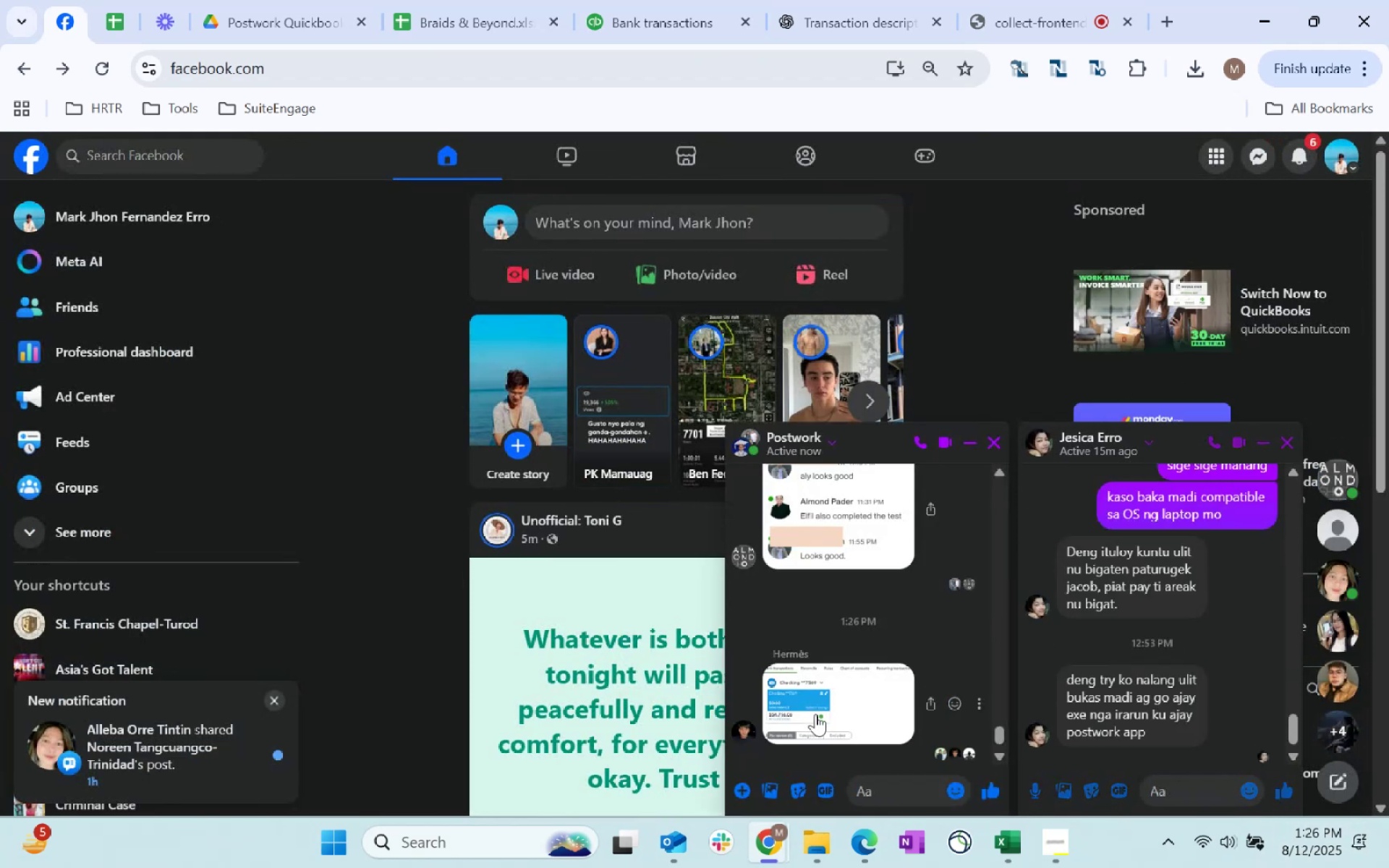 
left_click([818, 718])
 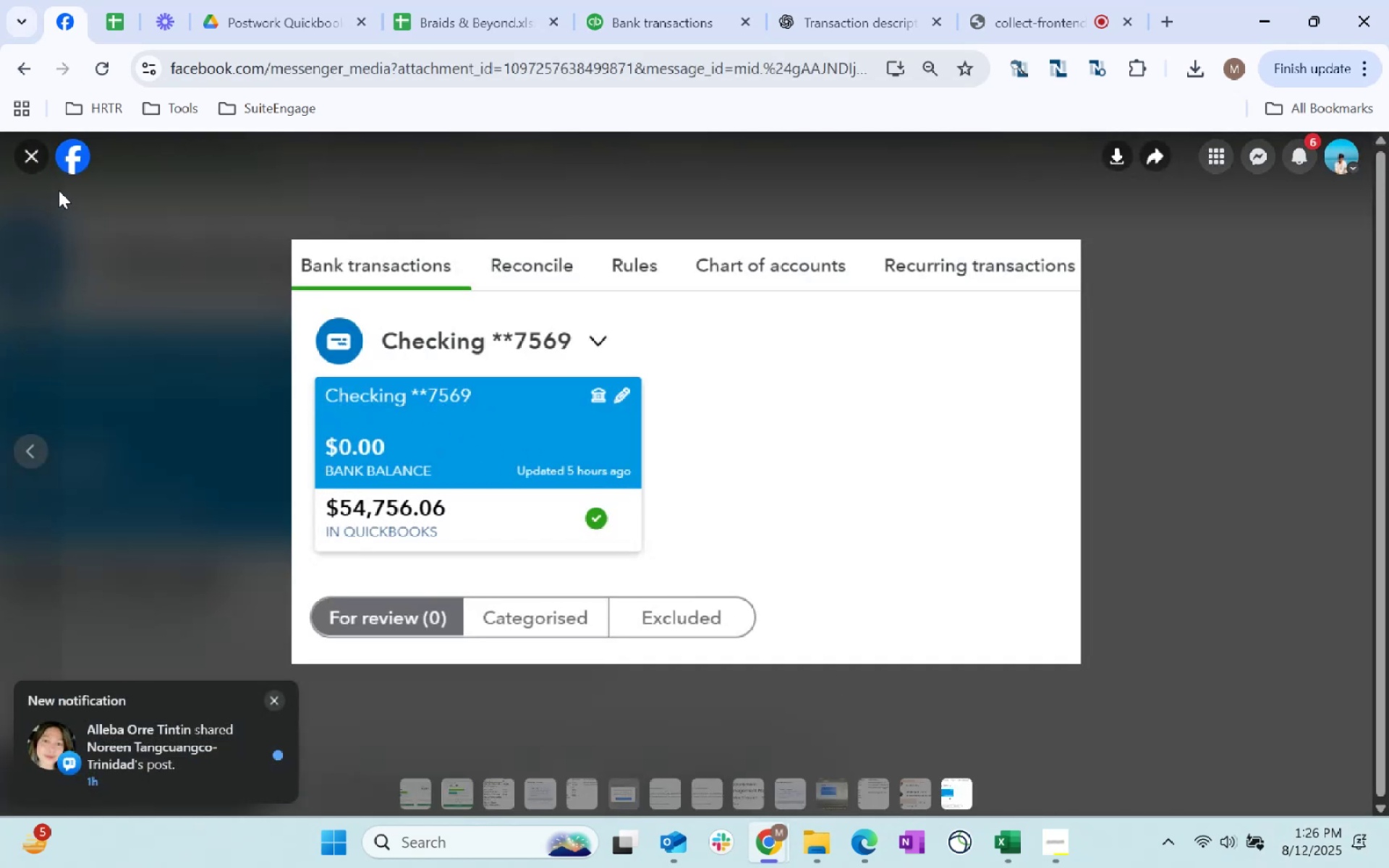 
left_click([43, 156])
 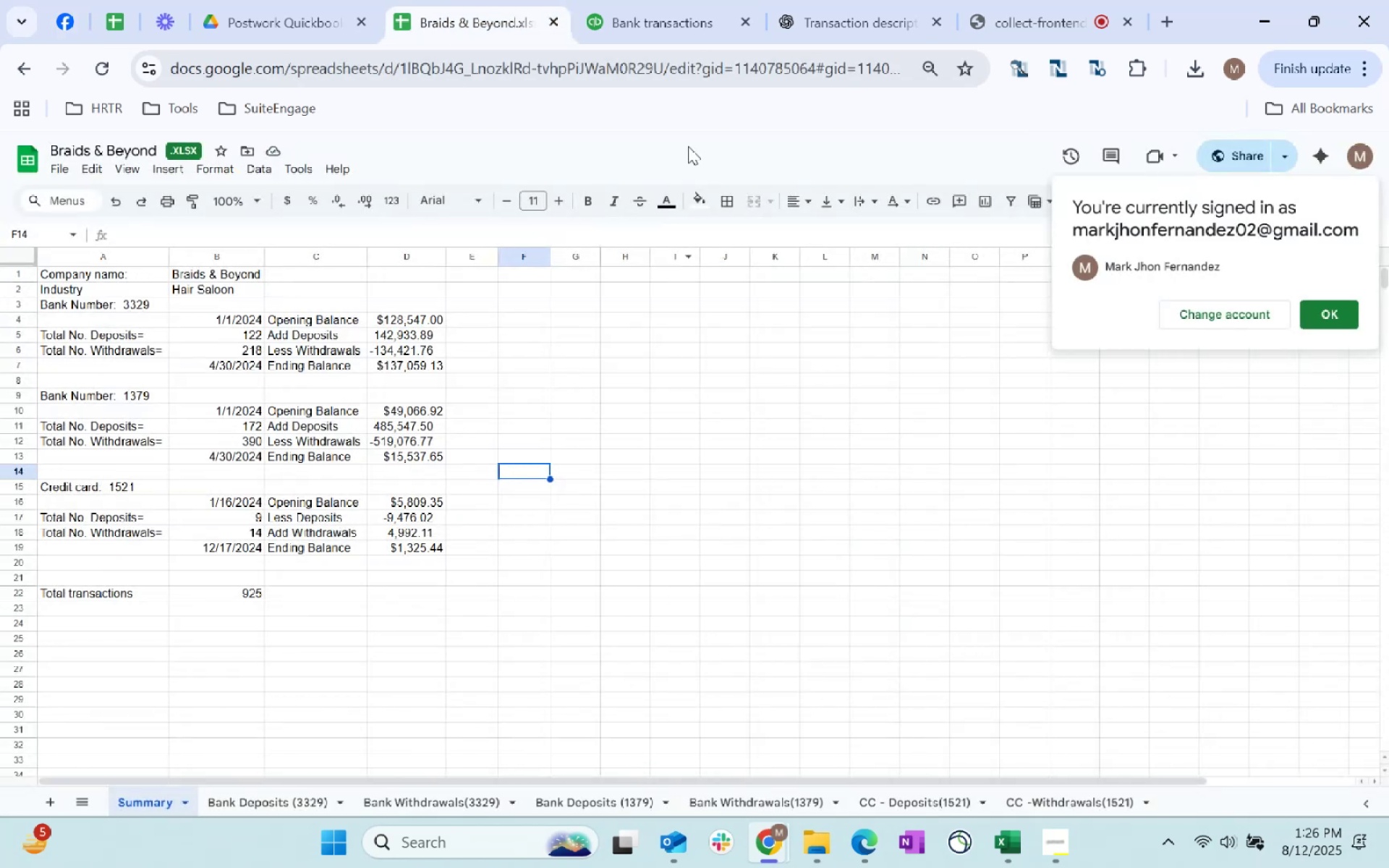 
left_click([661, 0])
 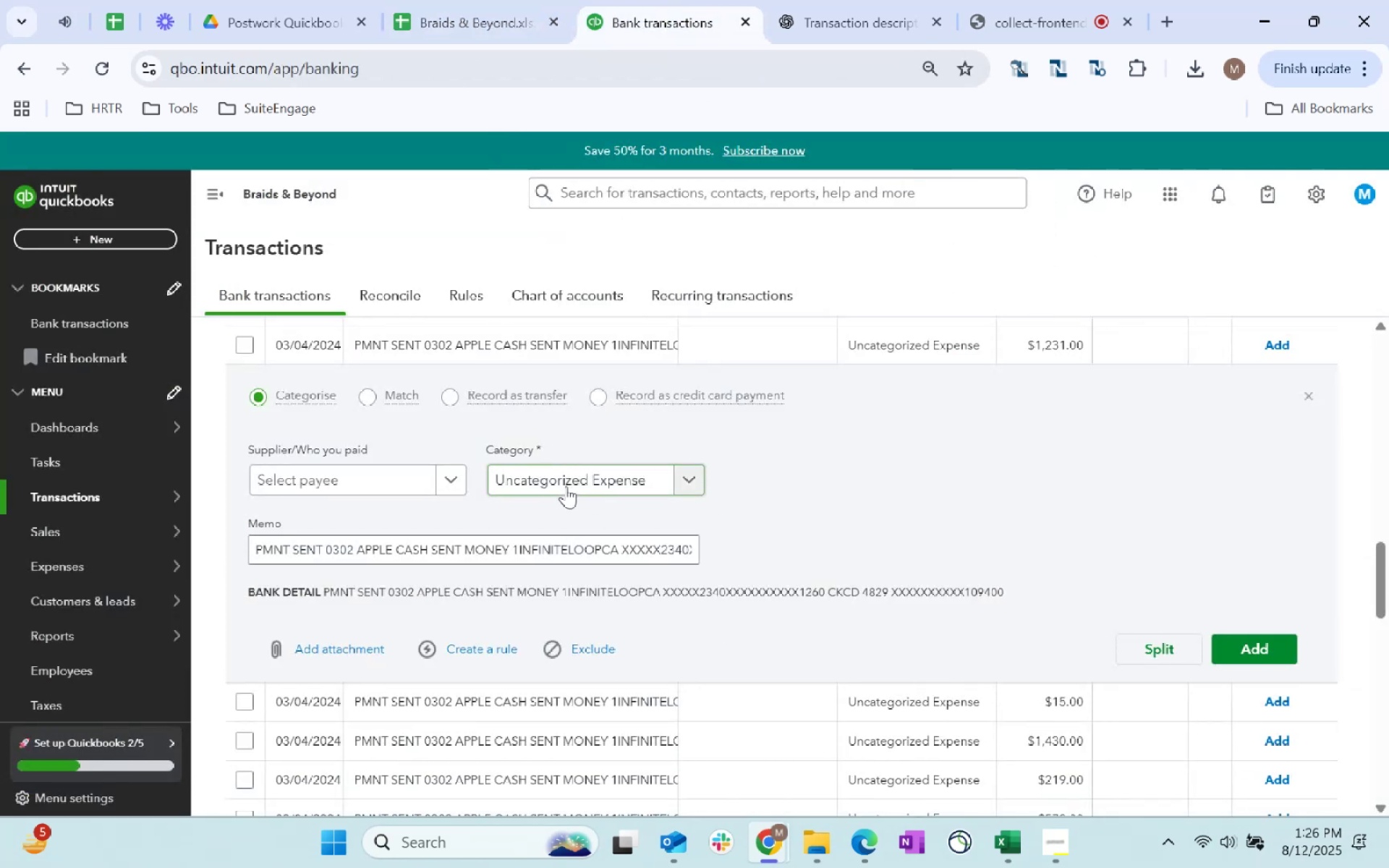 
left_click([357, 472])
 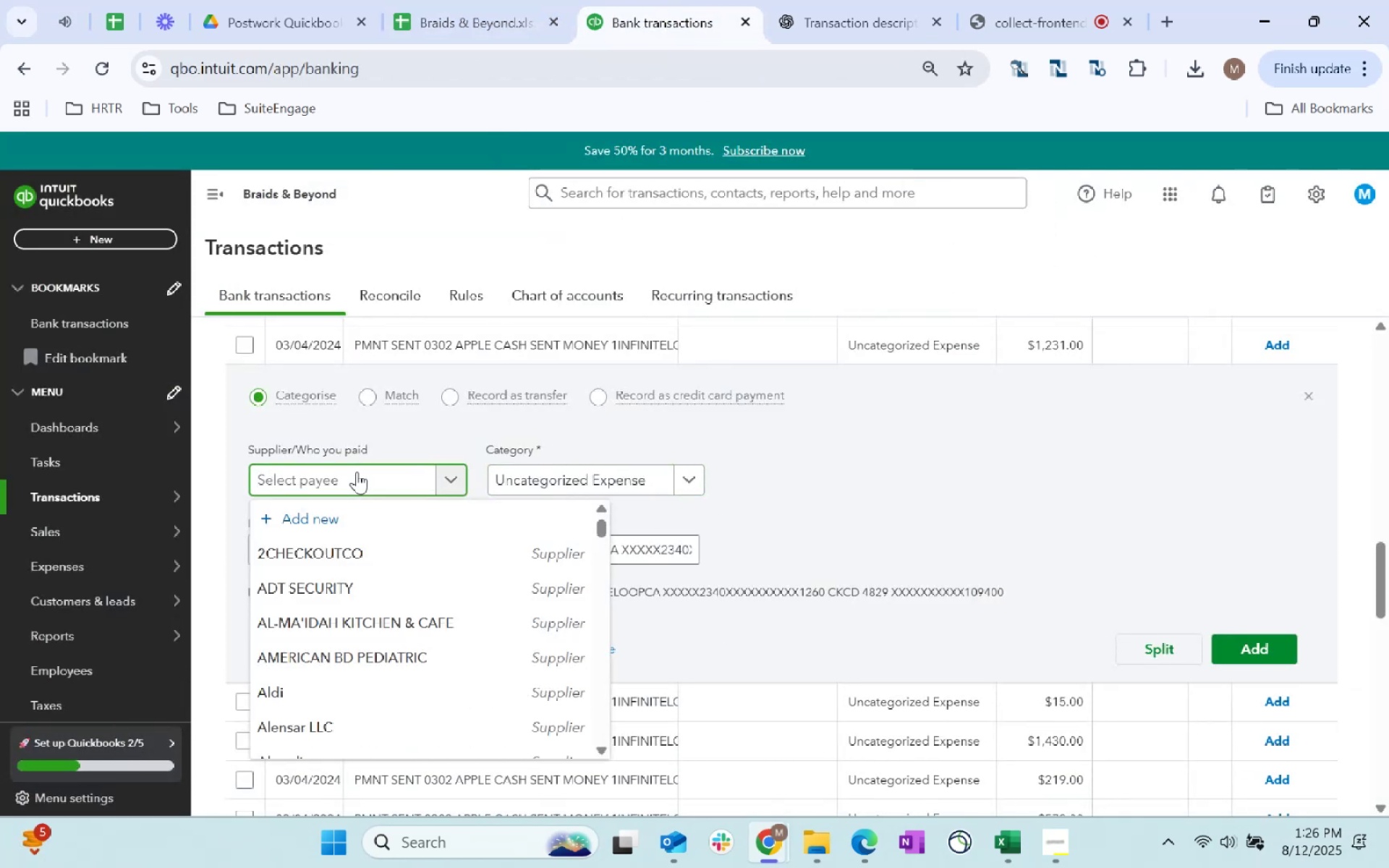 
type(Apple)
key(Tab)
type(supplies)
 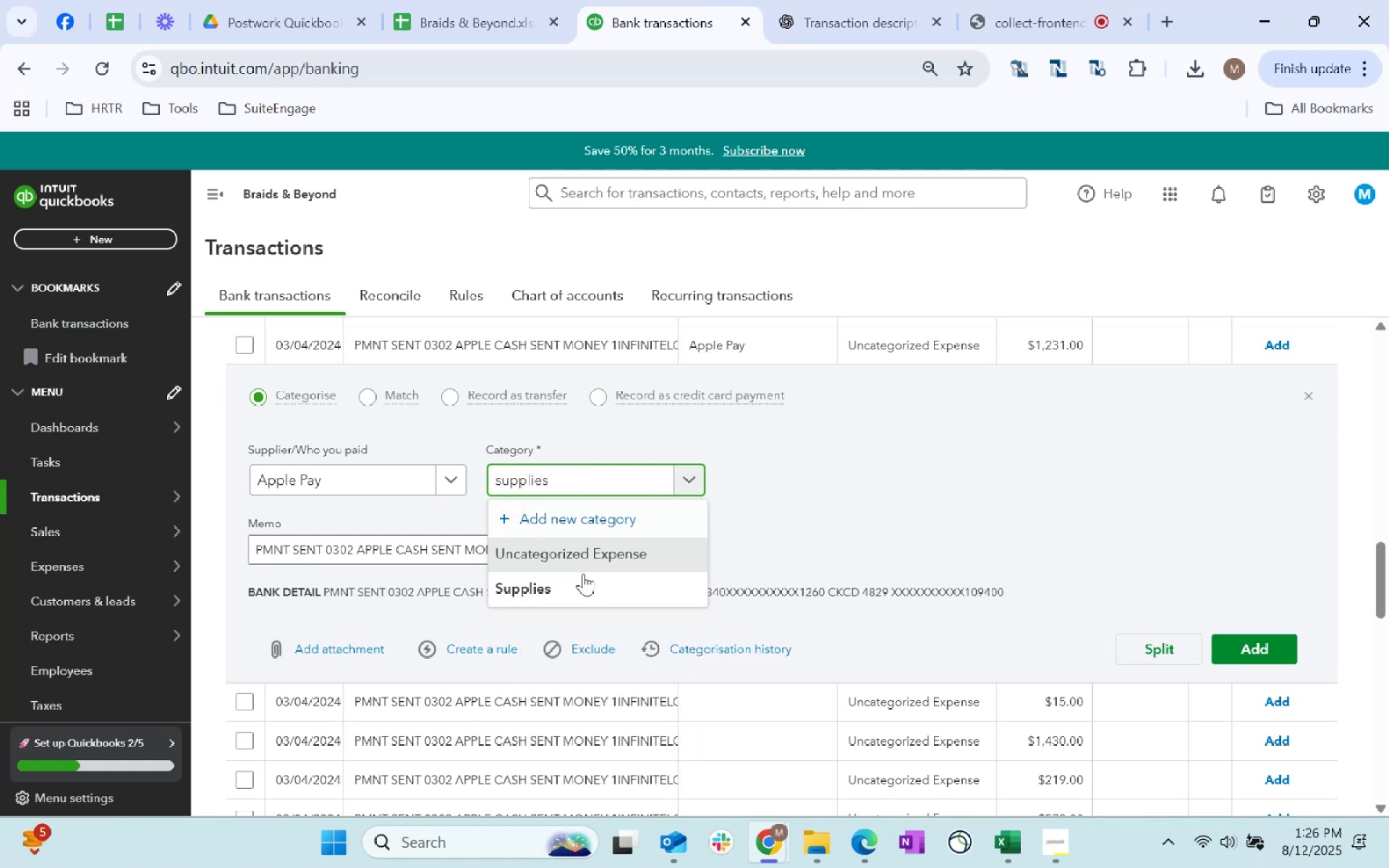 
left_click([583, 579])
 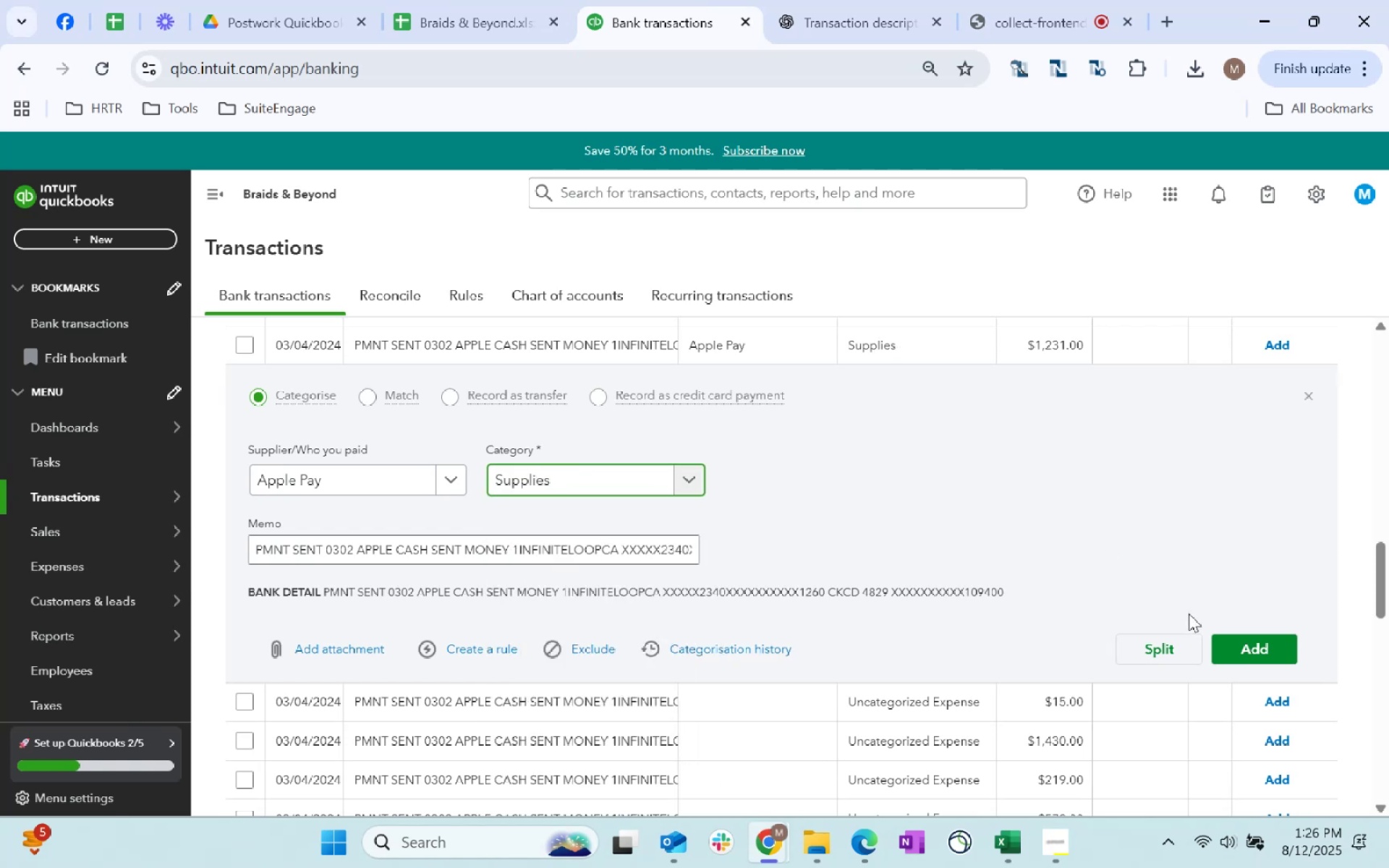 
left_click([1247, 649])
 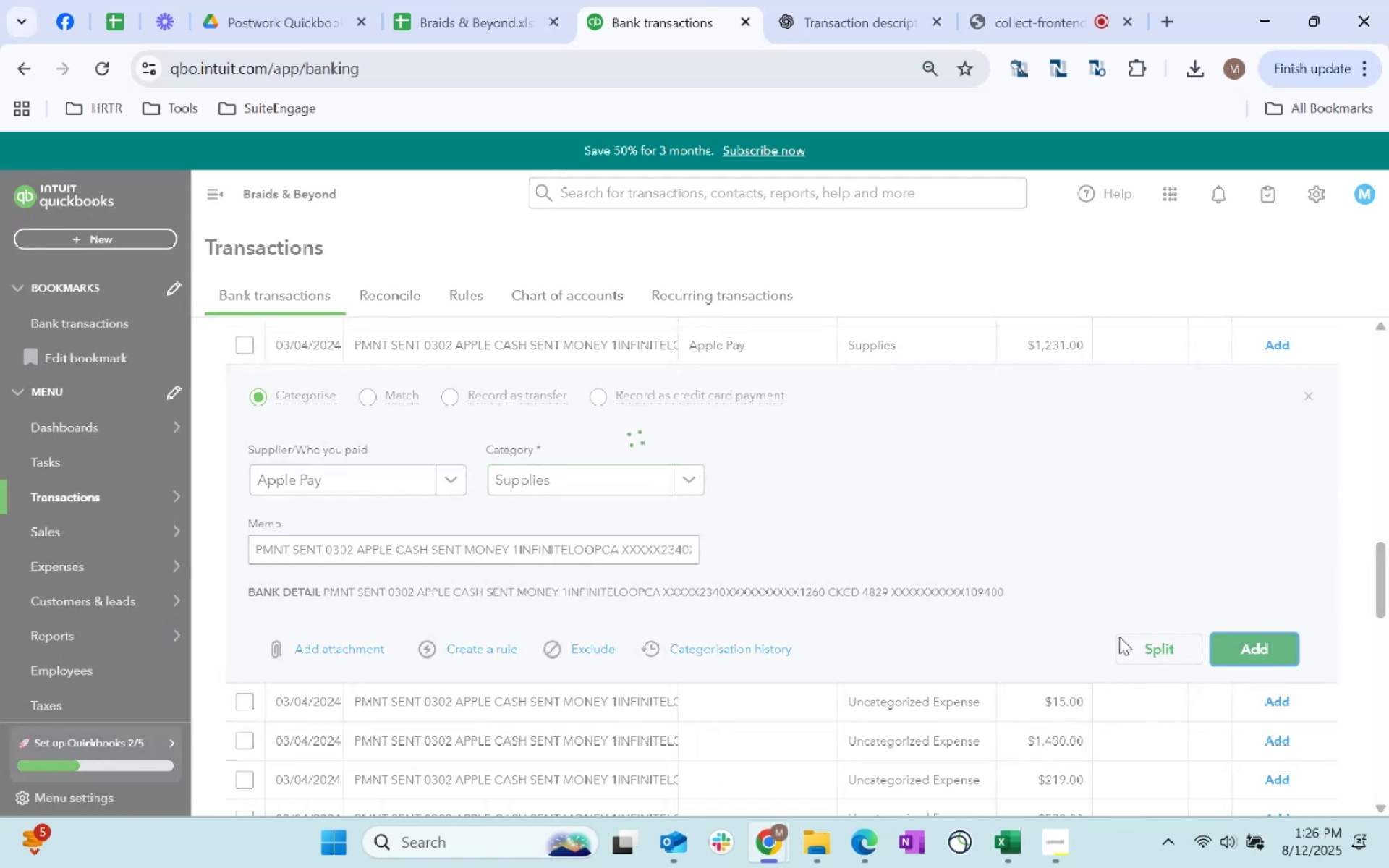 
mouse_move([622, 452])
 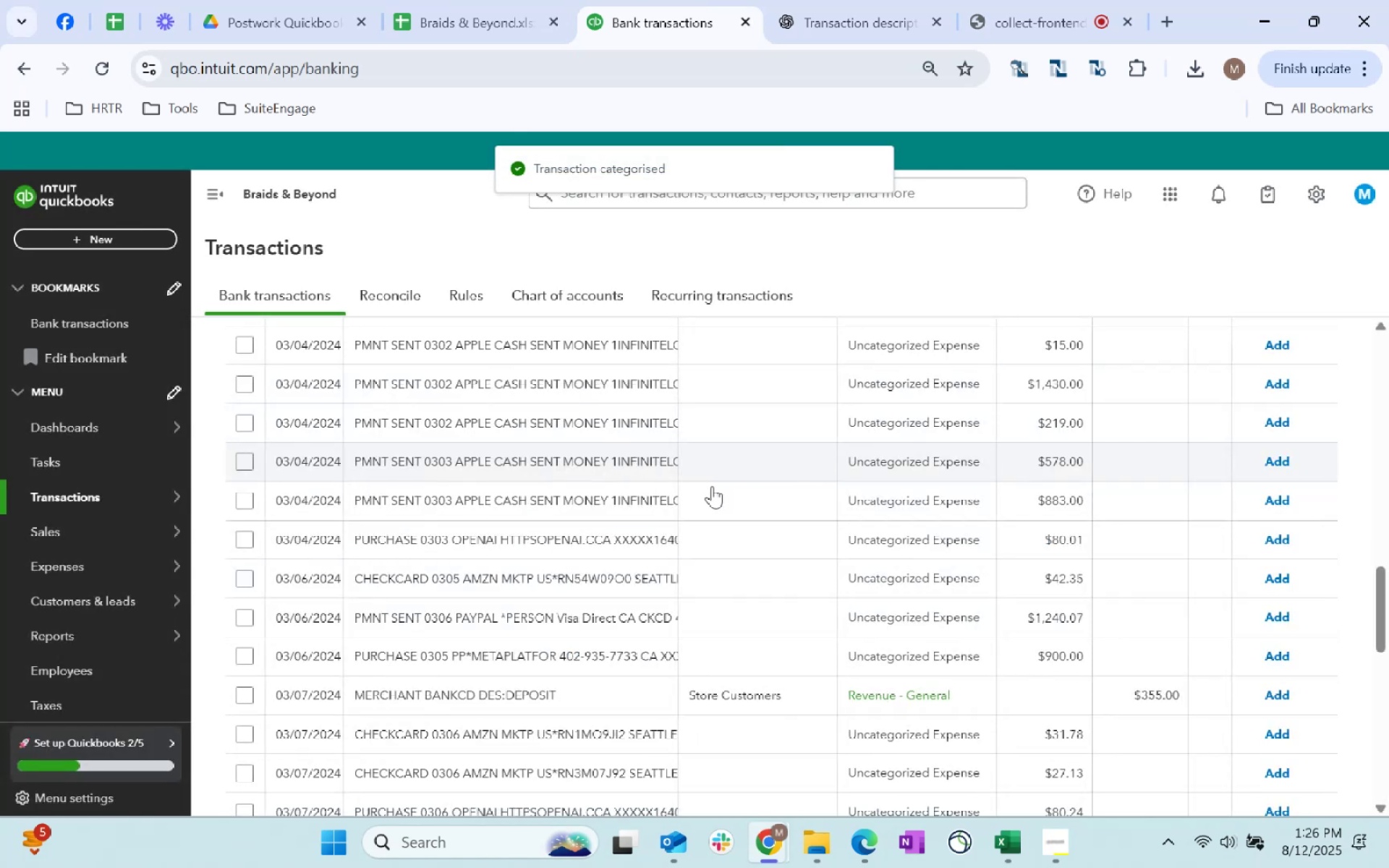 
scroll: coordinate [807, 551], scroll_direction: up, amount: 1.0
 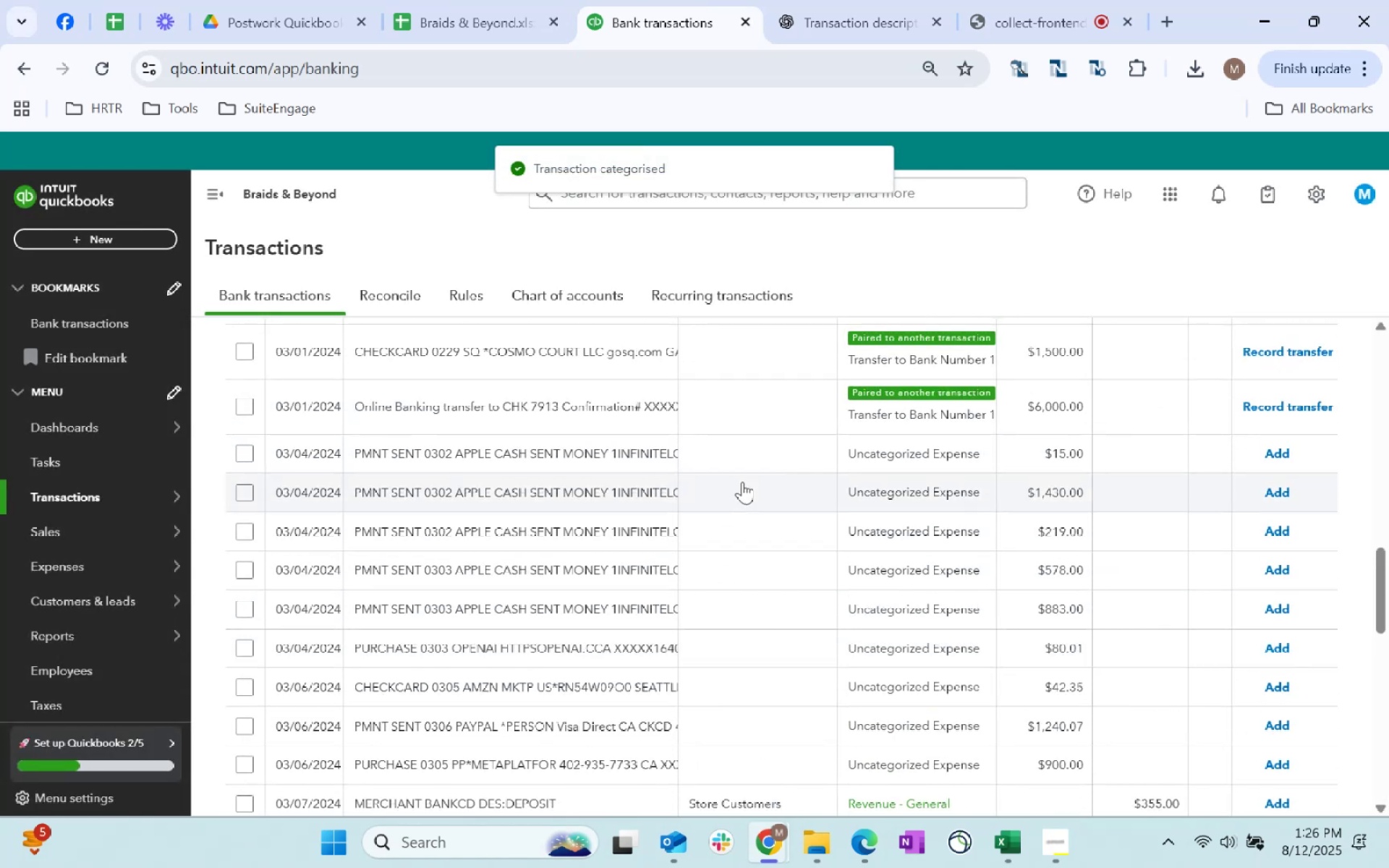 
left_click([765, 454])
 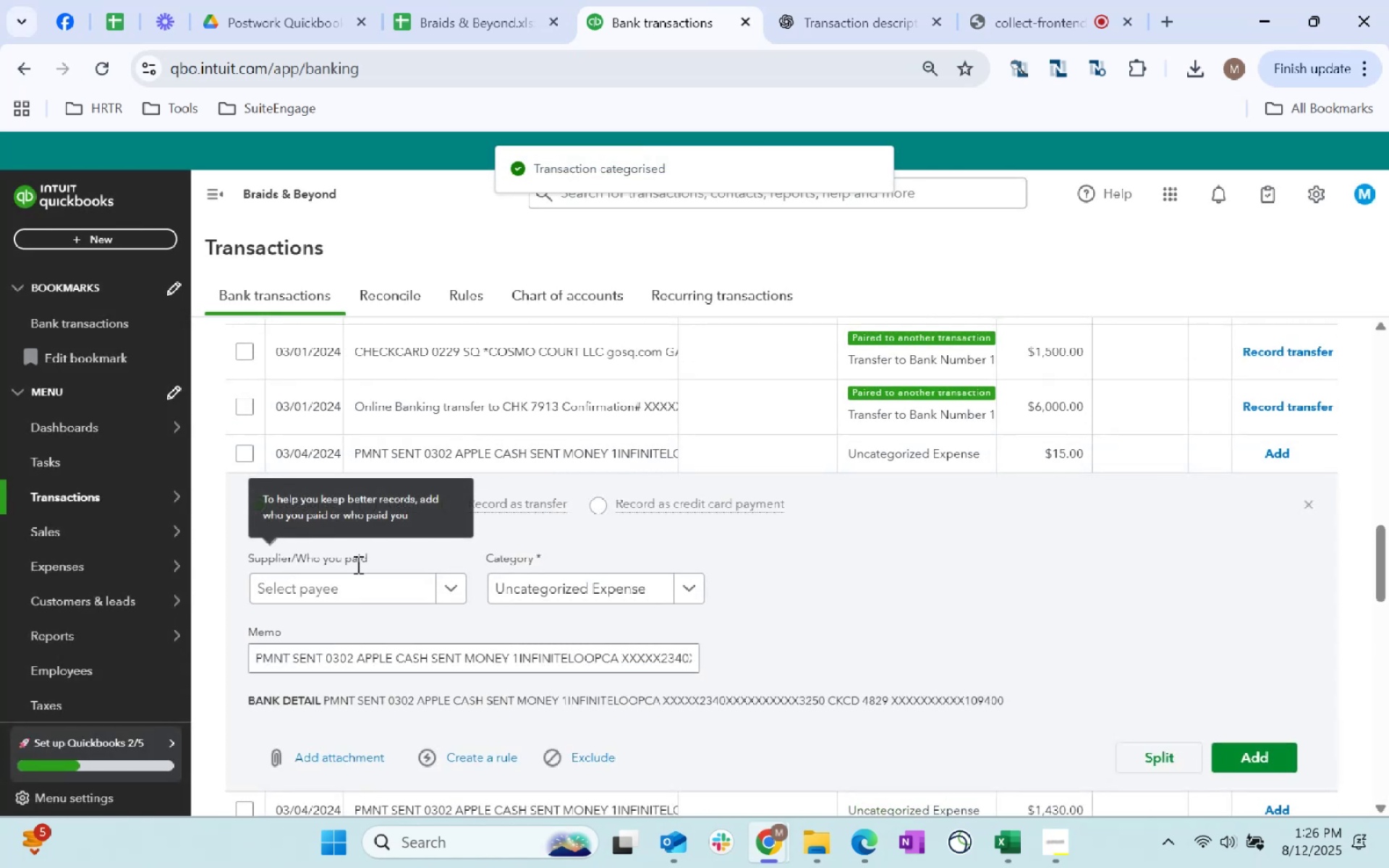 
left_click([364, 582])
 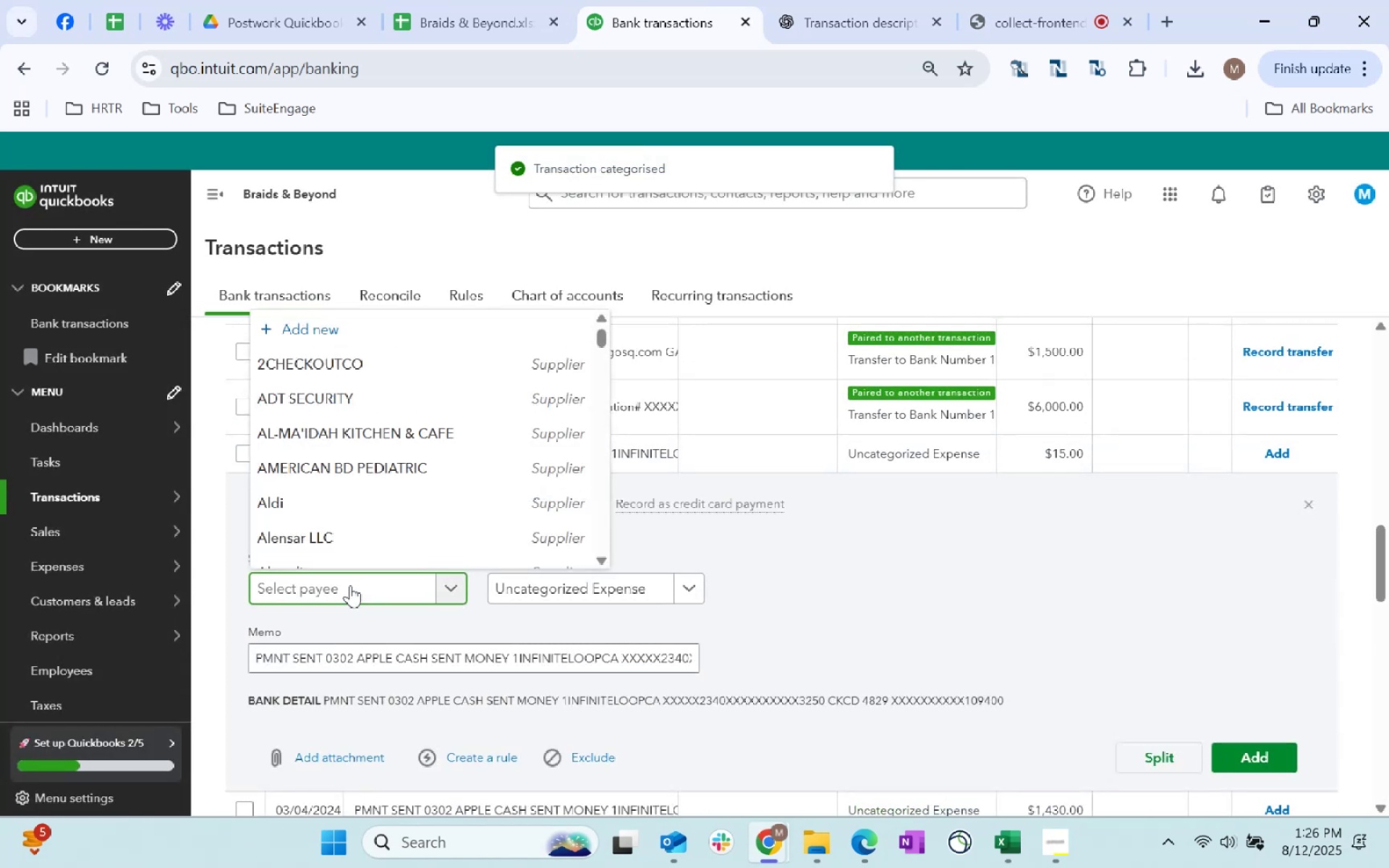 
type(Apples)
key(Backspace)
 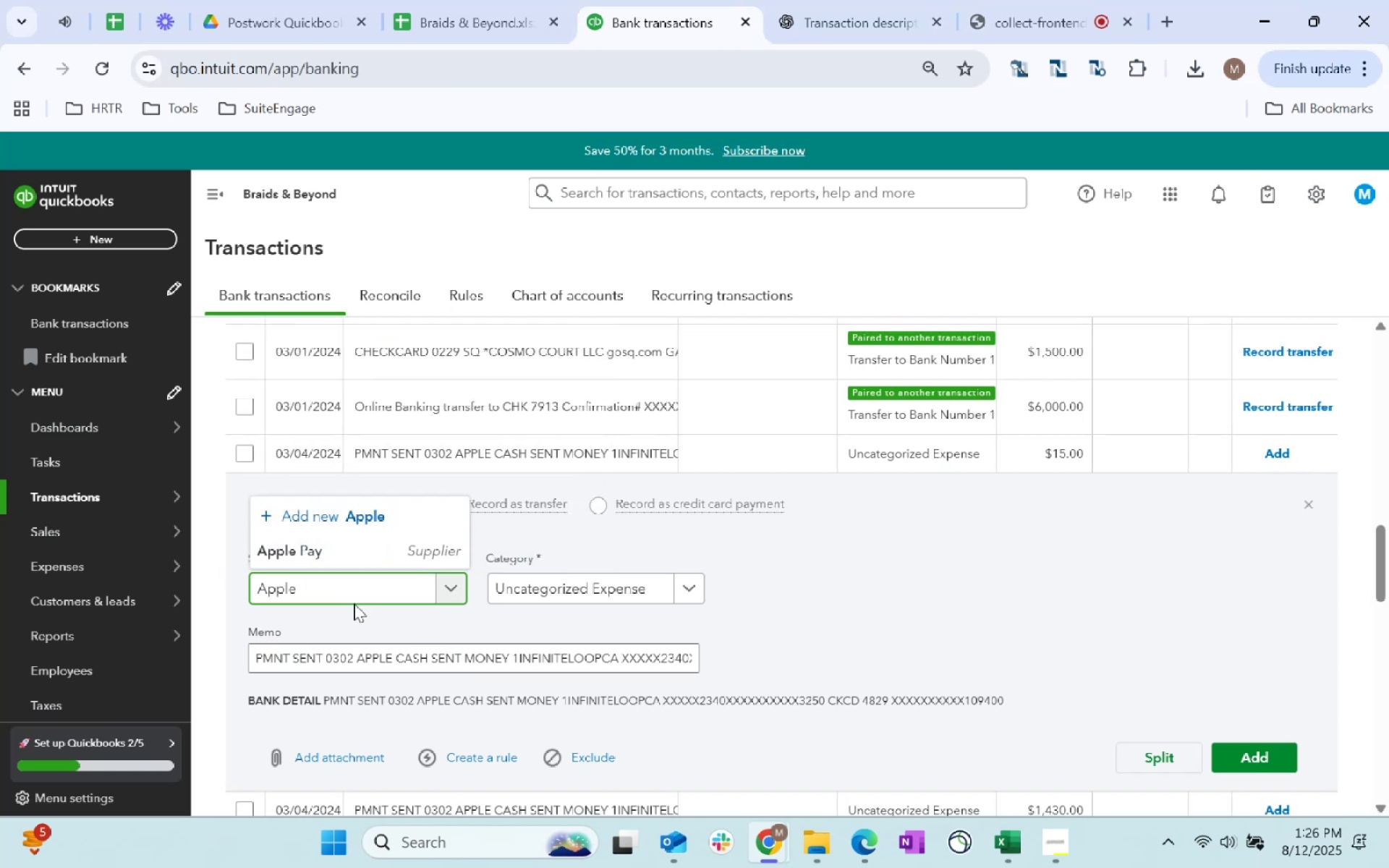 
left_click([341, 554])
 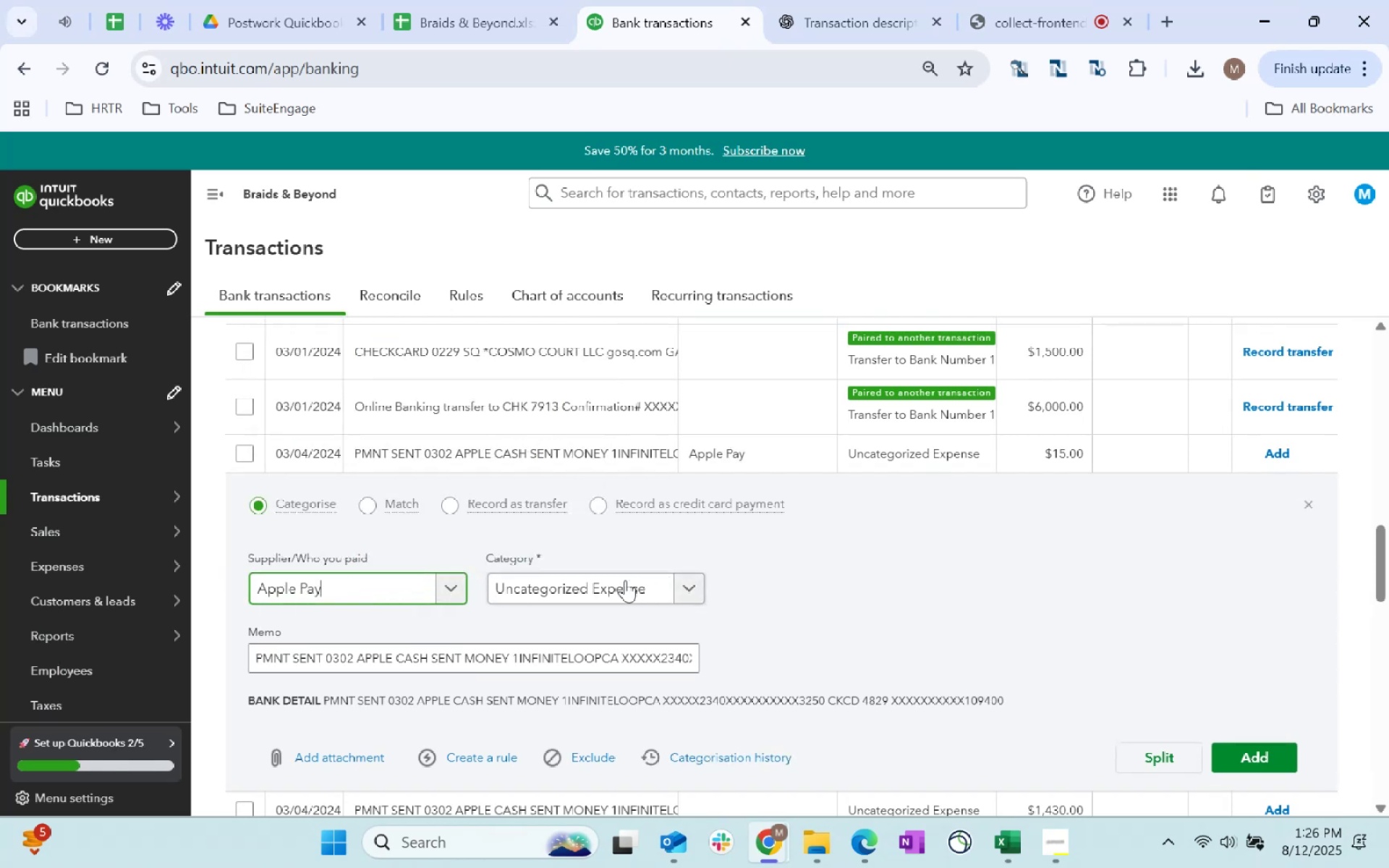 
left_click([608, 584])
 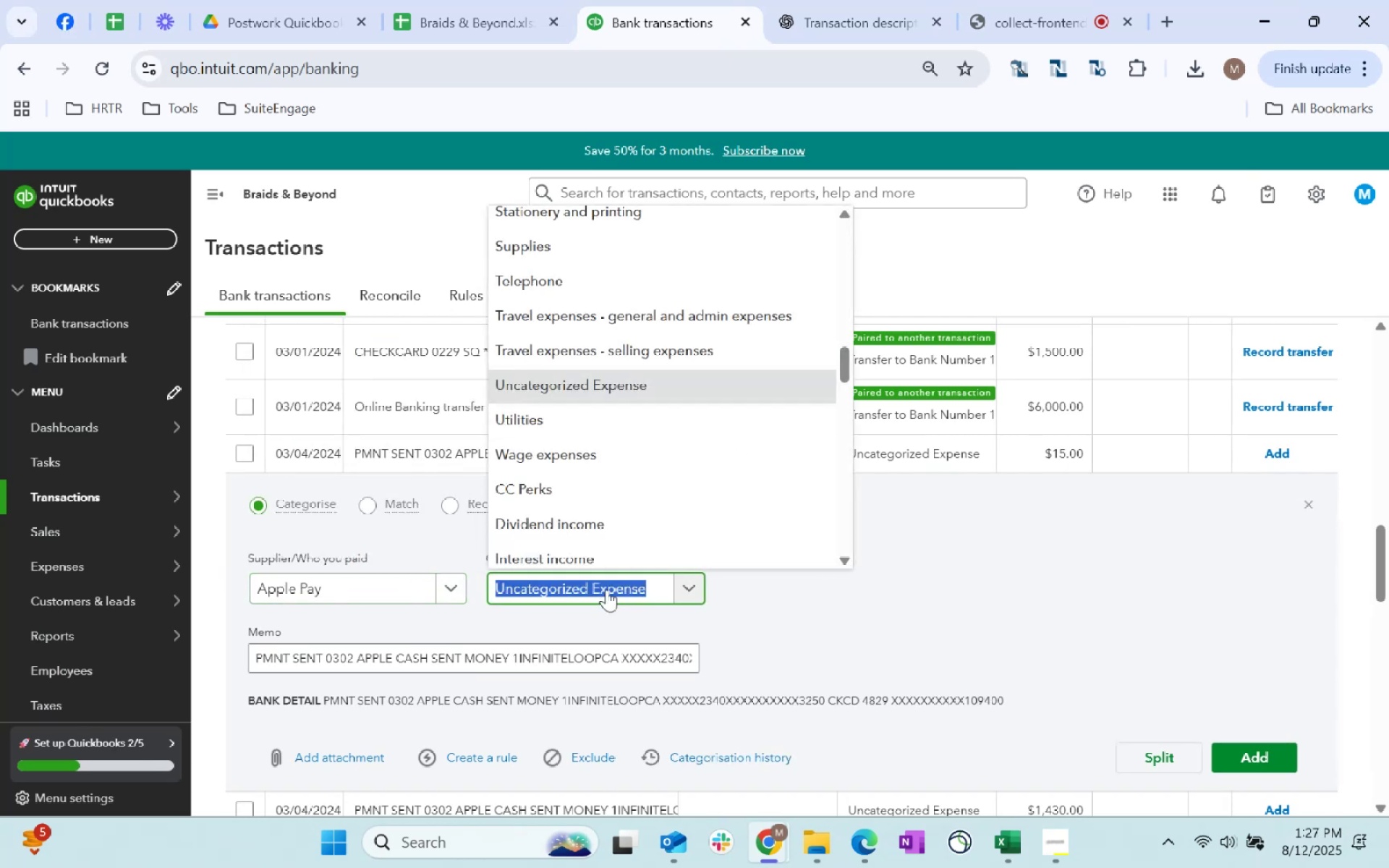 
type(supplies)
 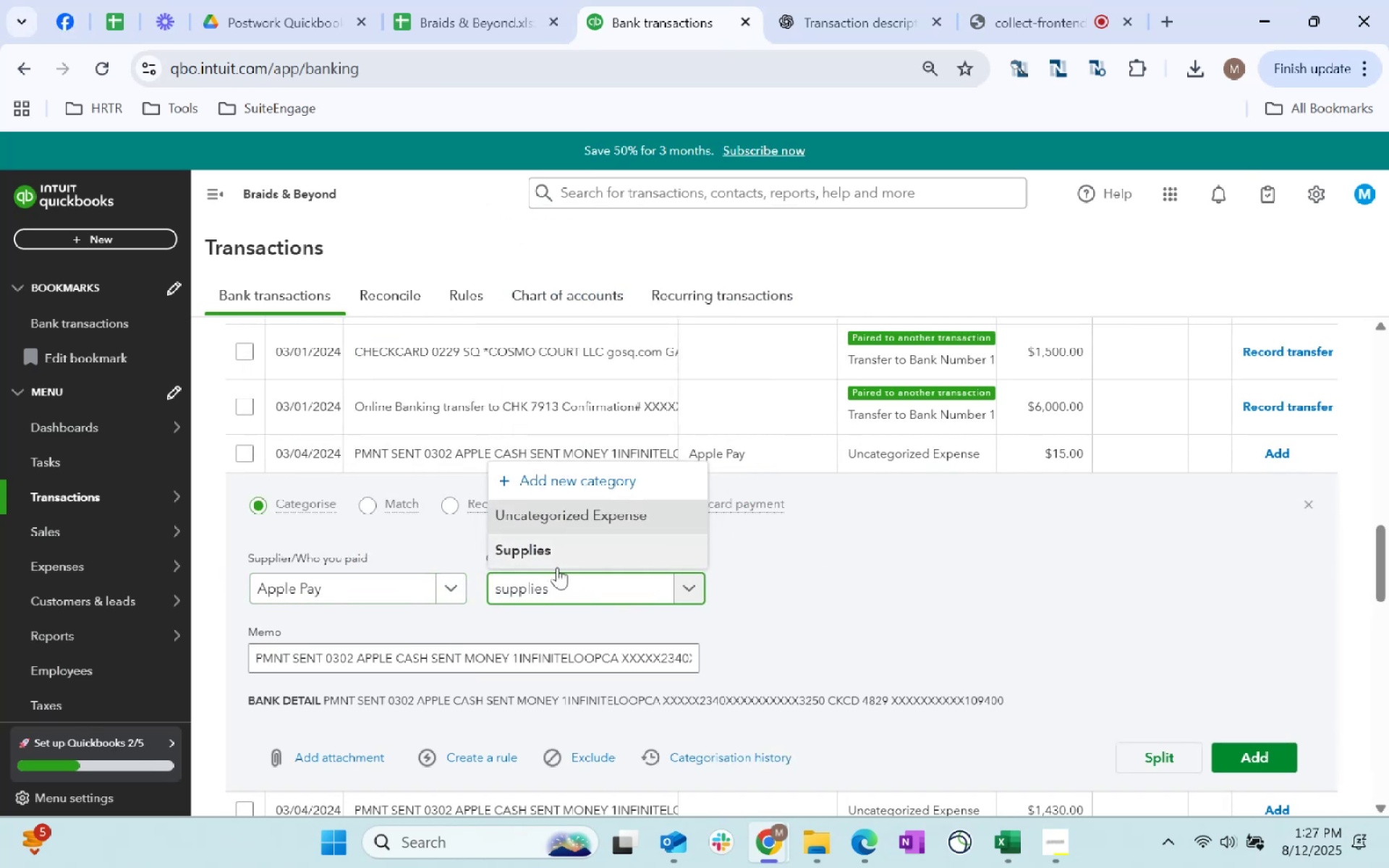 
left_click([565, 556])
 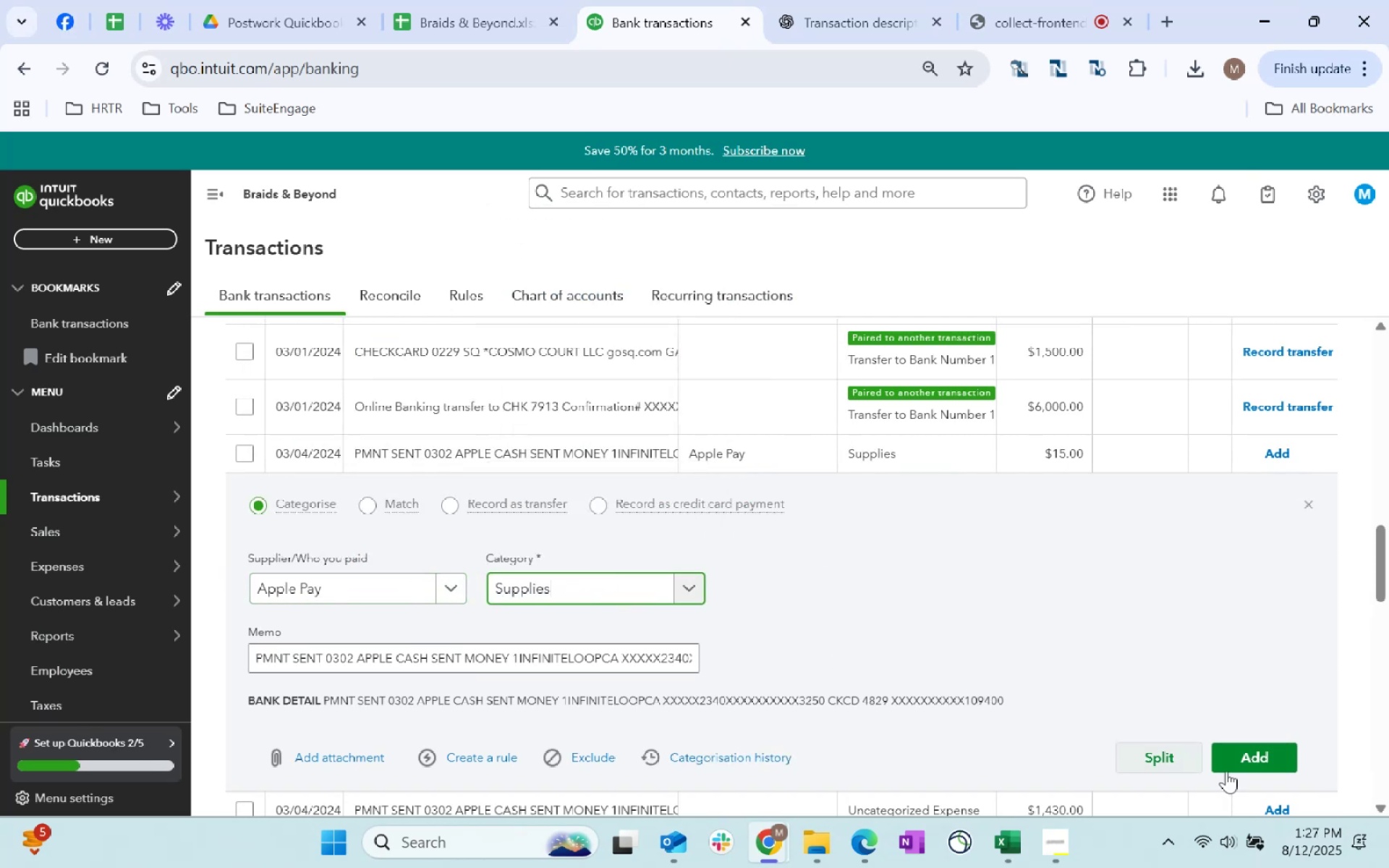 
left_click([1261, 767])
 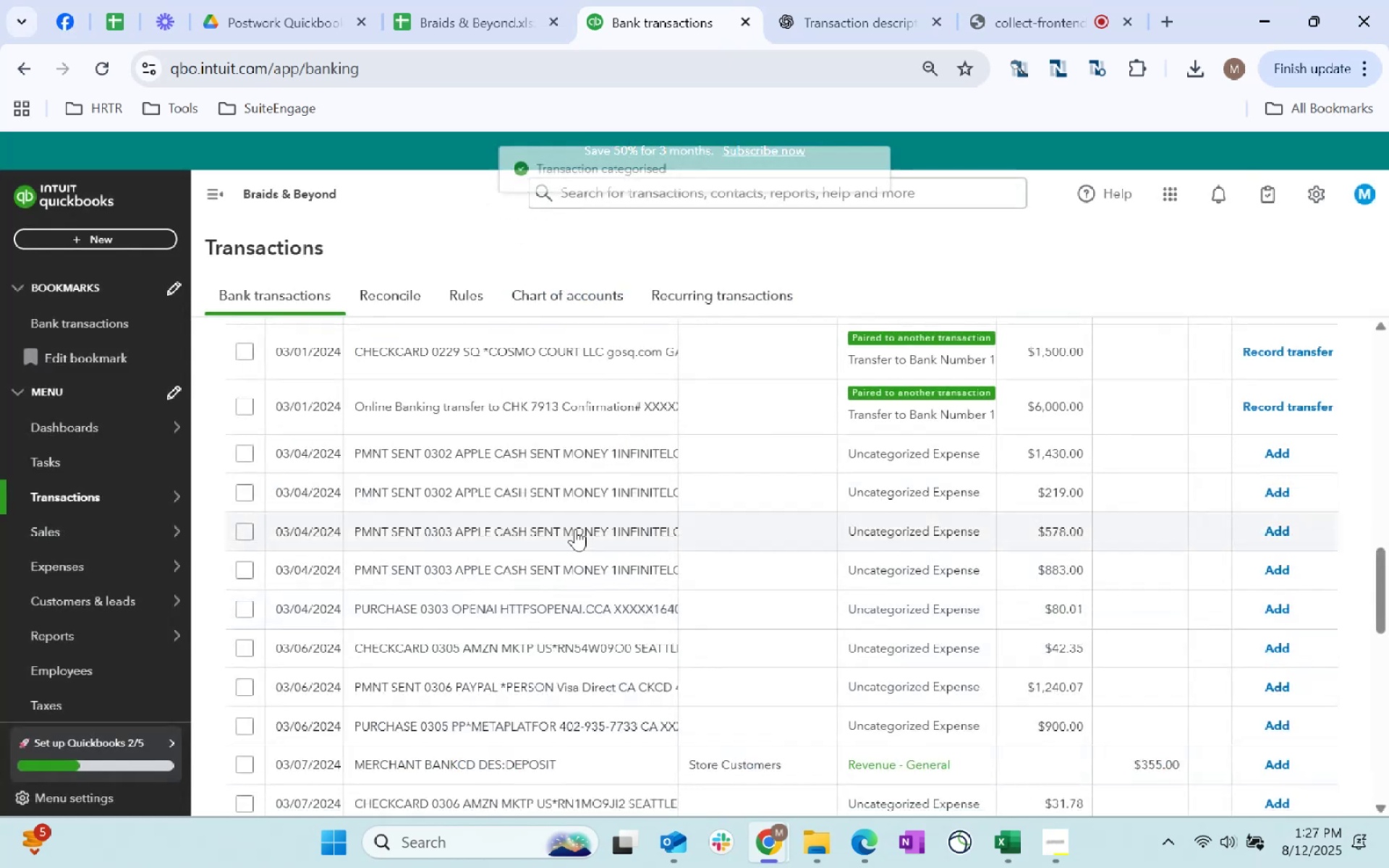 
left_click([486, 464])
 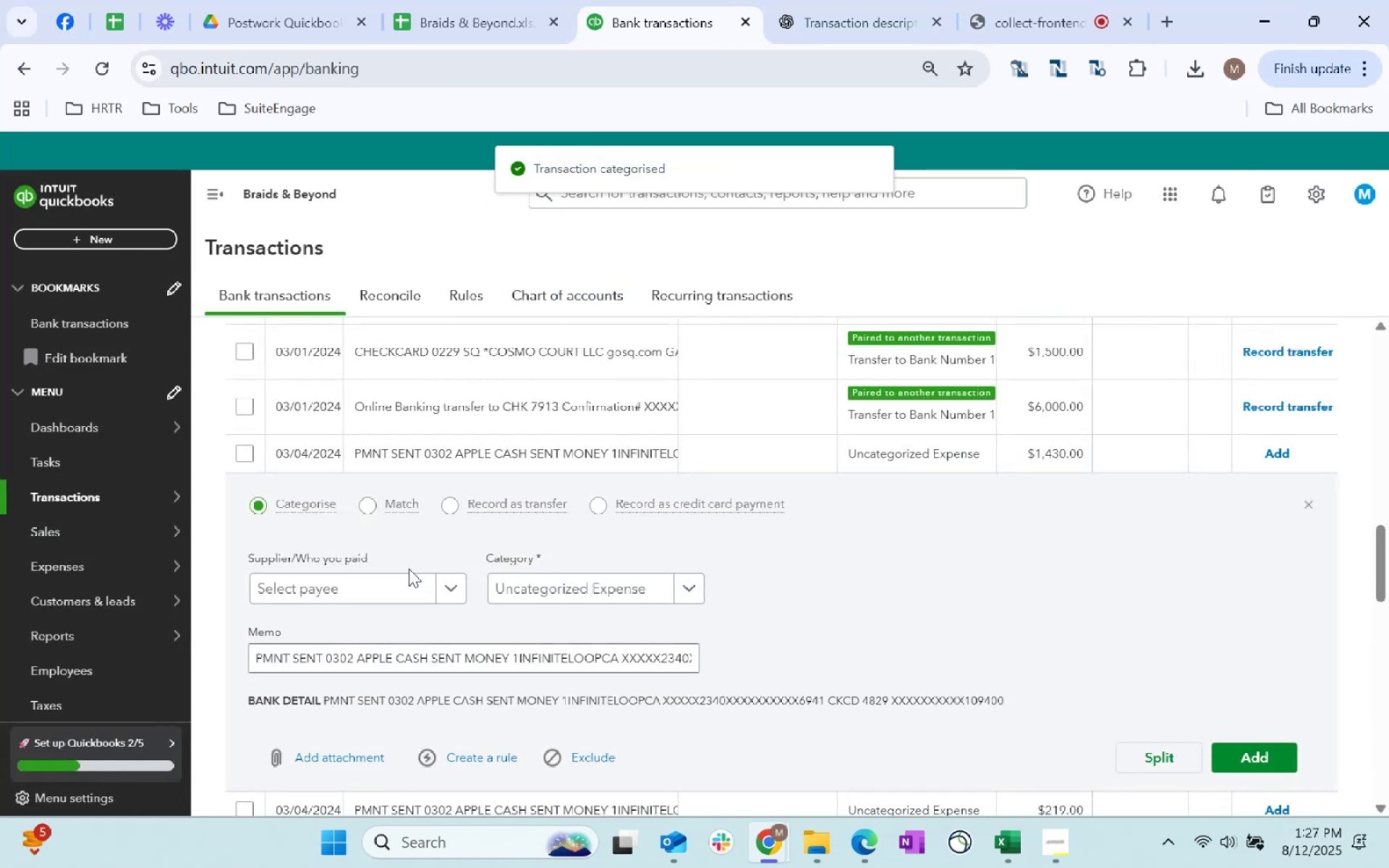 
left_click([405, 579])
 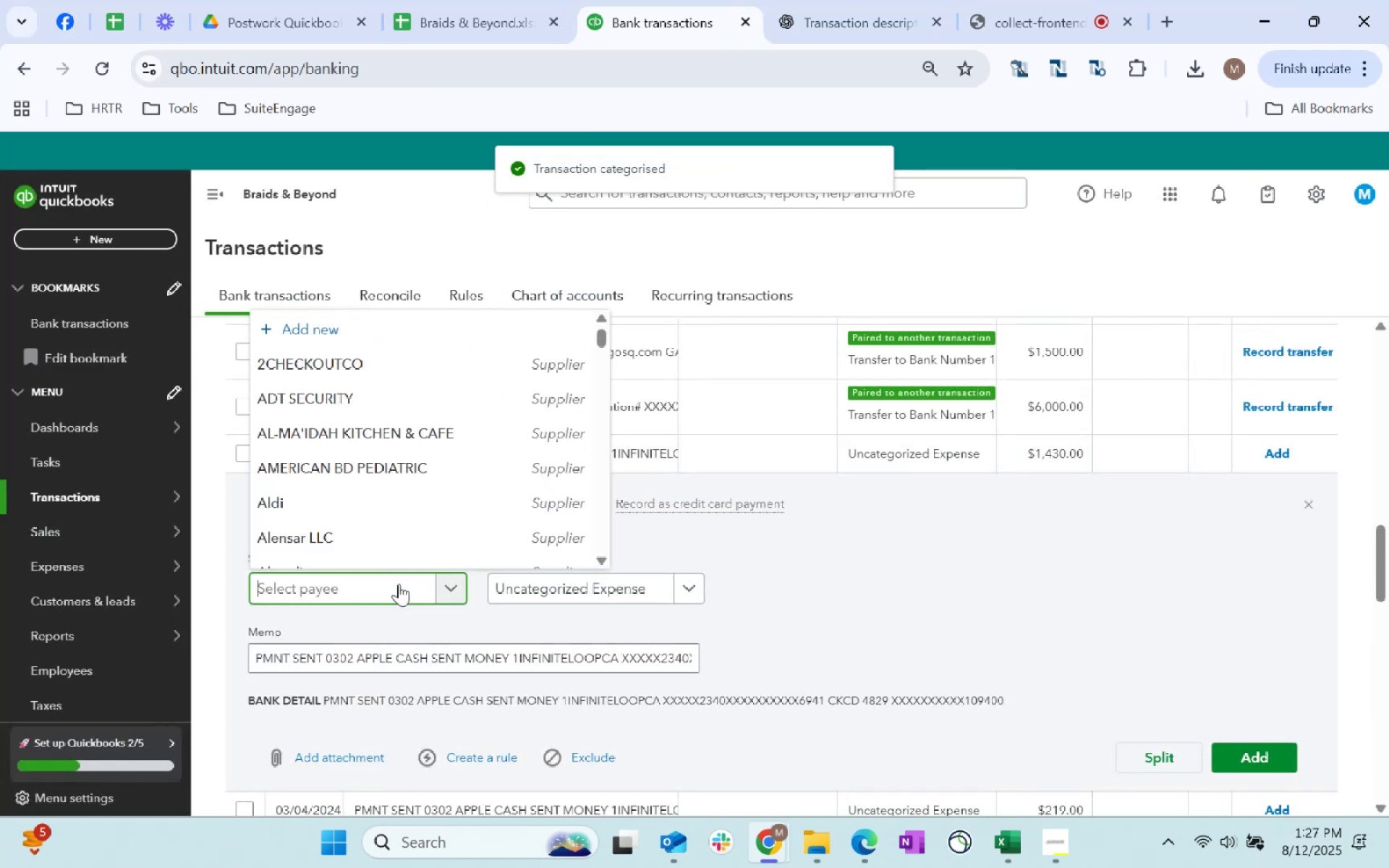 
type(Apple)
key(Tab)
type(Supplie)
key(Tab)
 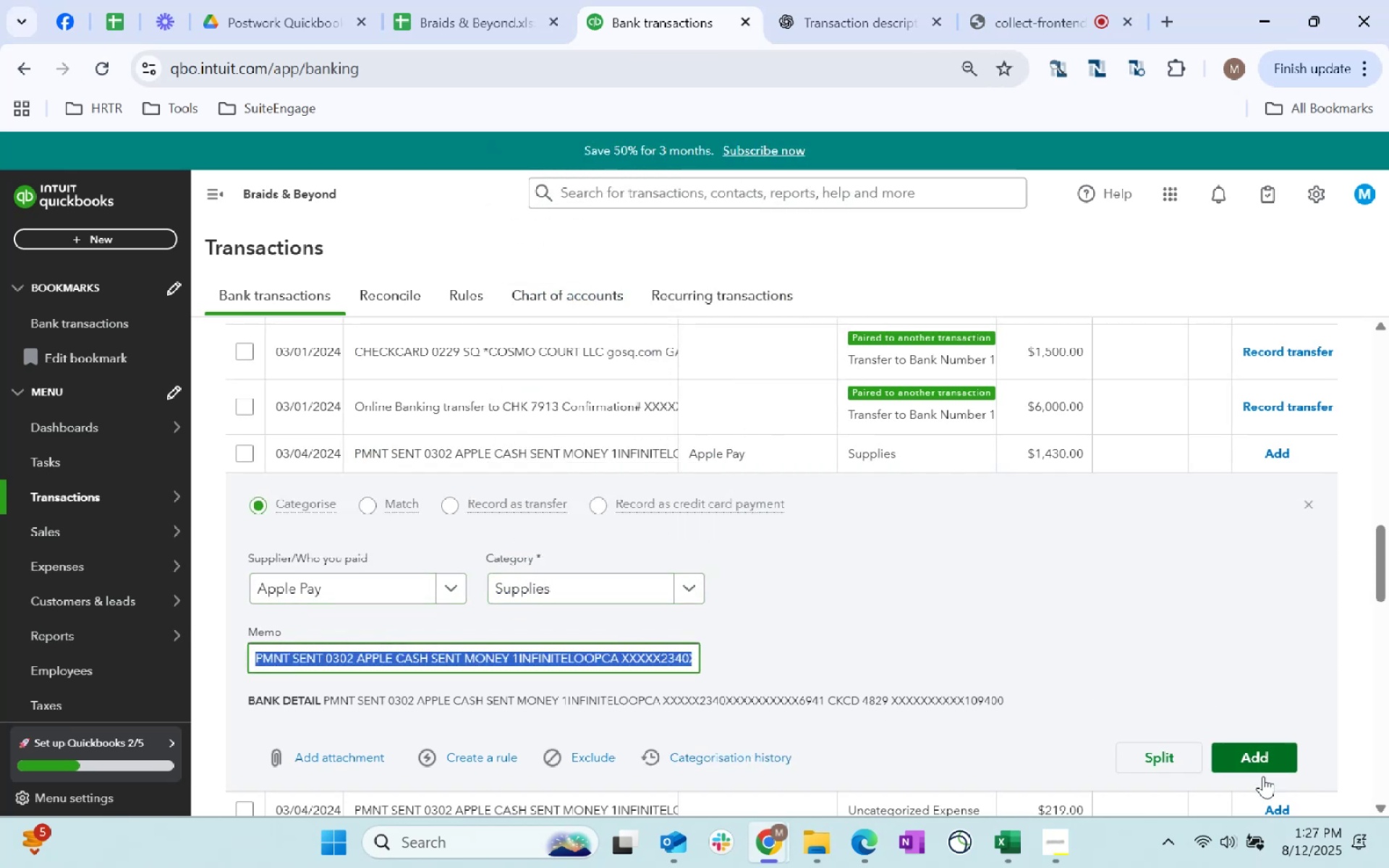 
double_click([1256, 762])
 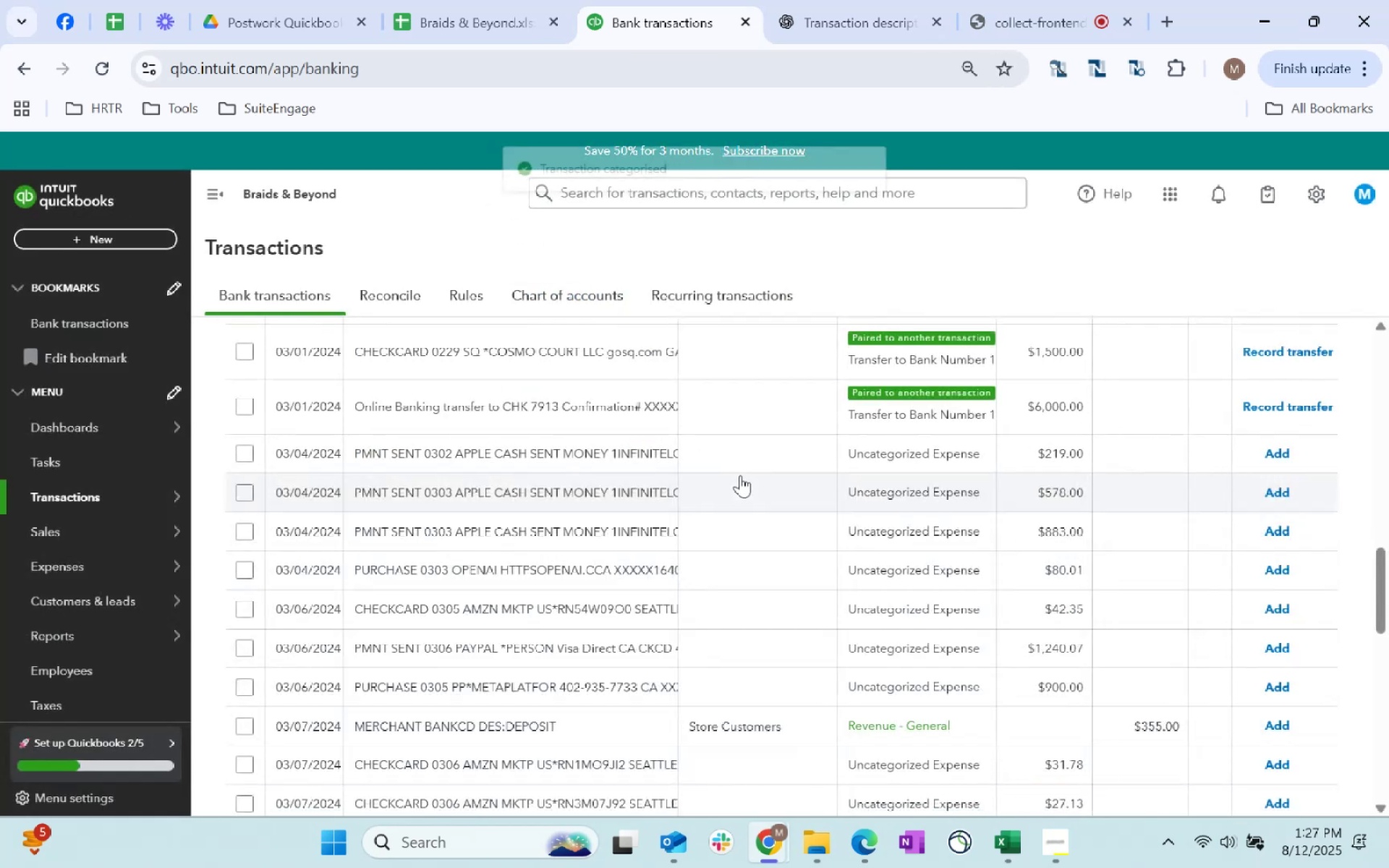 
left_click([743, 467])
 